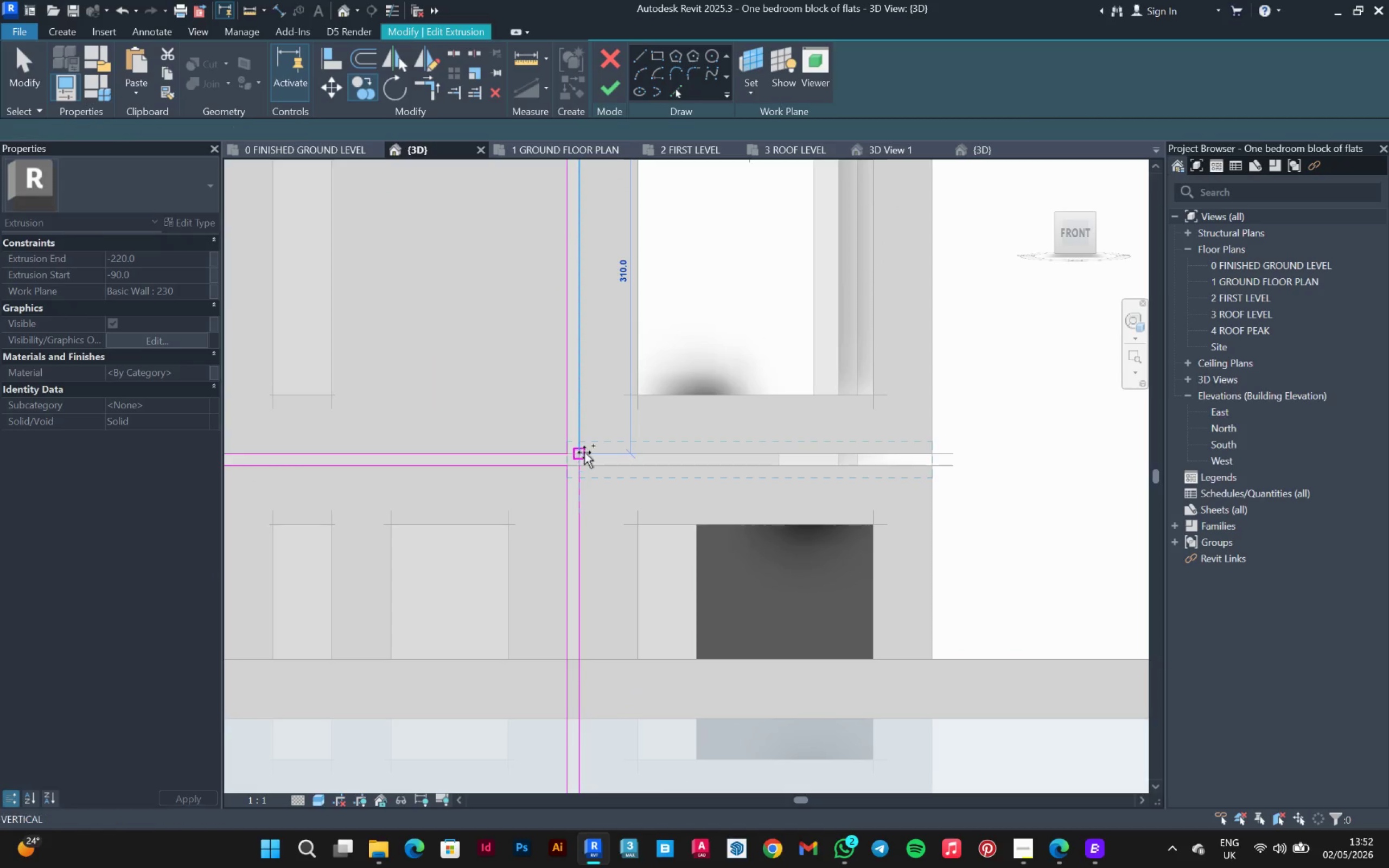 
scroll: coordinate [616, 424], scroll_direction: down, amount: 4.0
 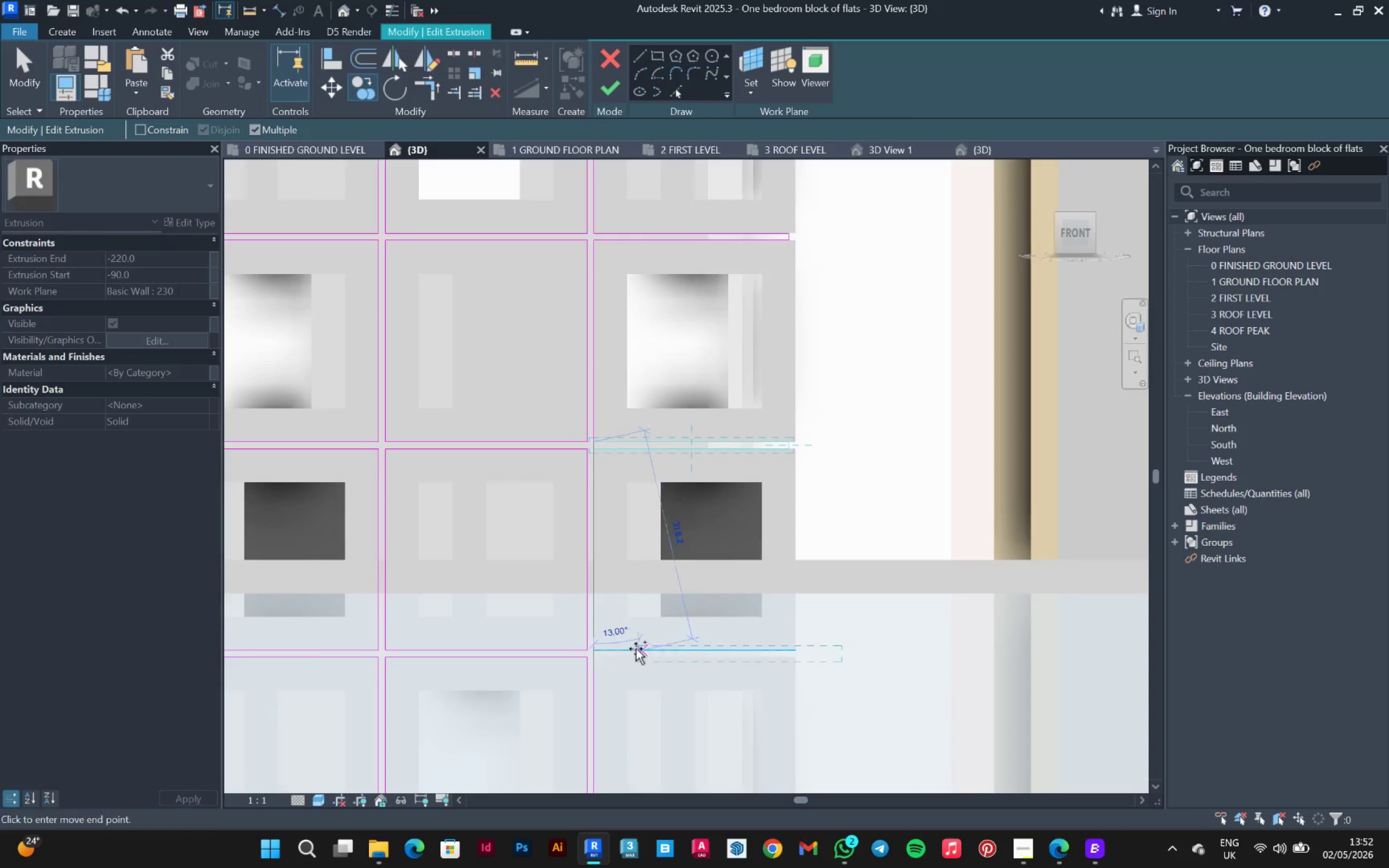 
scroll: coordinate [607, 664], scroll_direction: up, amount: 4.0
 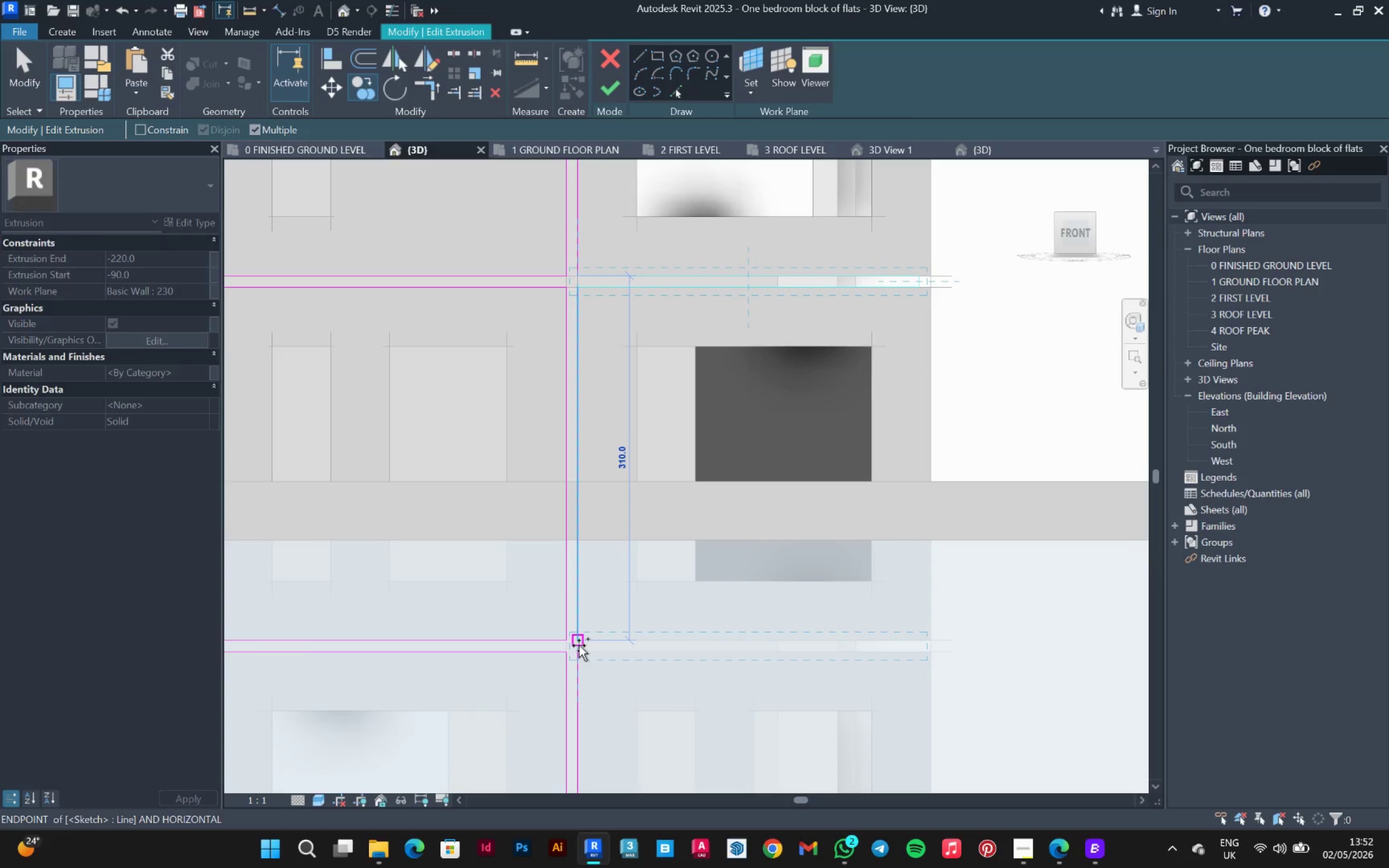 
left_click([579, 646])
 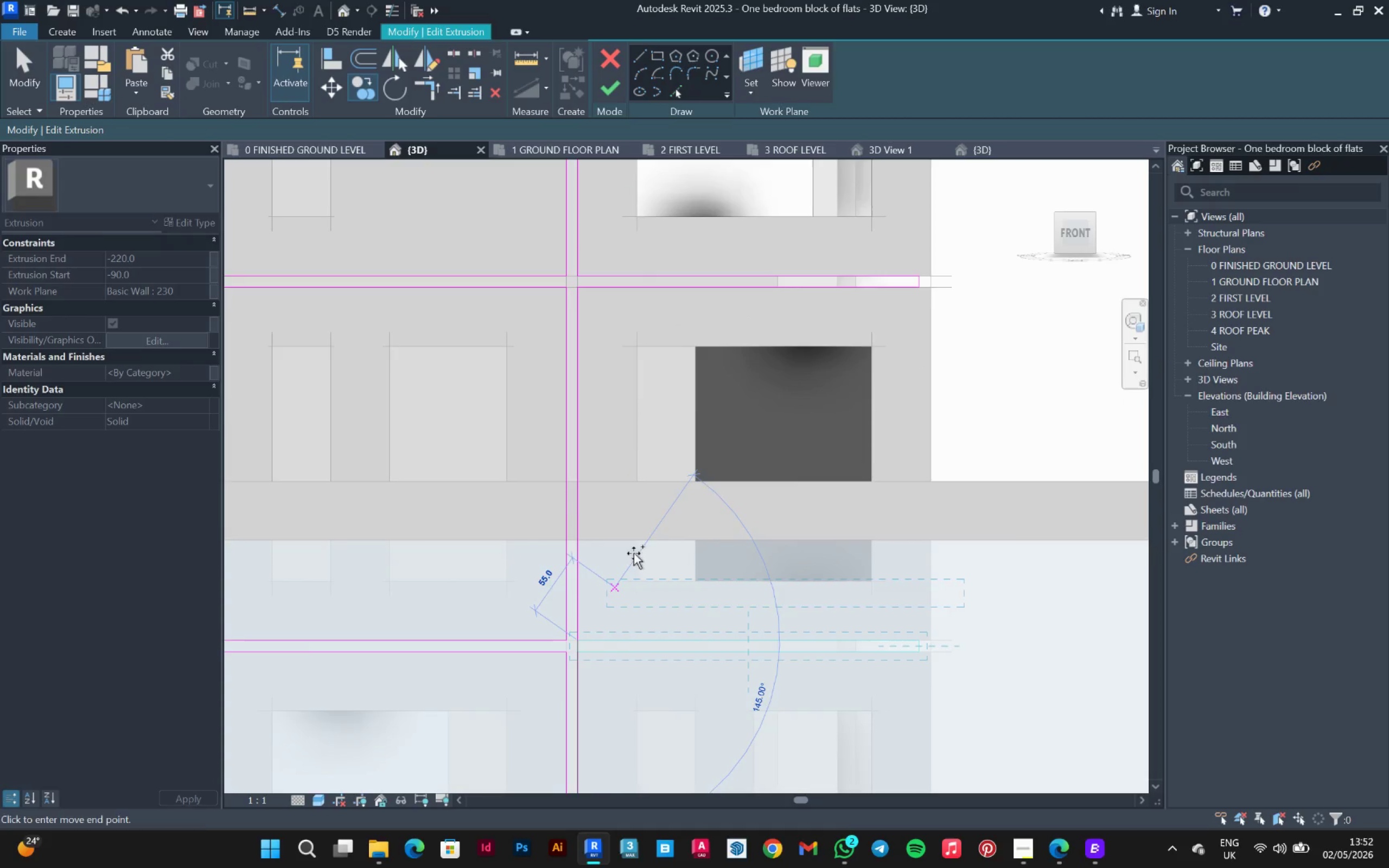 
scroll: coordinate [681, 414], scroll_direction: down, amount: 5.0
 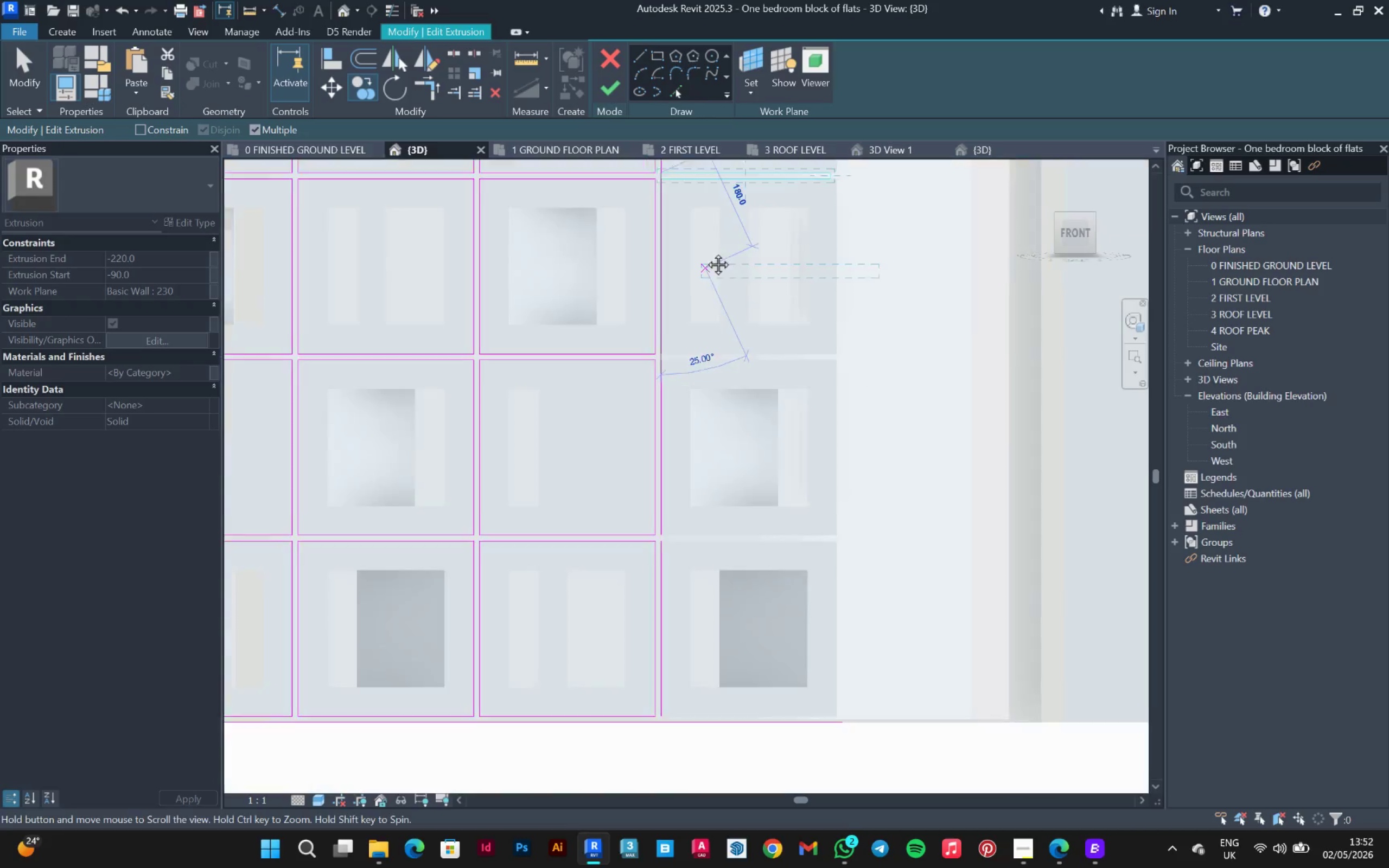 
scroll: coordinate [660, 356], scroll_direction: up, amount: 5.0
 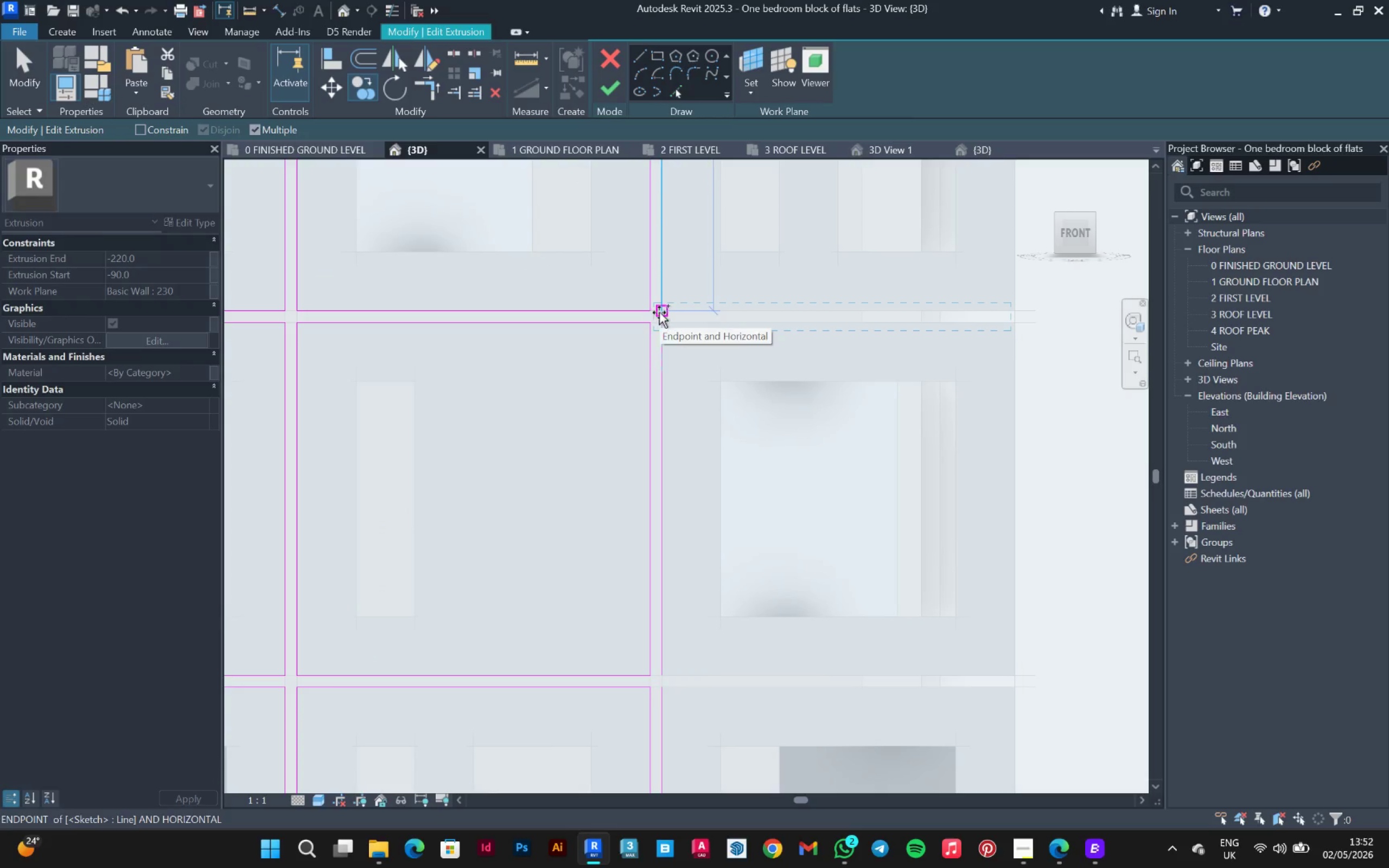 
left_click([659, 312])
 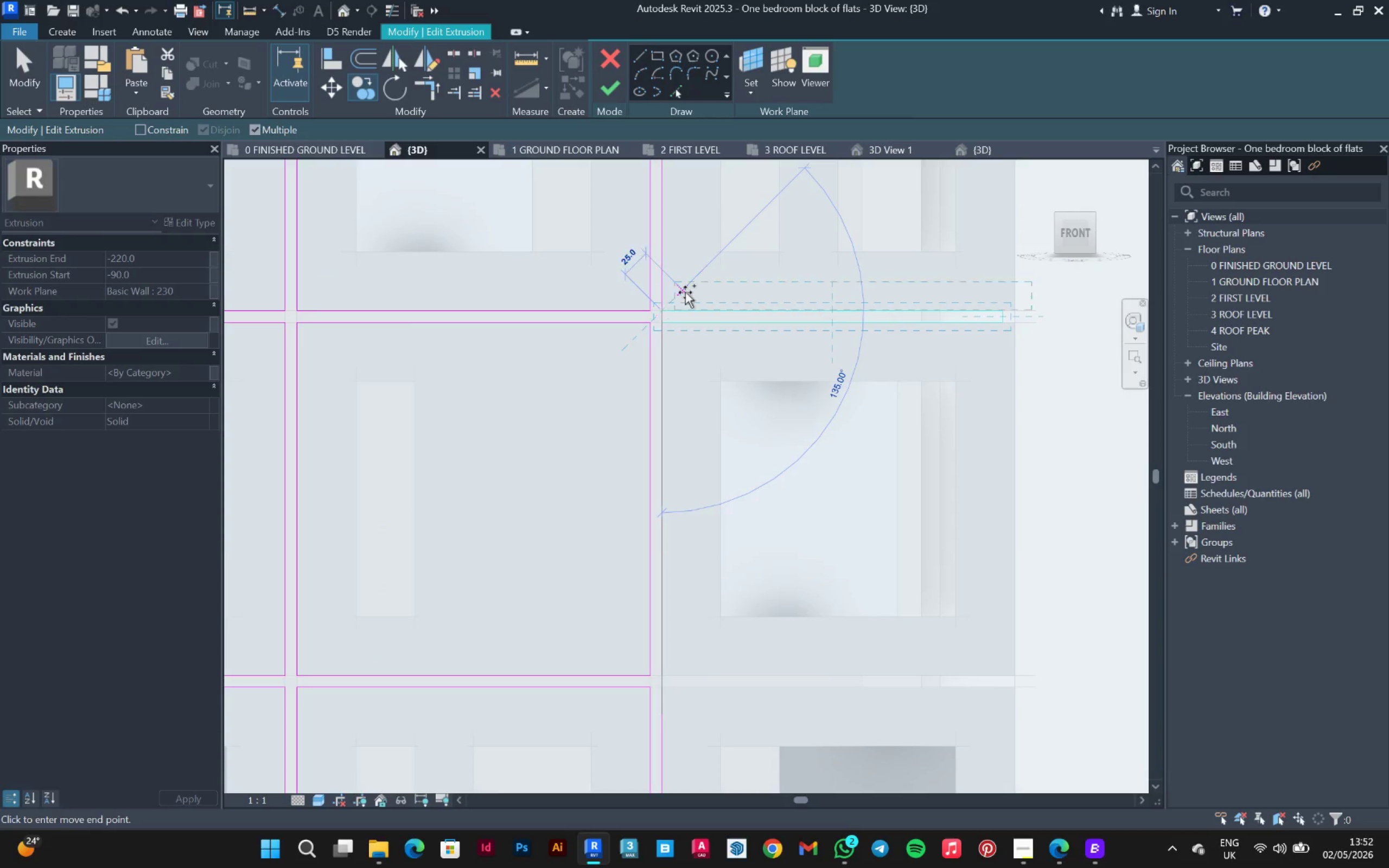 
scroll: coordinate [681, 537], scroll_direction: none, amount: 0.0
 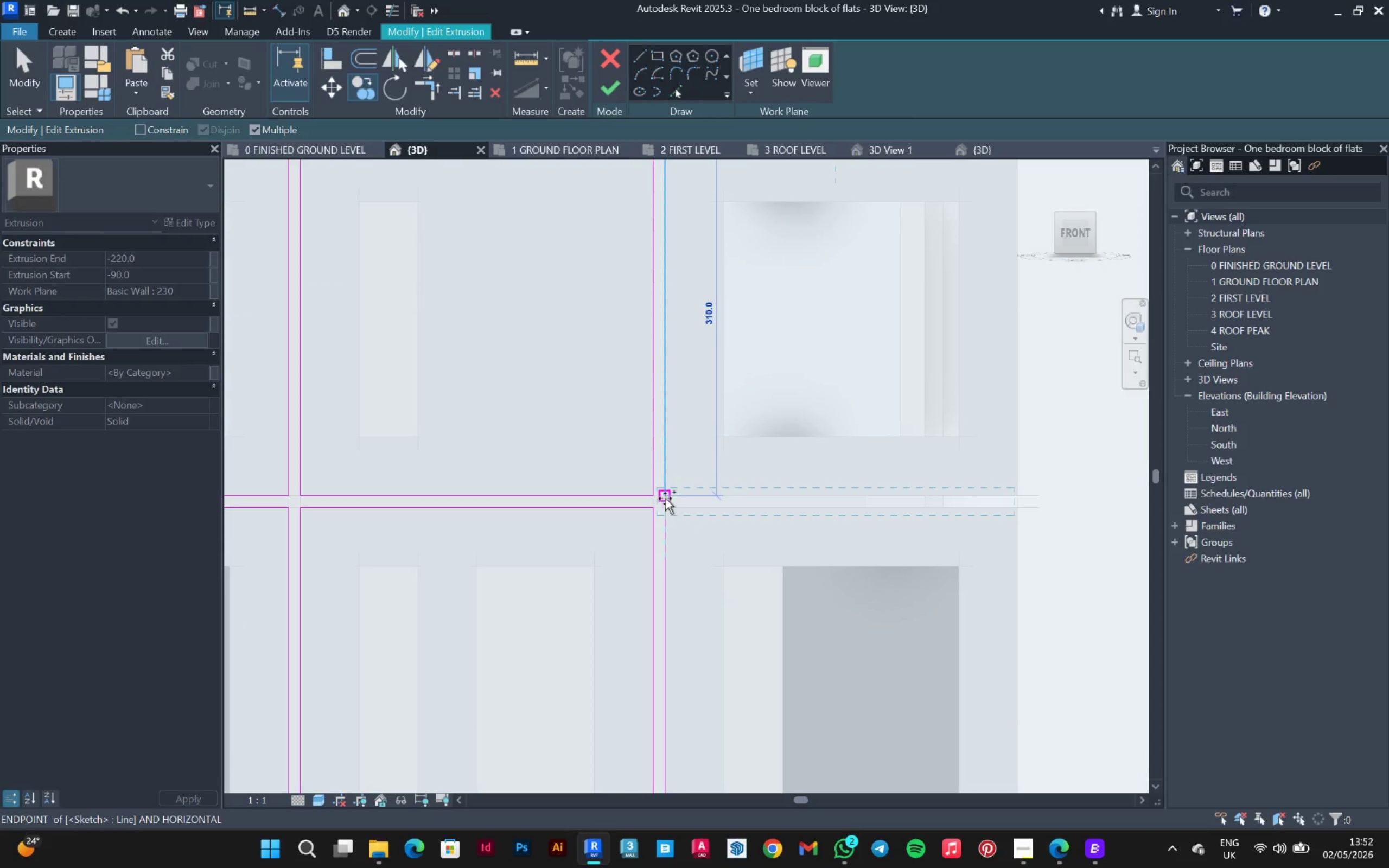 
left_click([665, 499])
 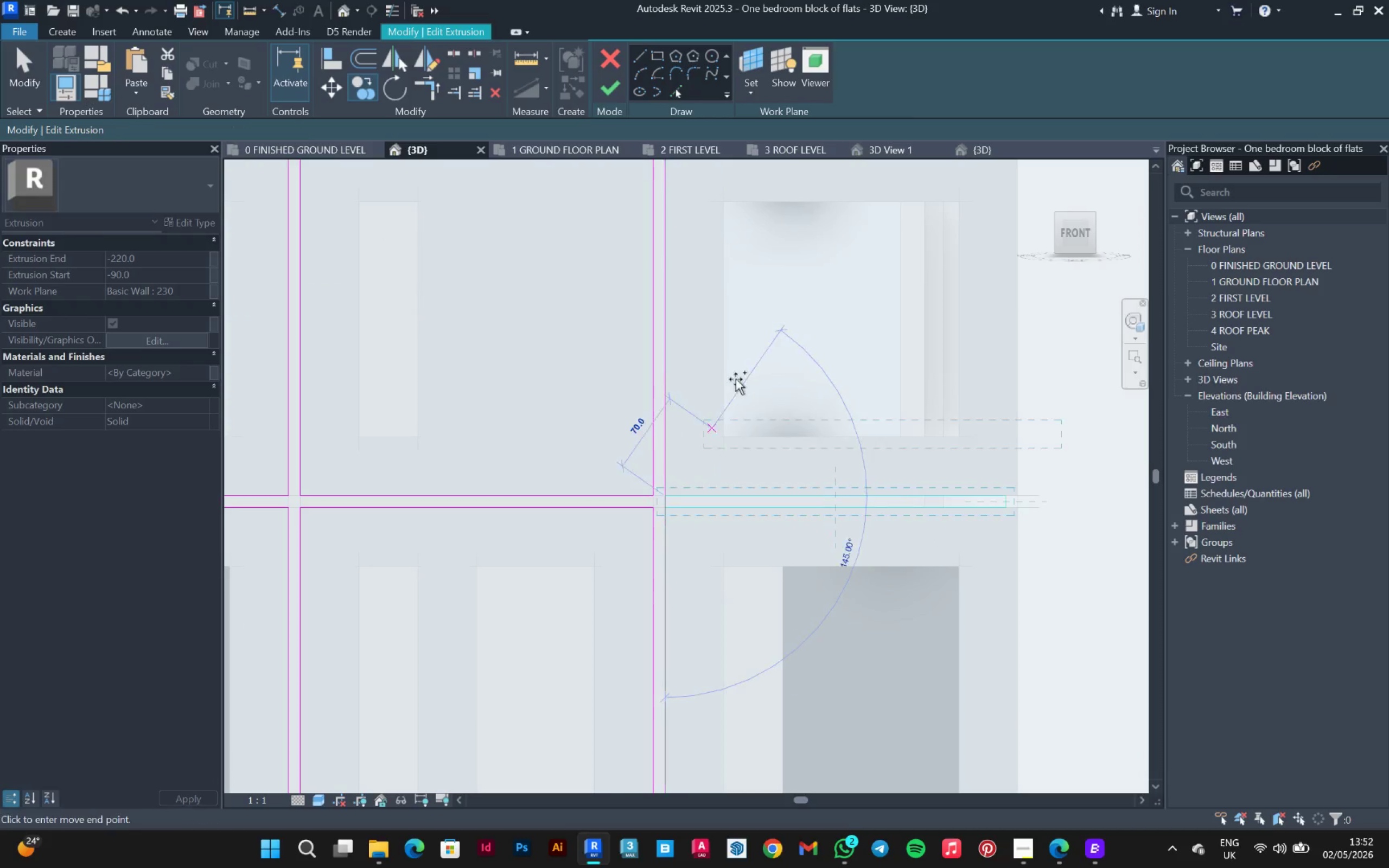 
scroll: coordinate [783, 252], scroll_direction: down, amount: 4.0
 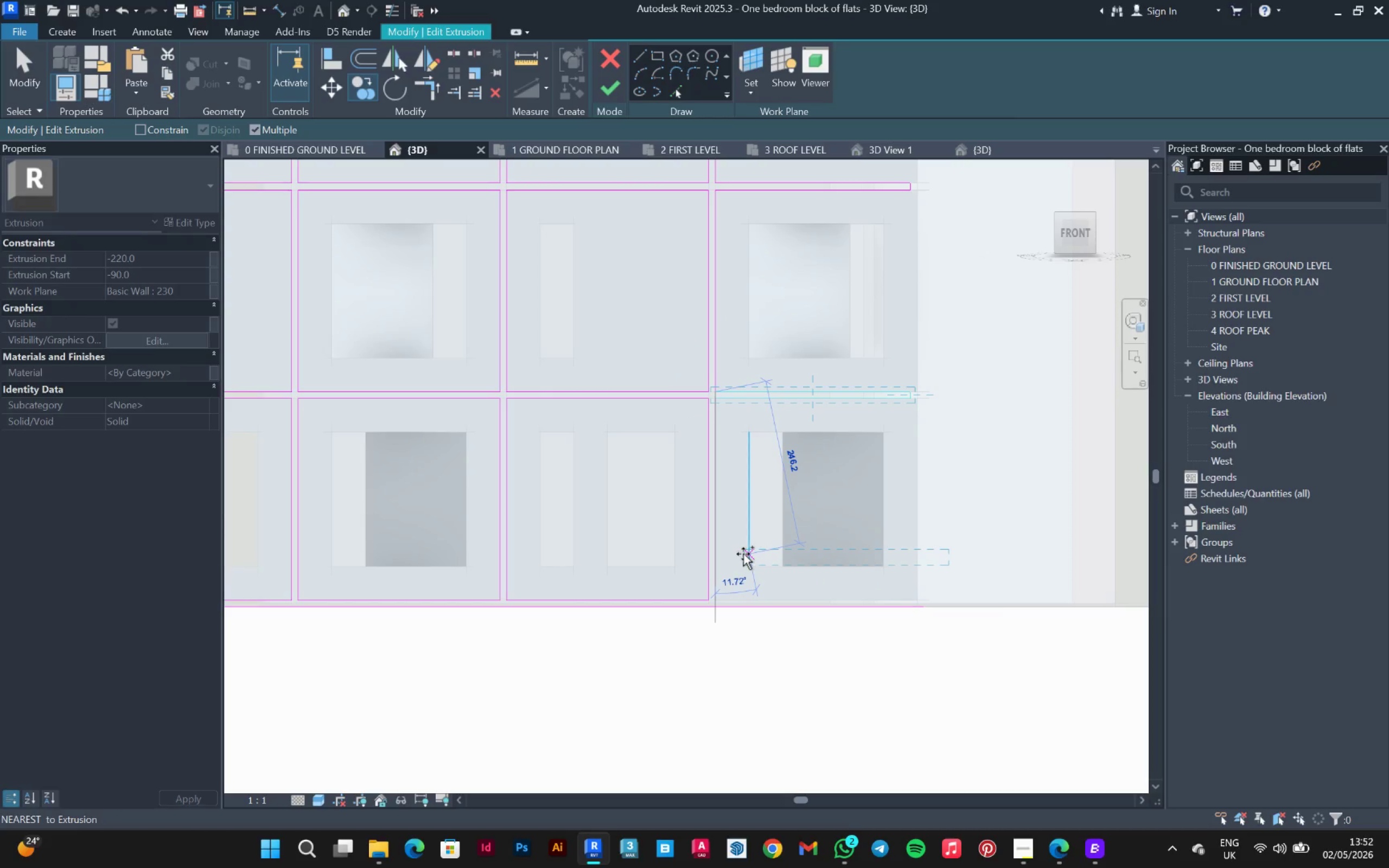 
scroll: coordinate [723, 599], scroll_direction: up, amount: 6.0
 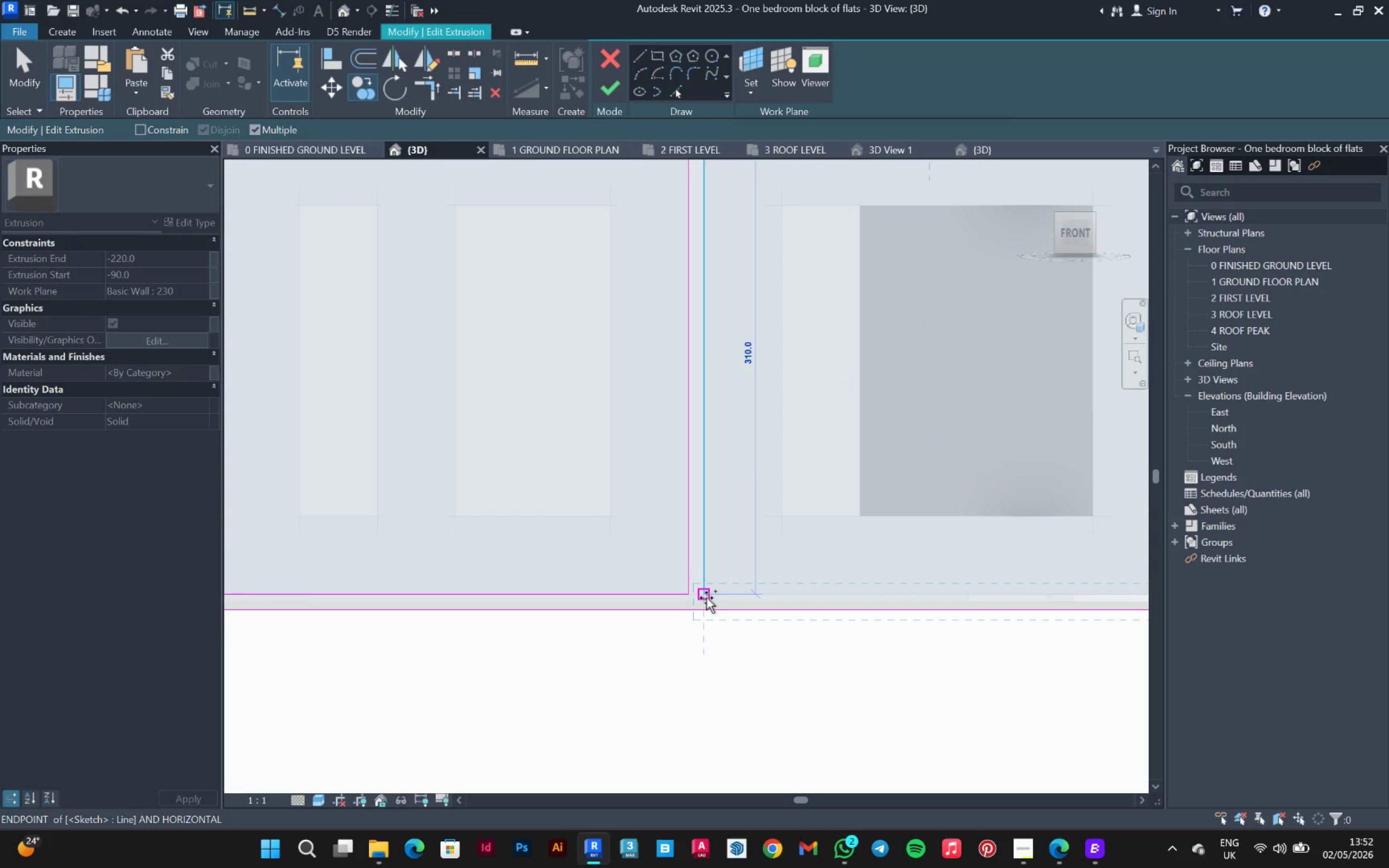 
left_click([706, 598])
 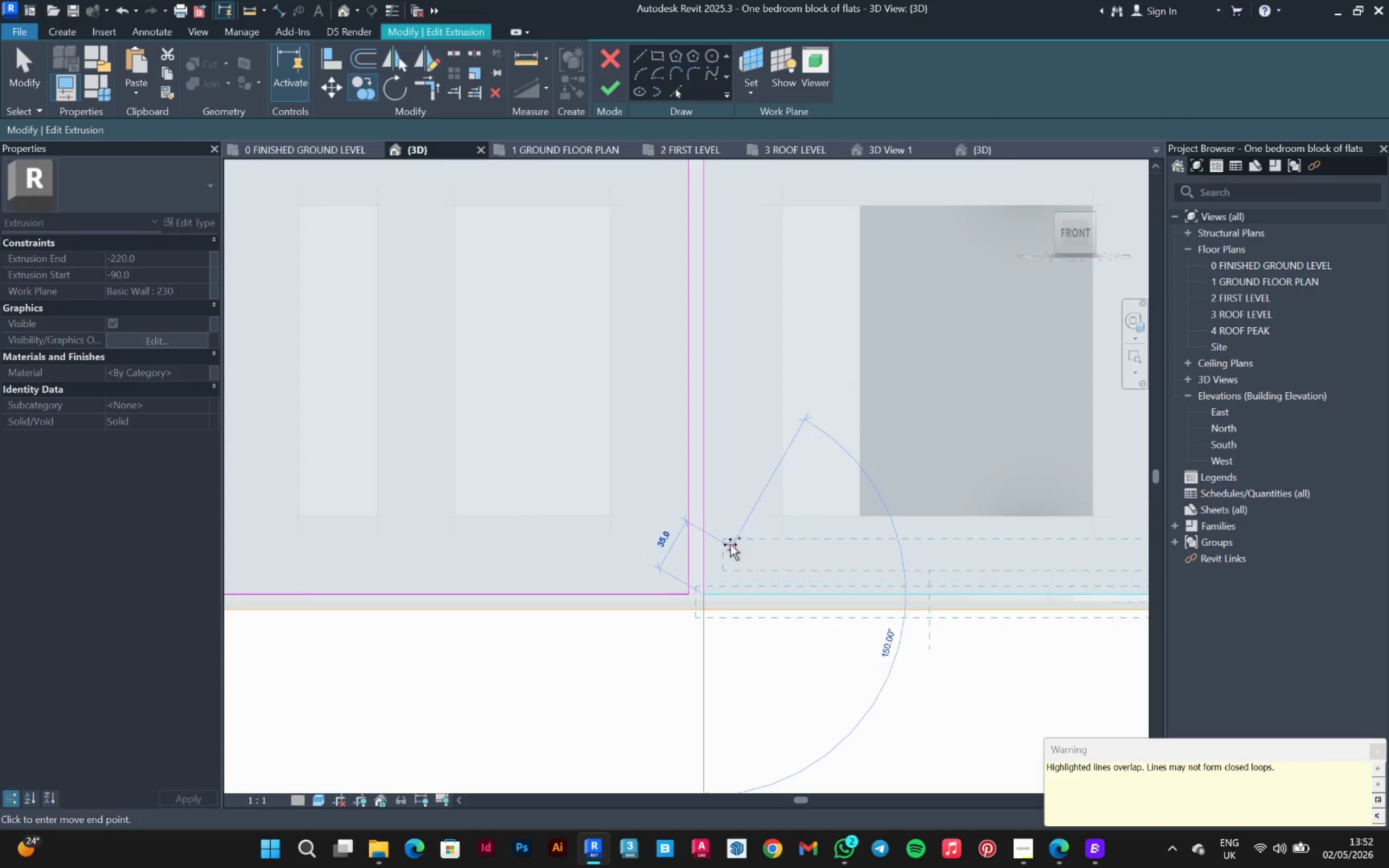 
scroll: coordinate [742, 428], scroll_direction: down, amount: 5.0
 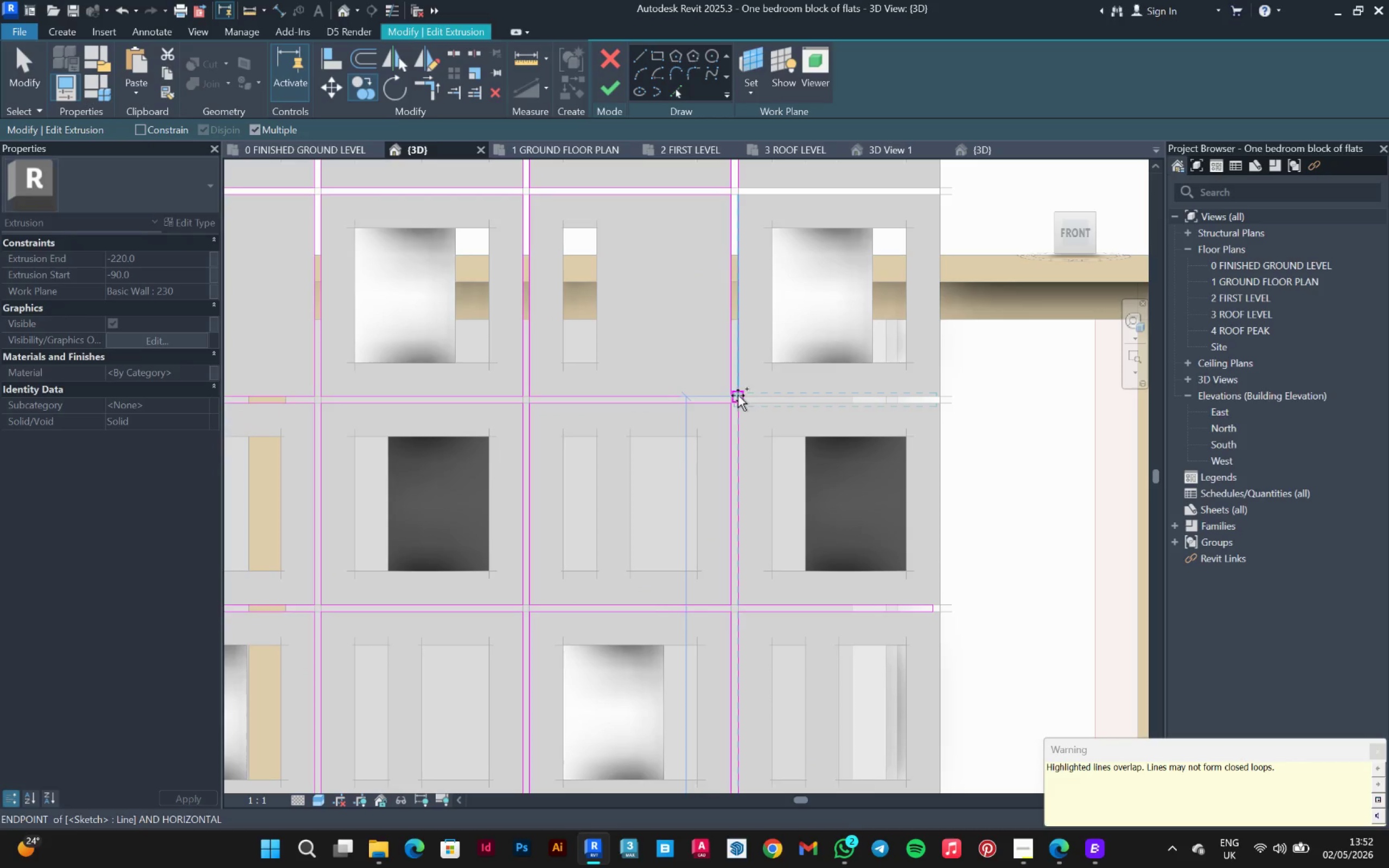 
left_click([738, 395])
 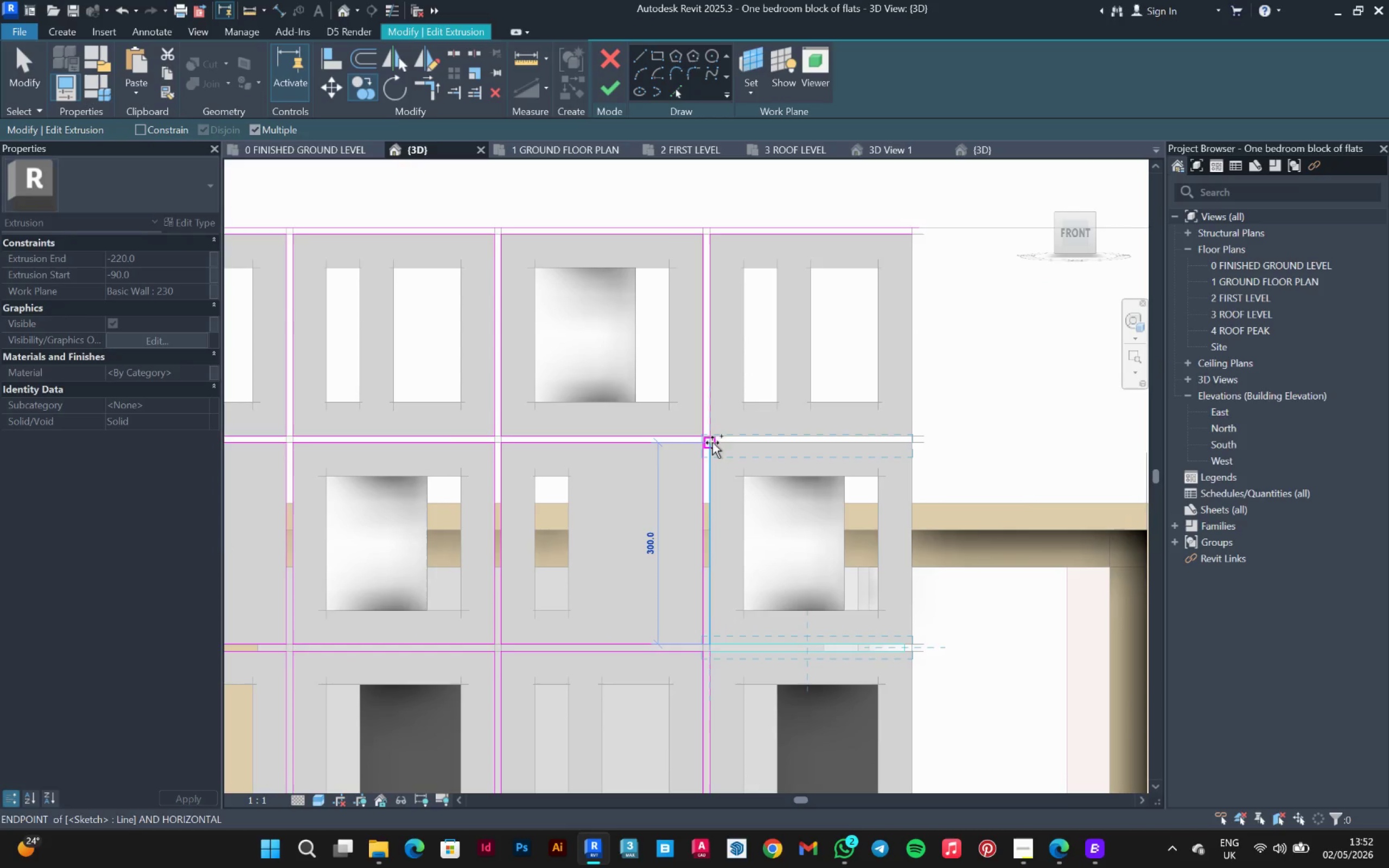 
left_click([712, 433])
 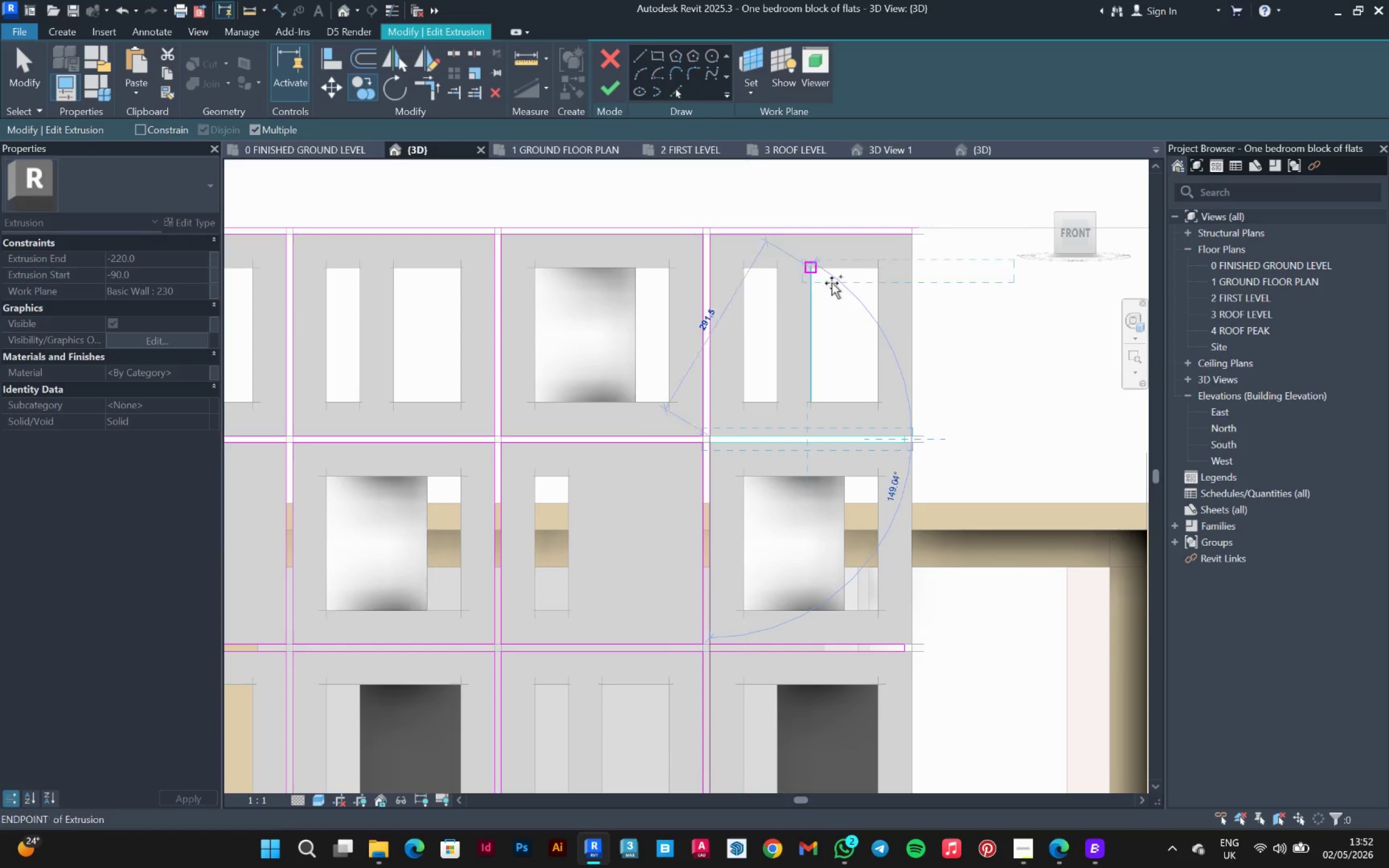 
key(Escape)
 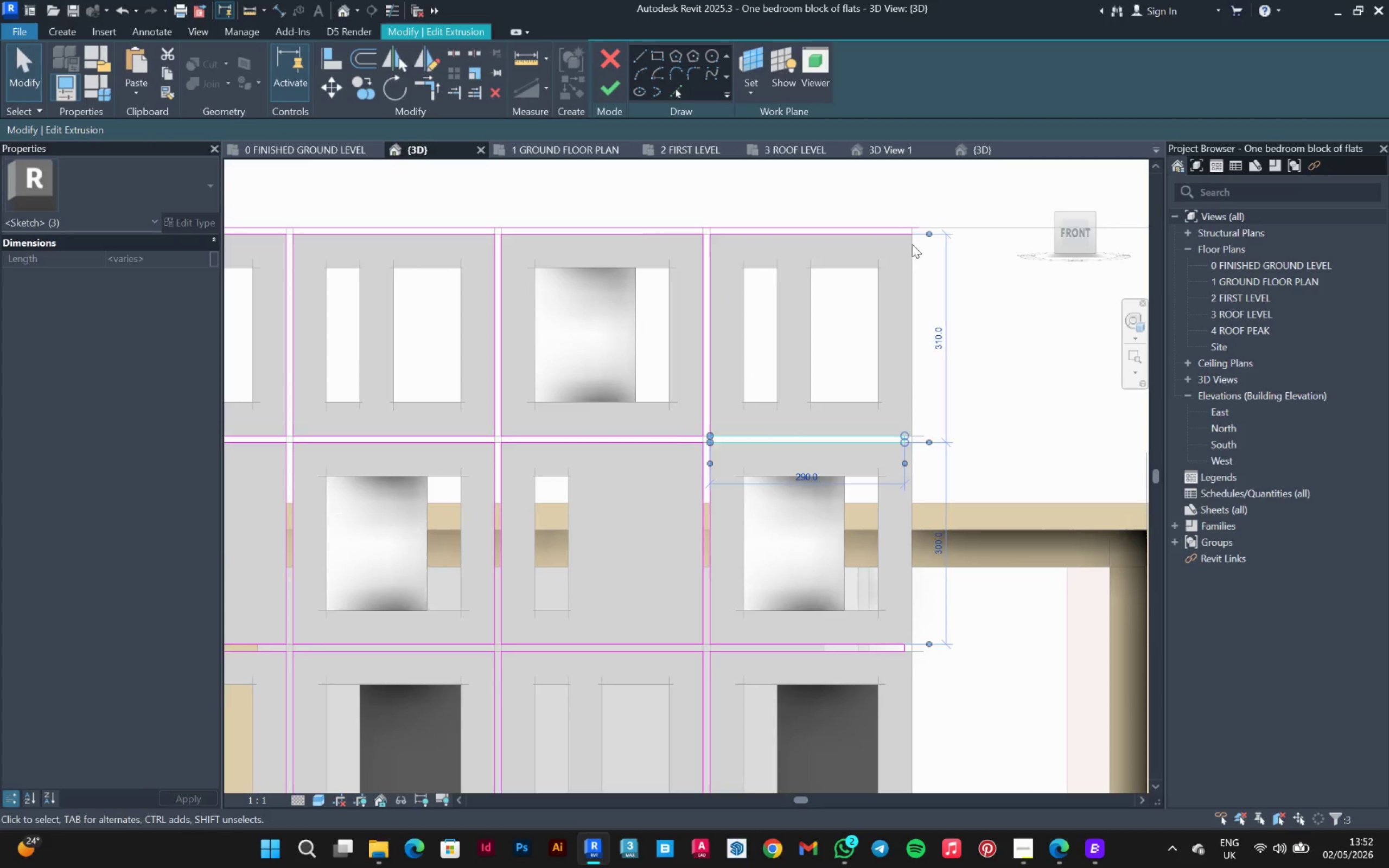 
scroll: coordinate [916, 235], scroll_direction: up, amount: 4.0
 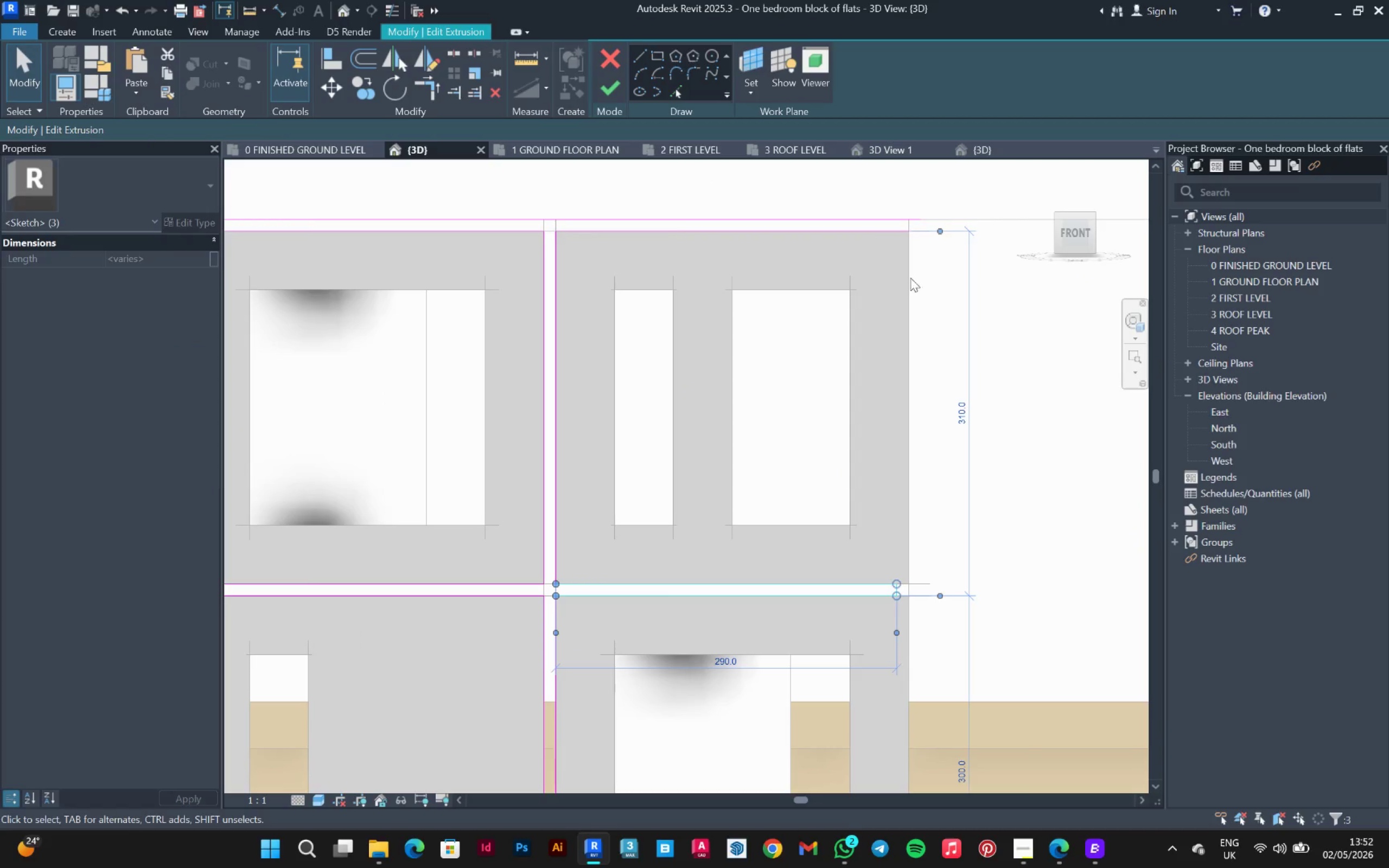 
left_click([909, 280])
 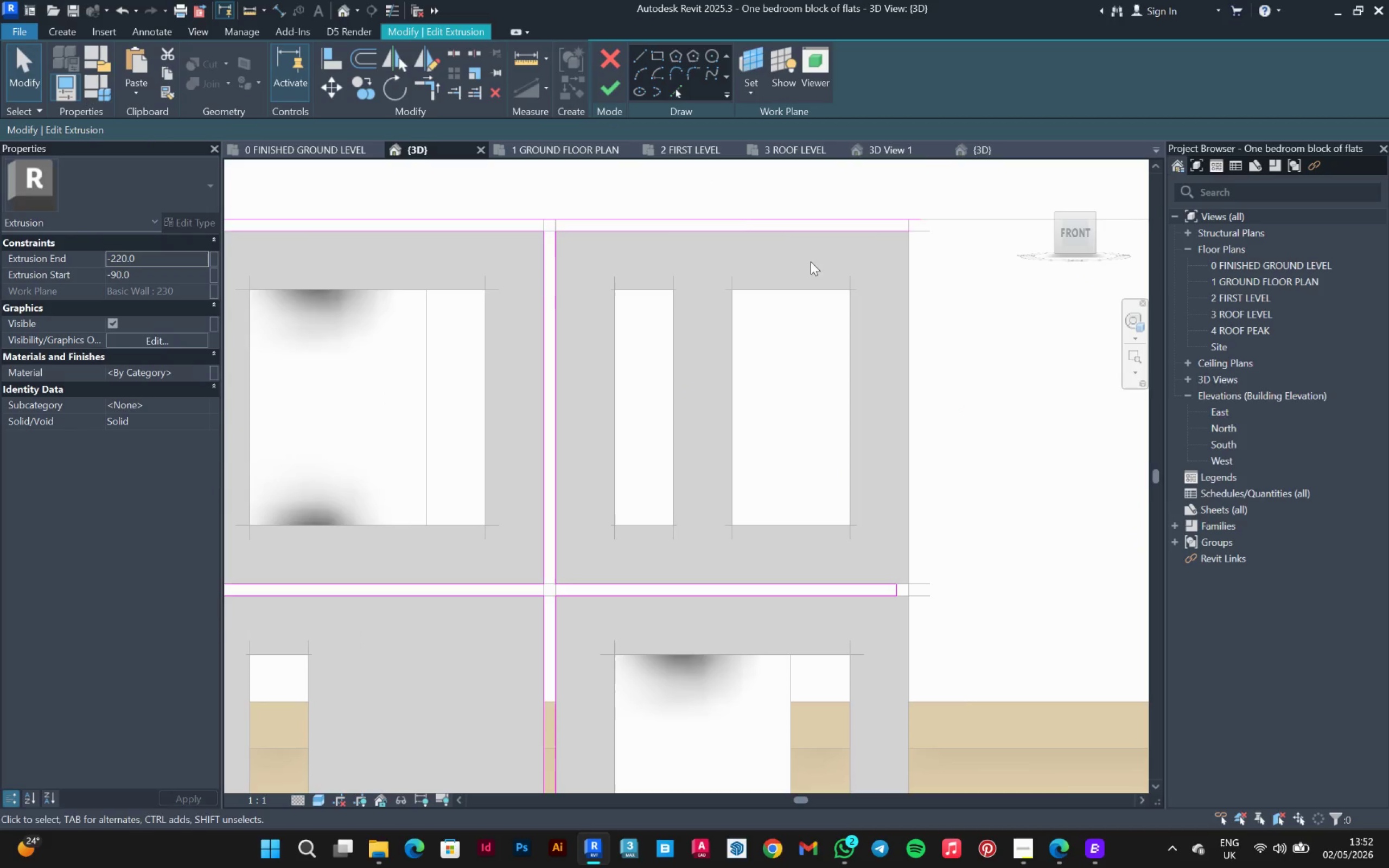 
scroll: coordinate [714, 675], scroll_direction: down, amount: 8.0
 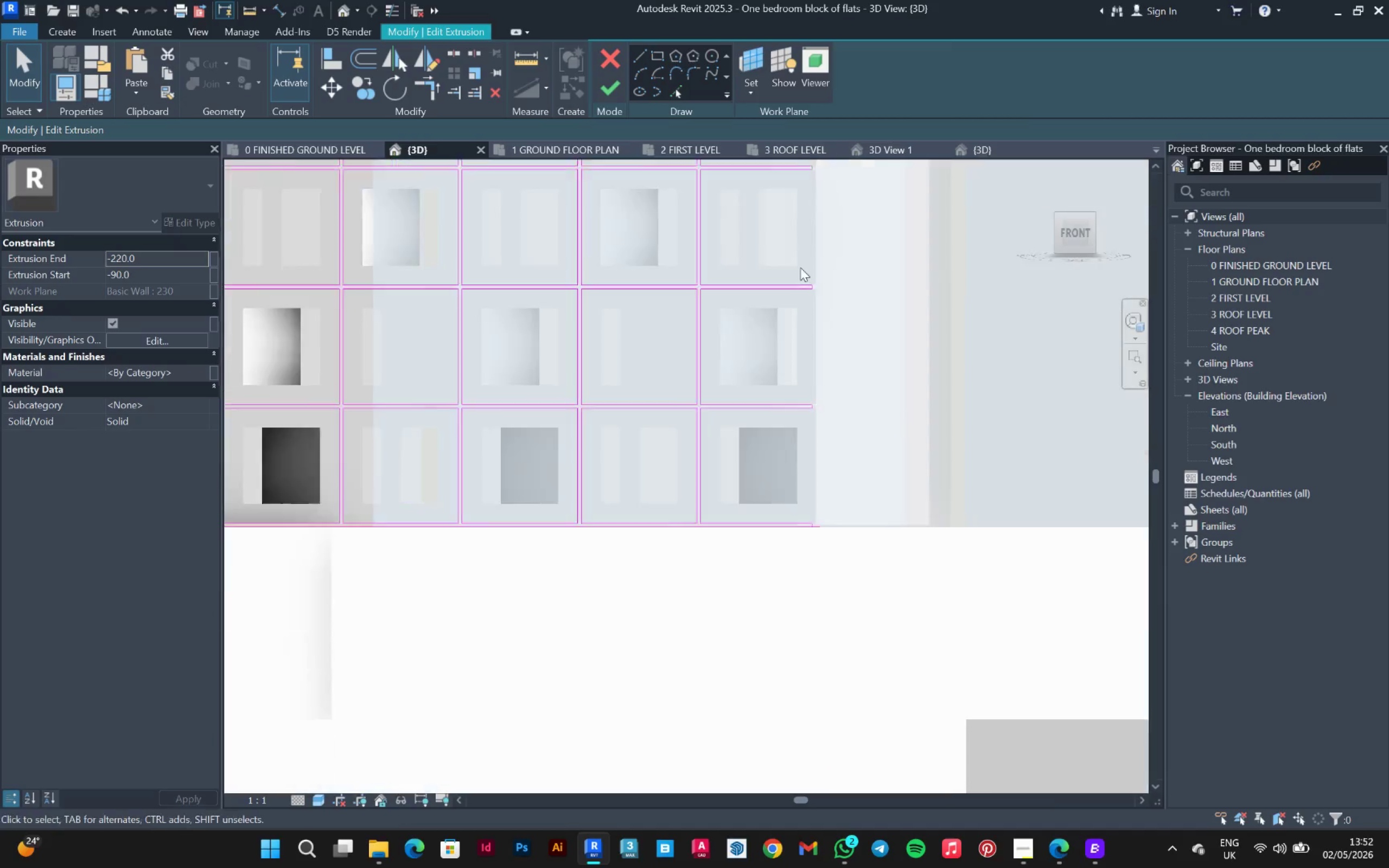 
scroll: coordinate [786, 488], scroll_direction: up, amount: 9.0
 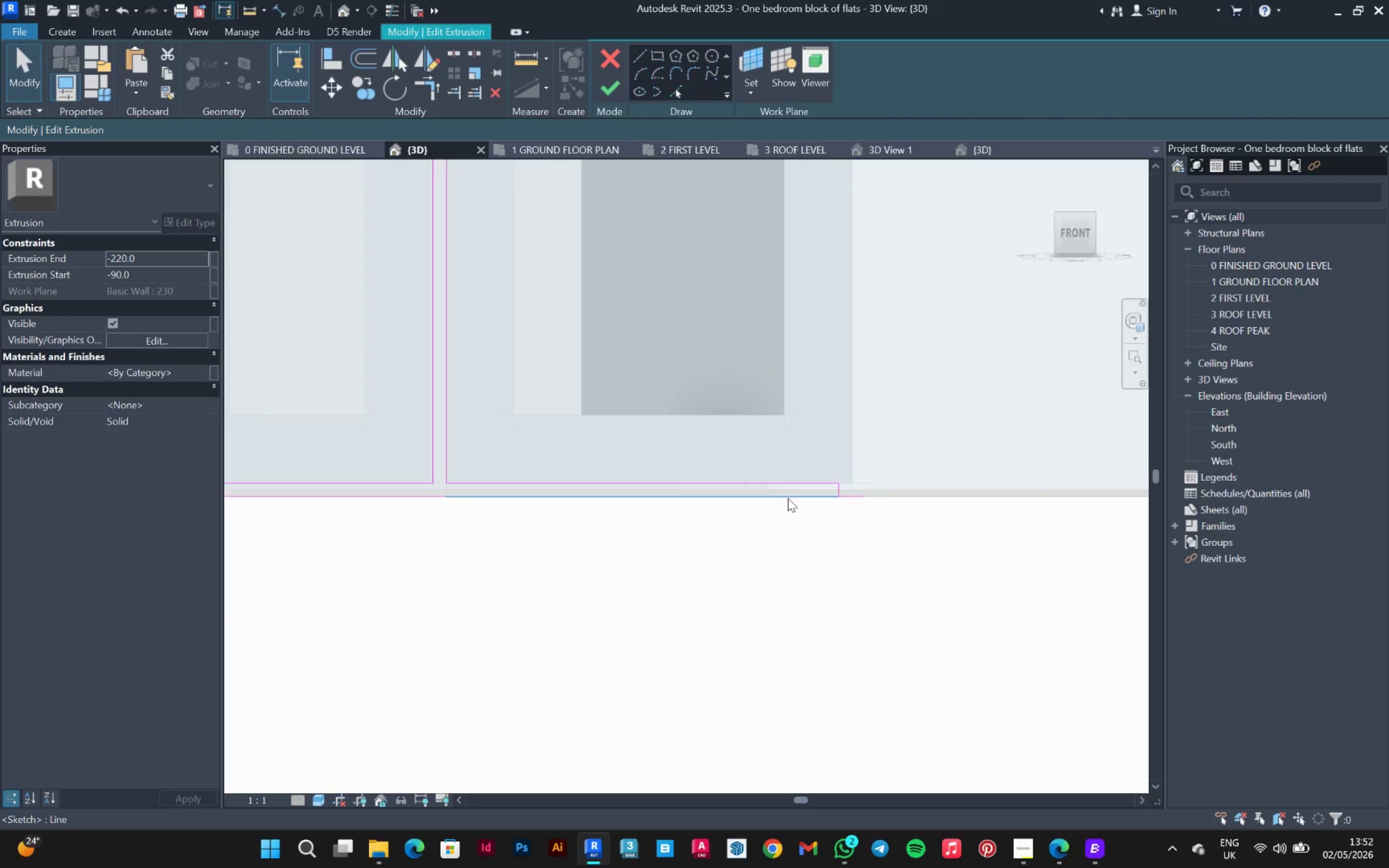 
left_click([788, 498])
 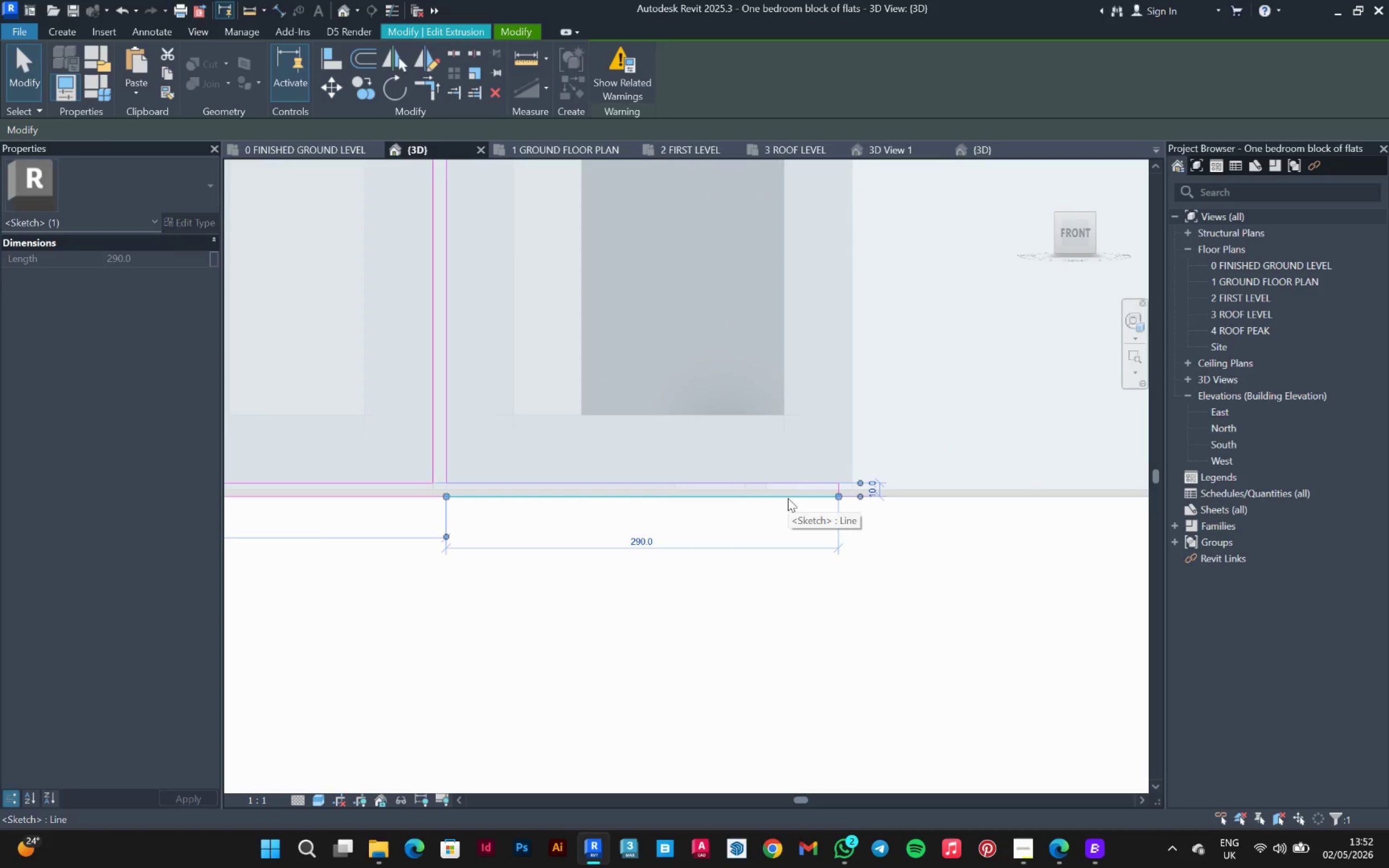 
key(Delete)
 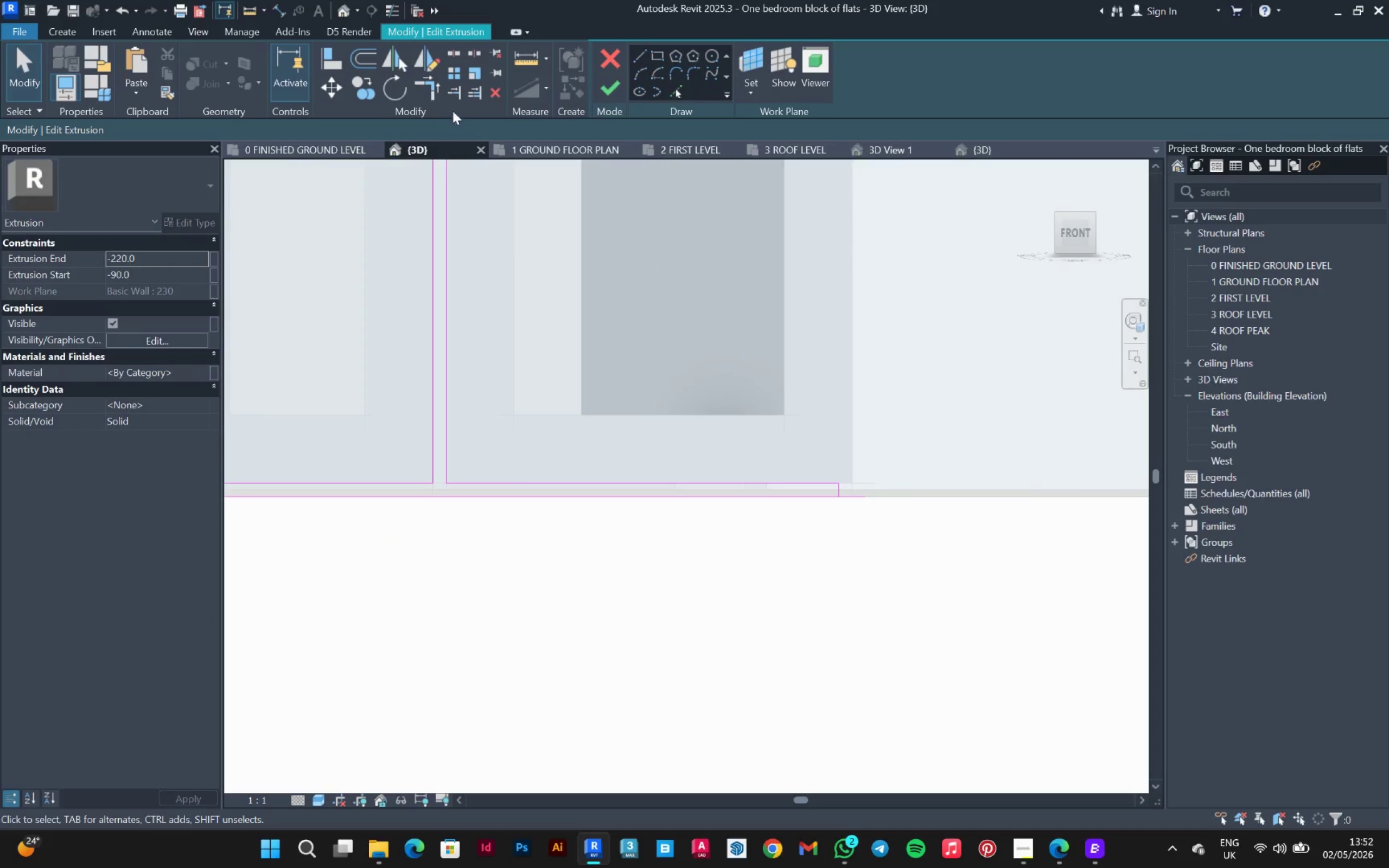 
left_click([430, 94])
 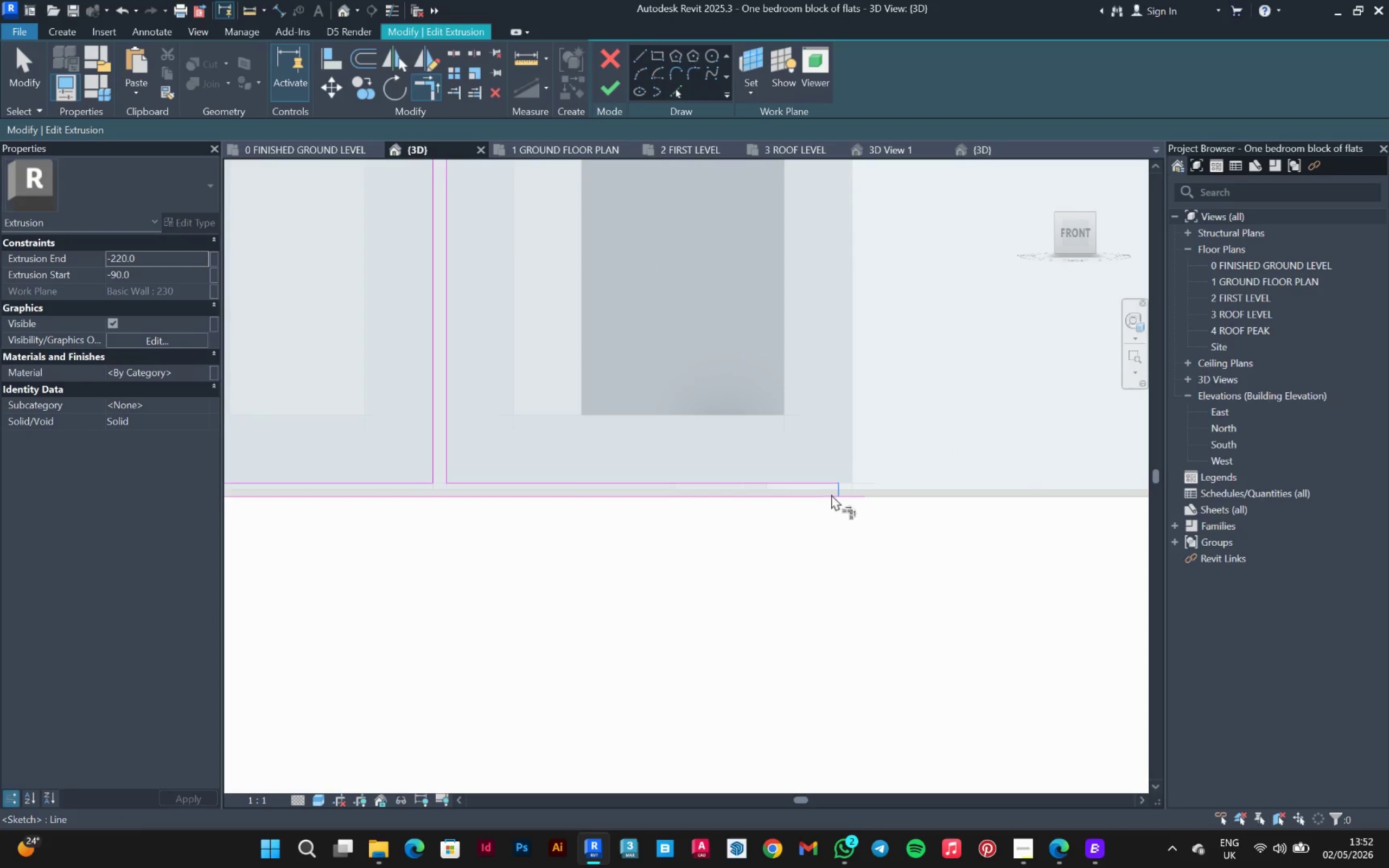 
left_click([824, 496])
 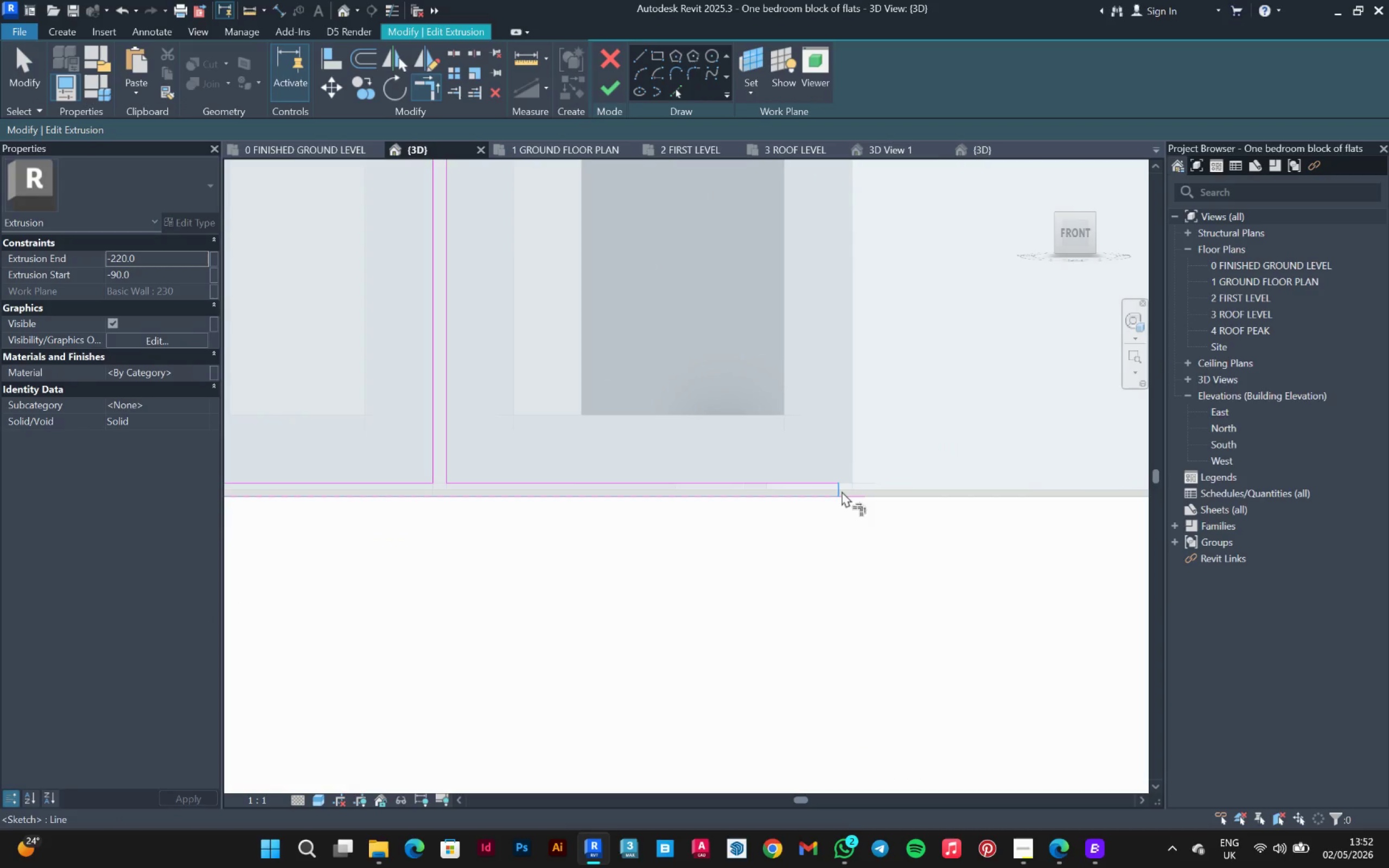 
left_click([842, 491])
 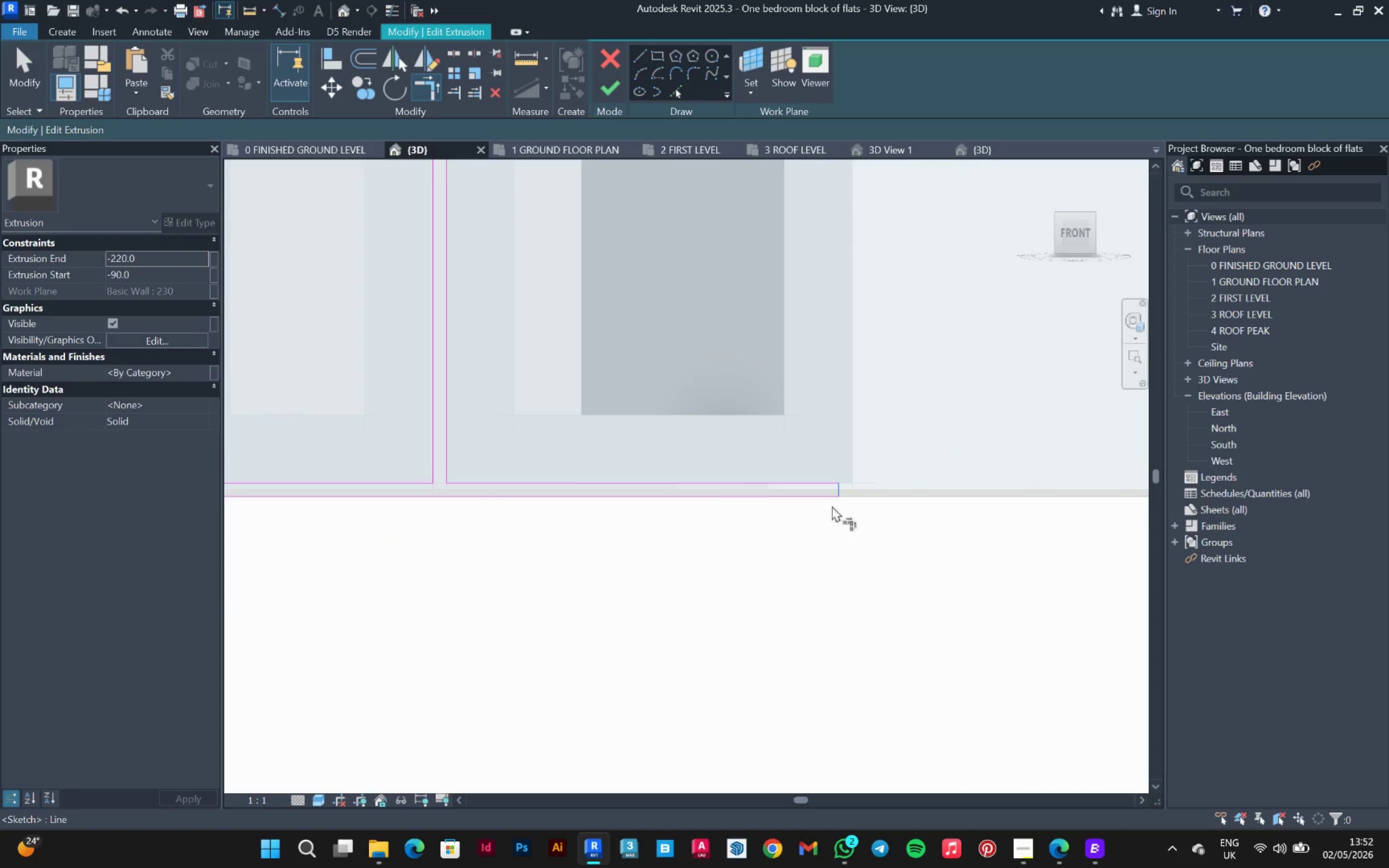 
key(Escape)
 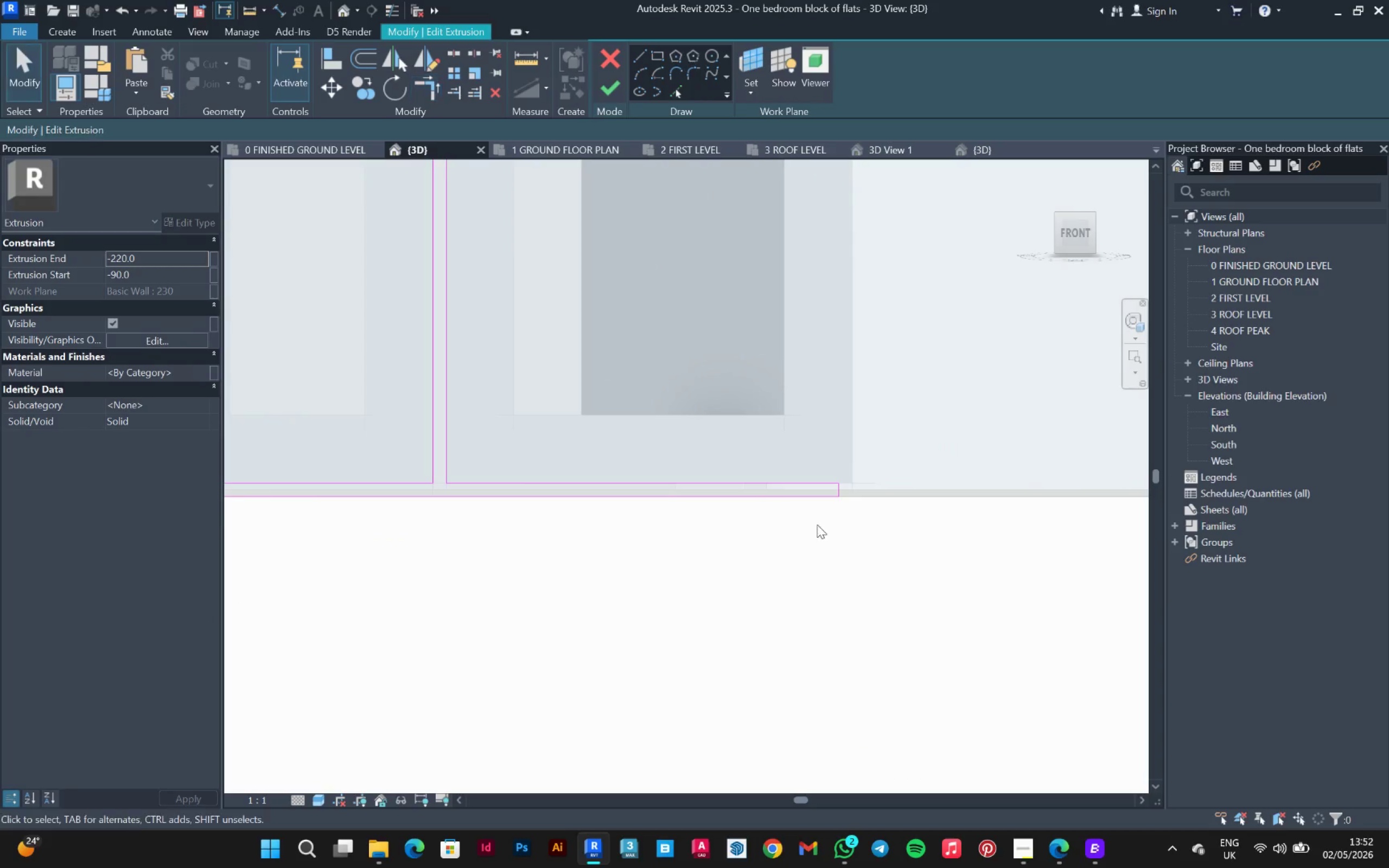 
left_click_drag(start_coordinate=[817, 525], to_coordinate=[889, 416])
 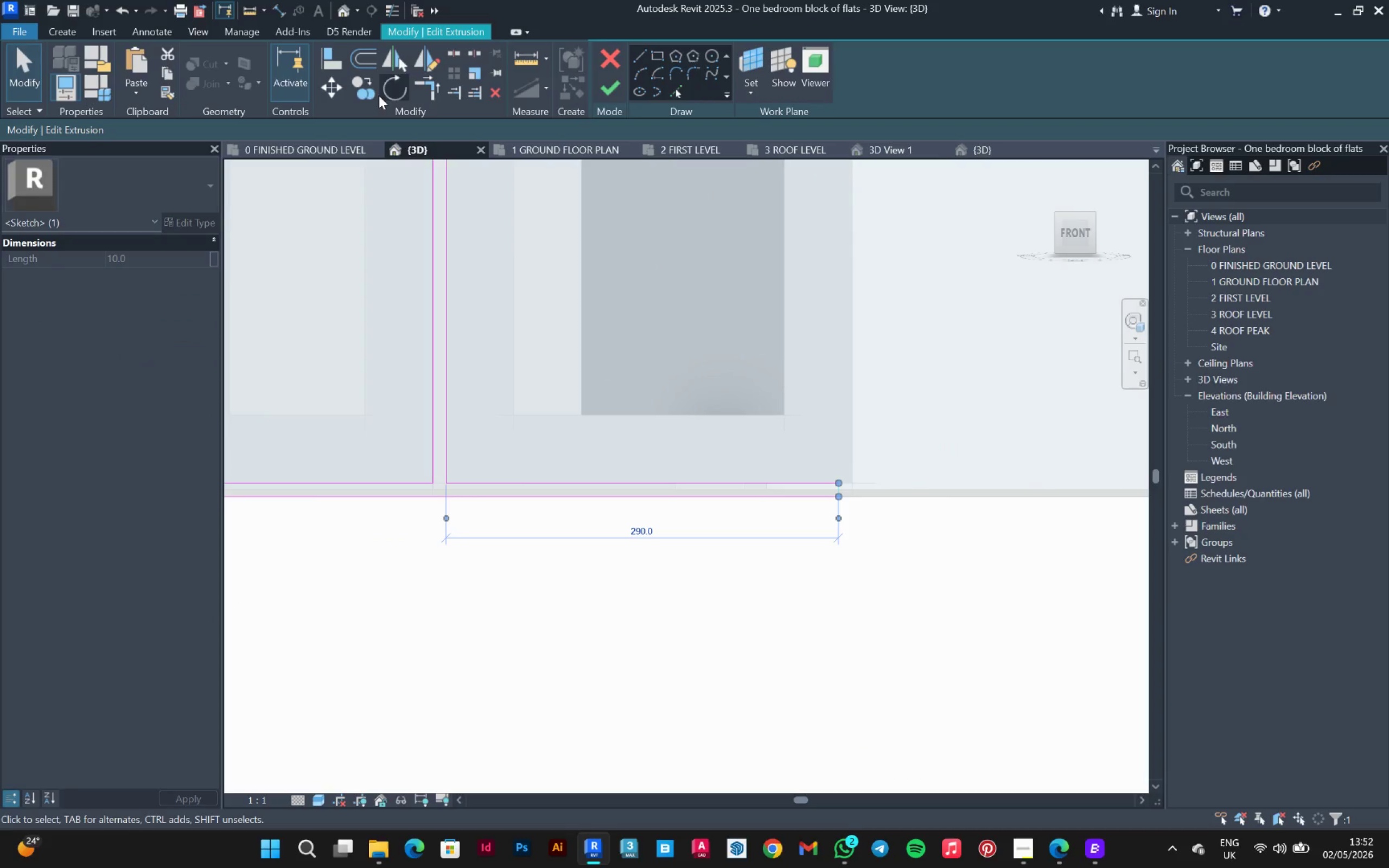 
left_click([364, 92])
 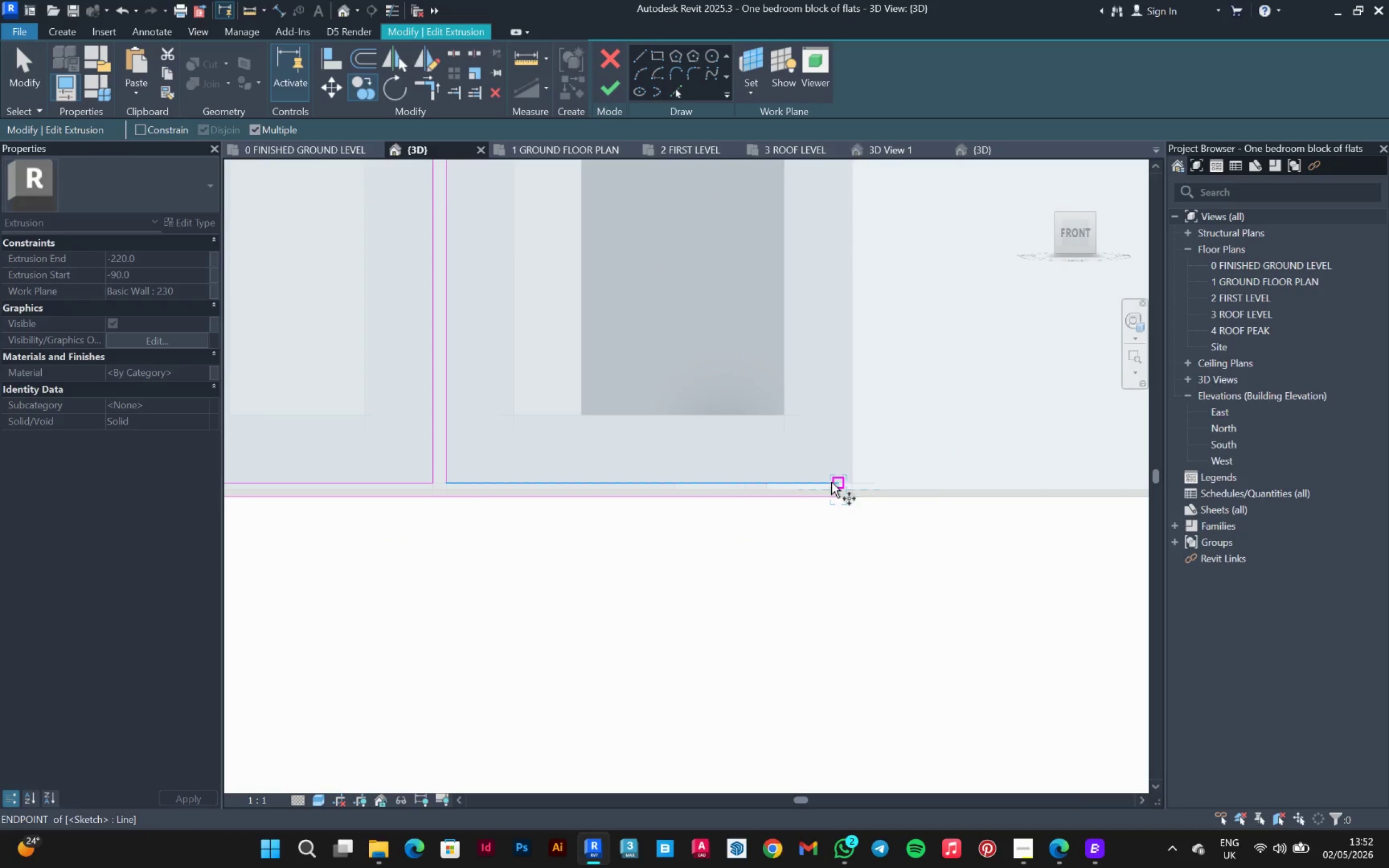 
left_click([832, 482])
 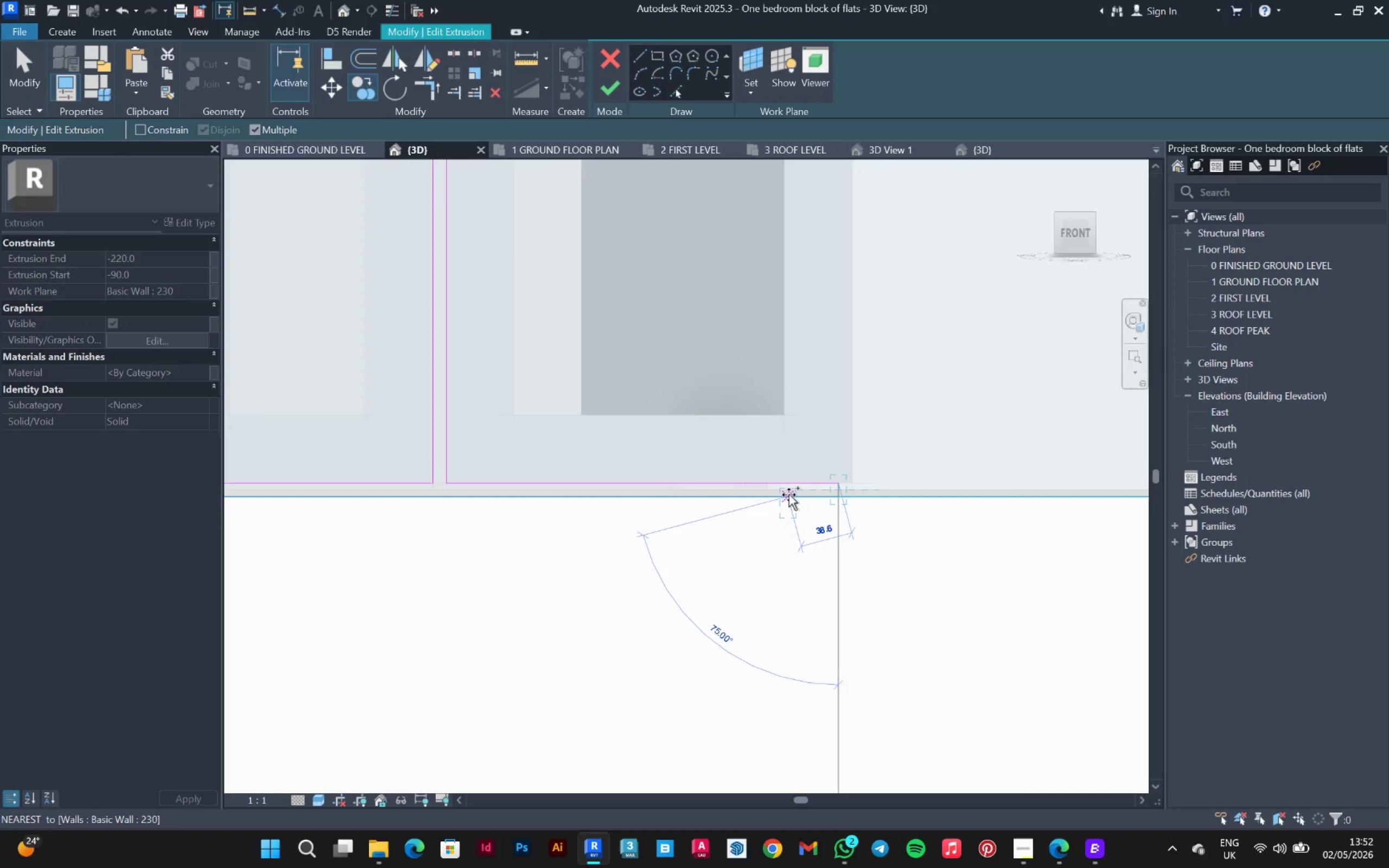 
scroll: coordinate [706, 572], scroll_direction: down, amount: 12.0
 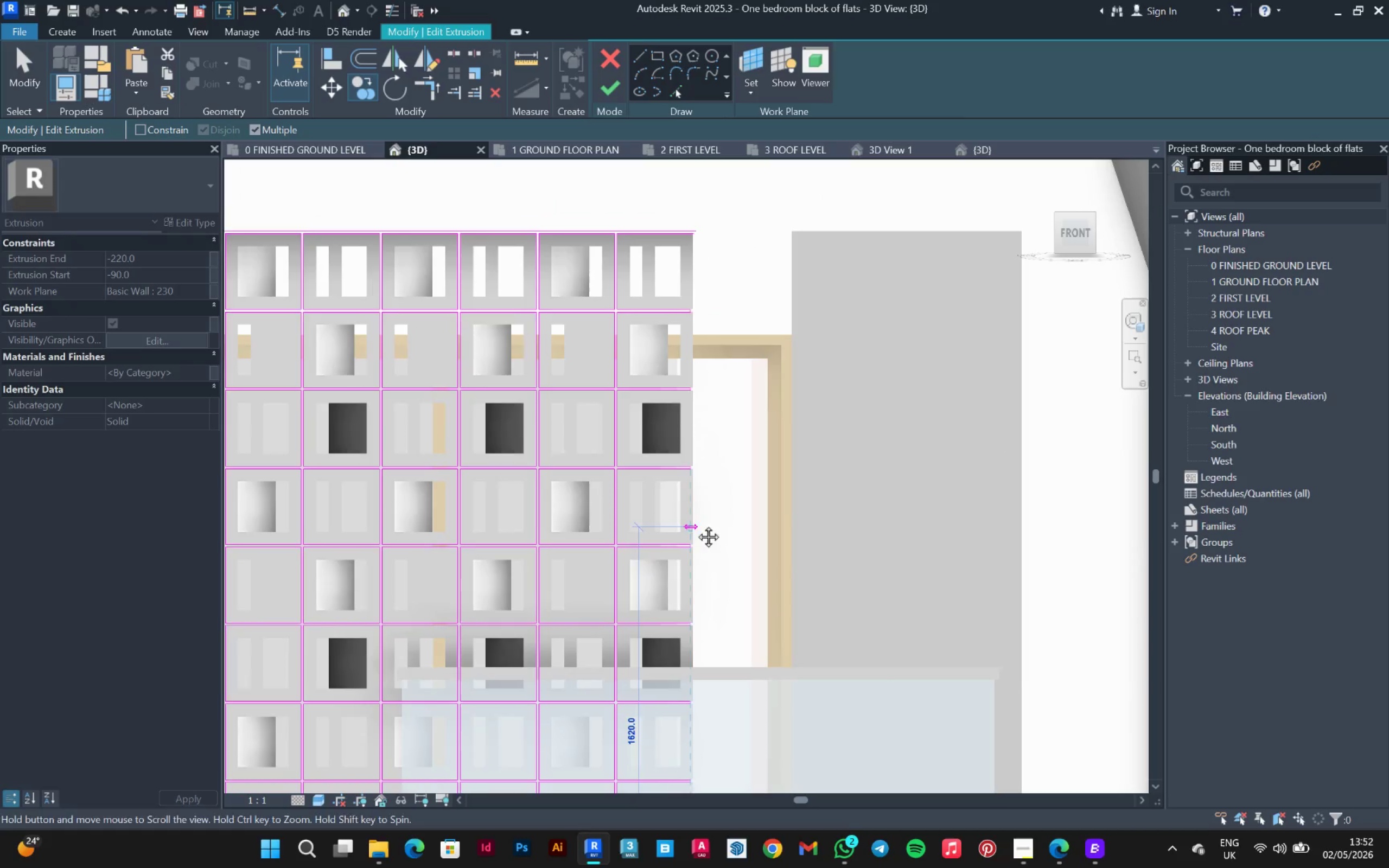 
scroll: coordinate [721, 169], scroll_direction: up, amount: 12.0
 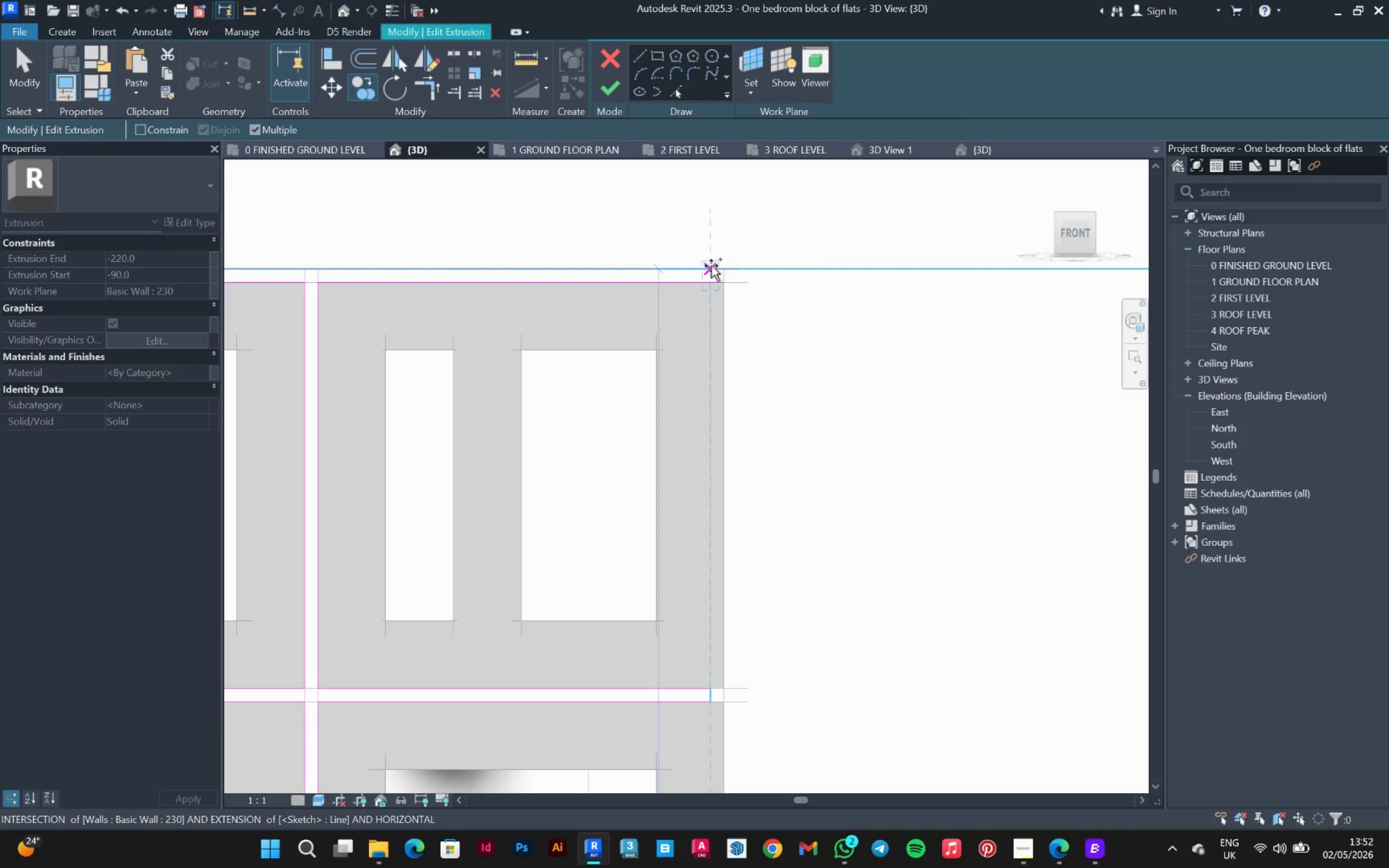 
left_click([711, 266])
 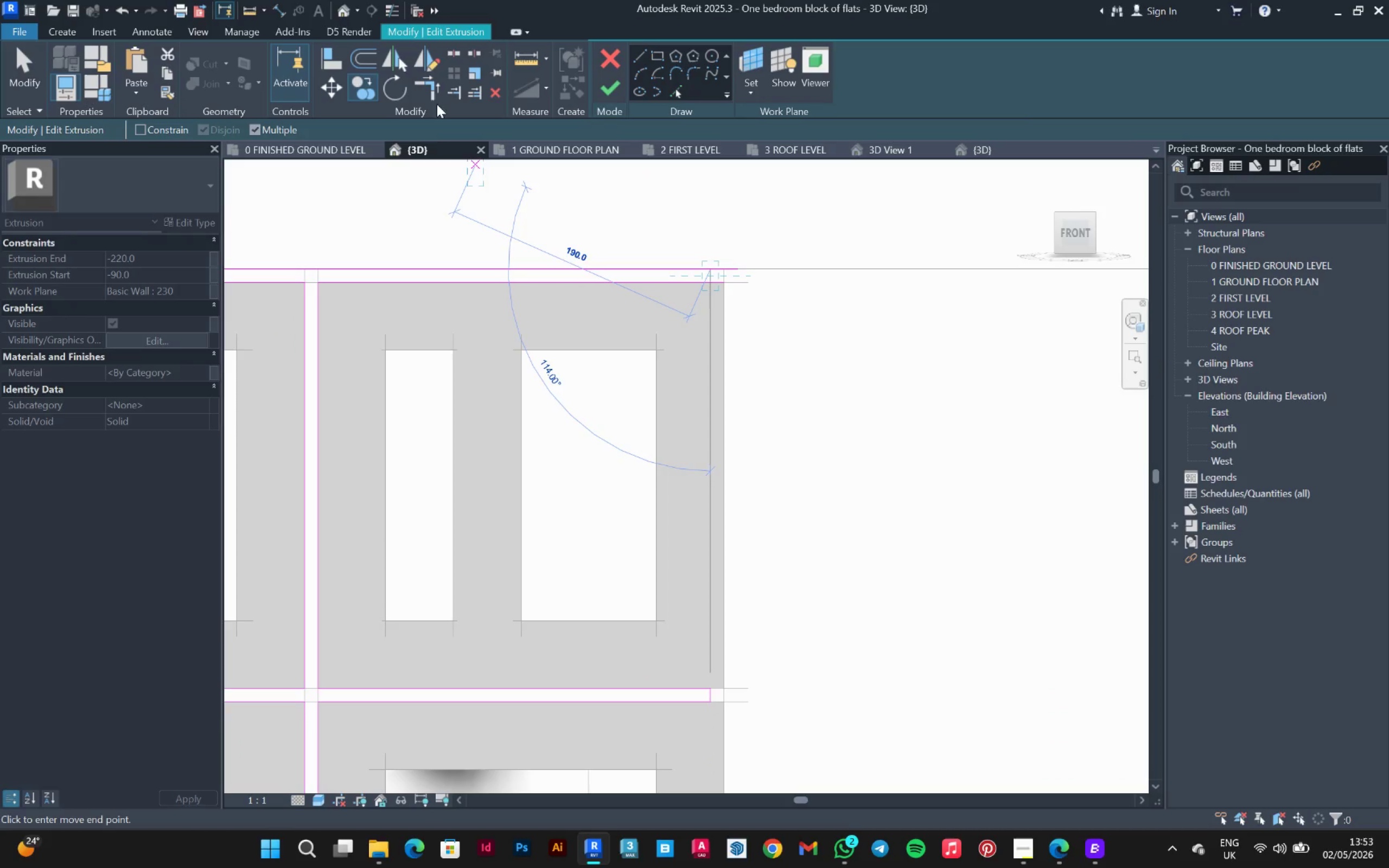 
left_click([431, 93])
 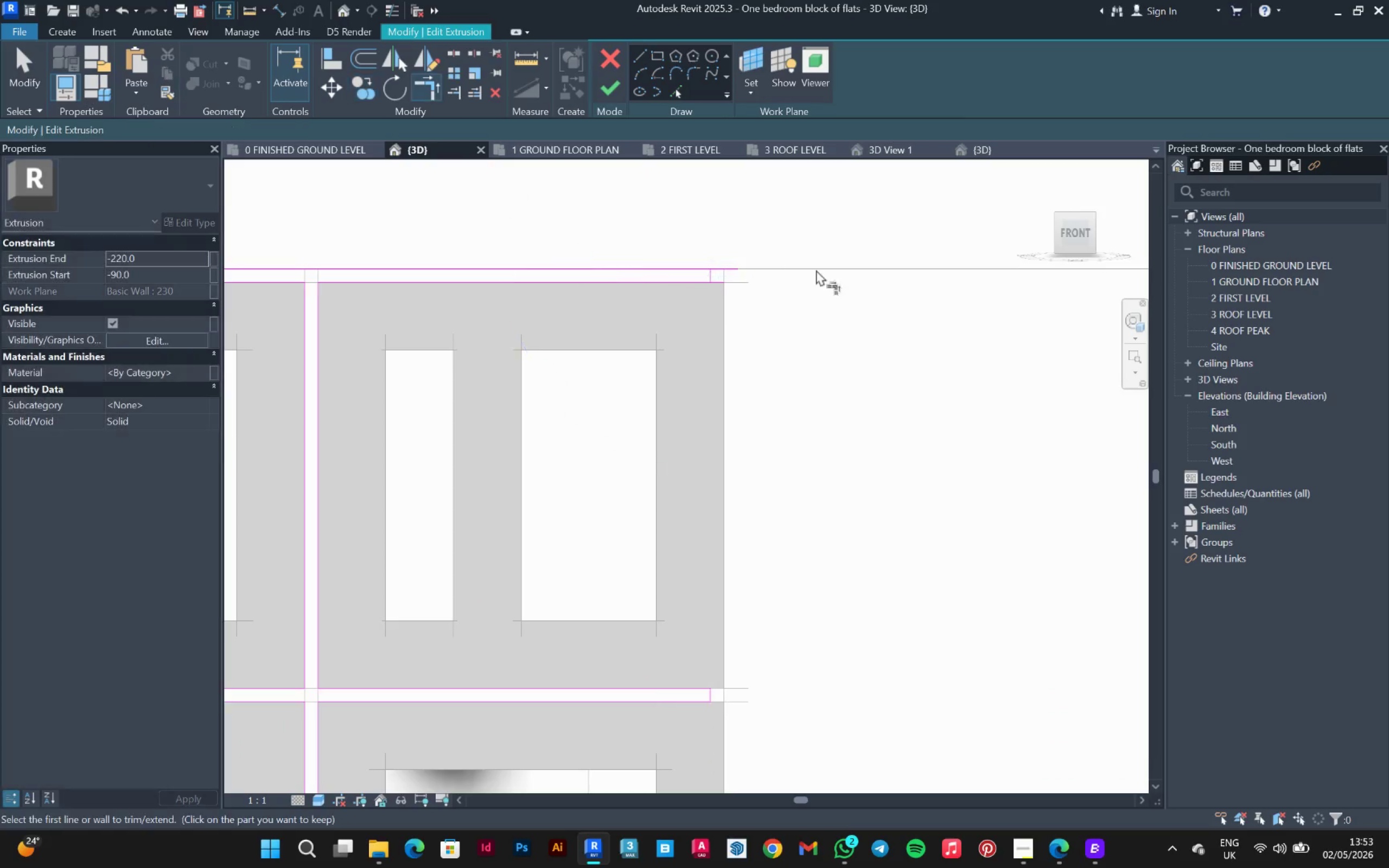 
left_click([641, 276])
 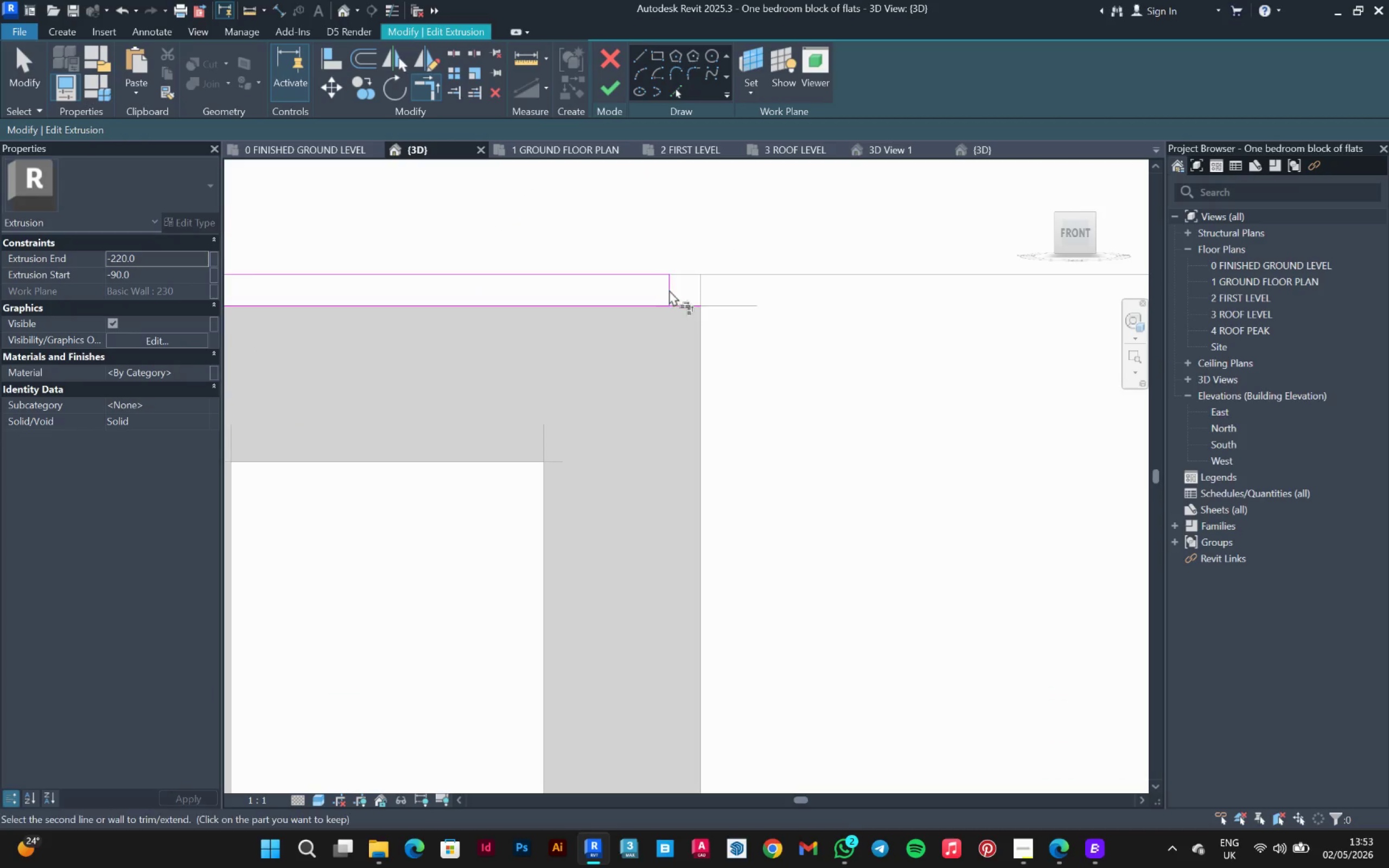 
scroll: coordinate [628, 258], scroll_direction: up, amount: 6.0
 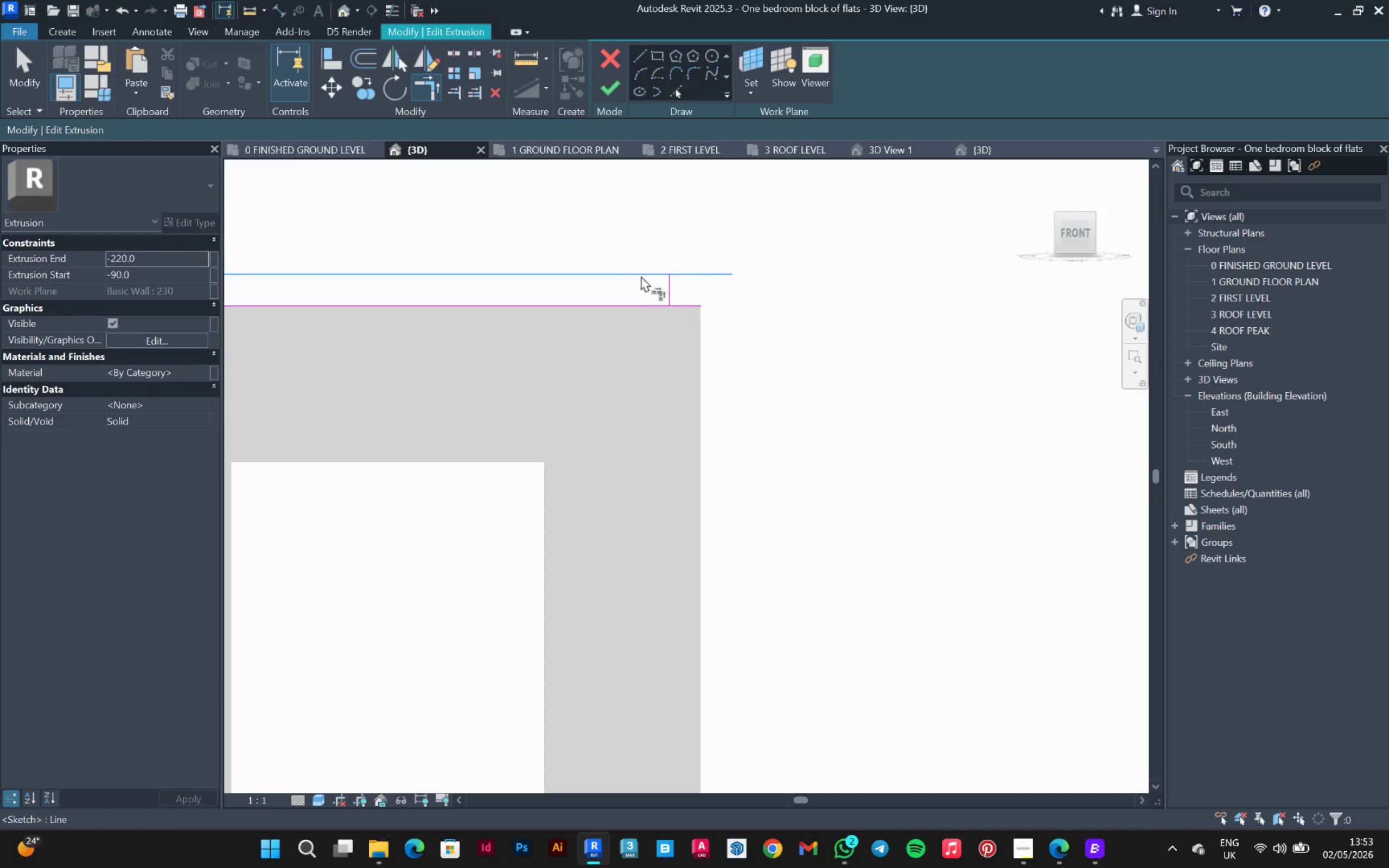 
left_click([660, 305])
 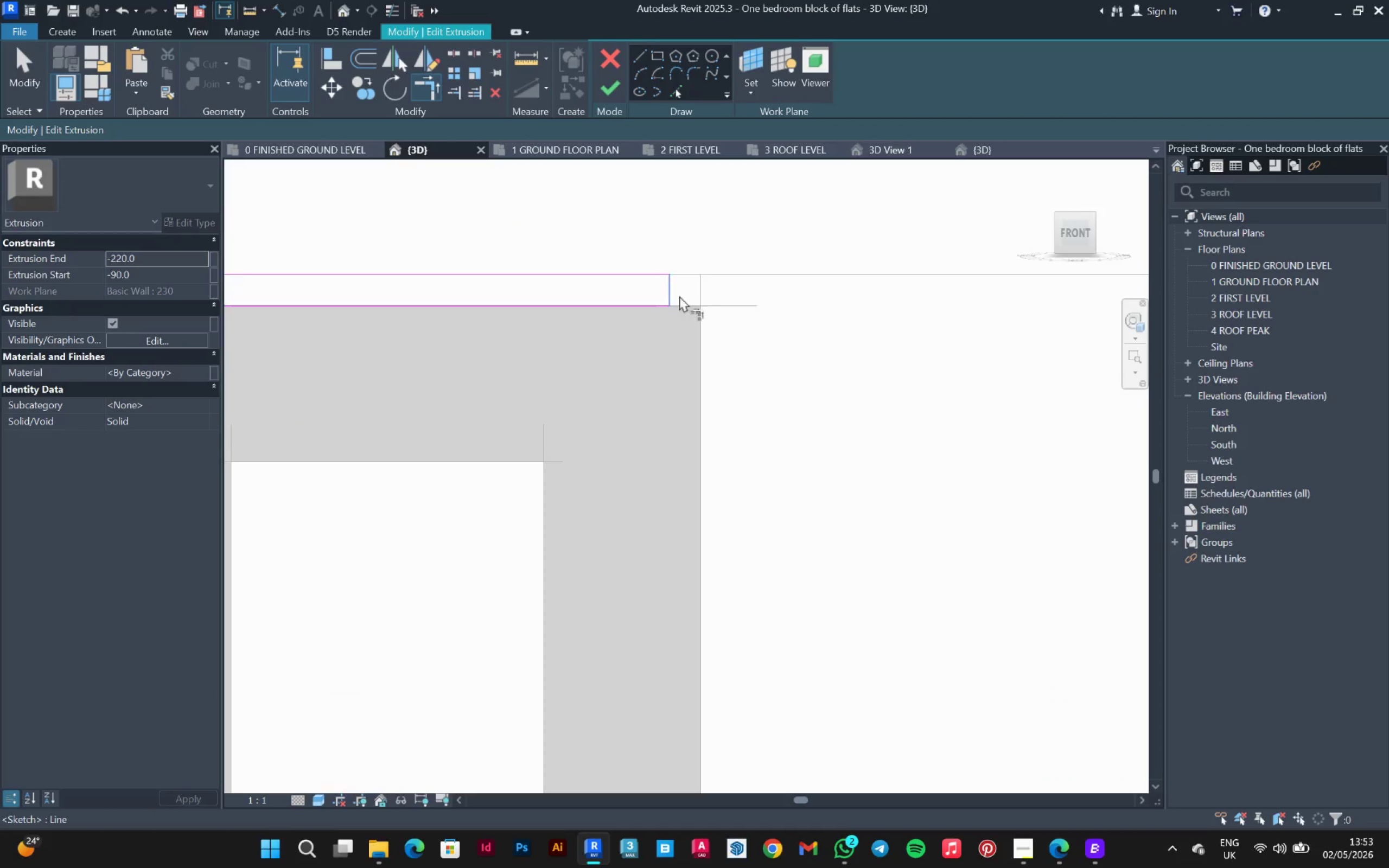 
key(Escape)
 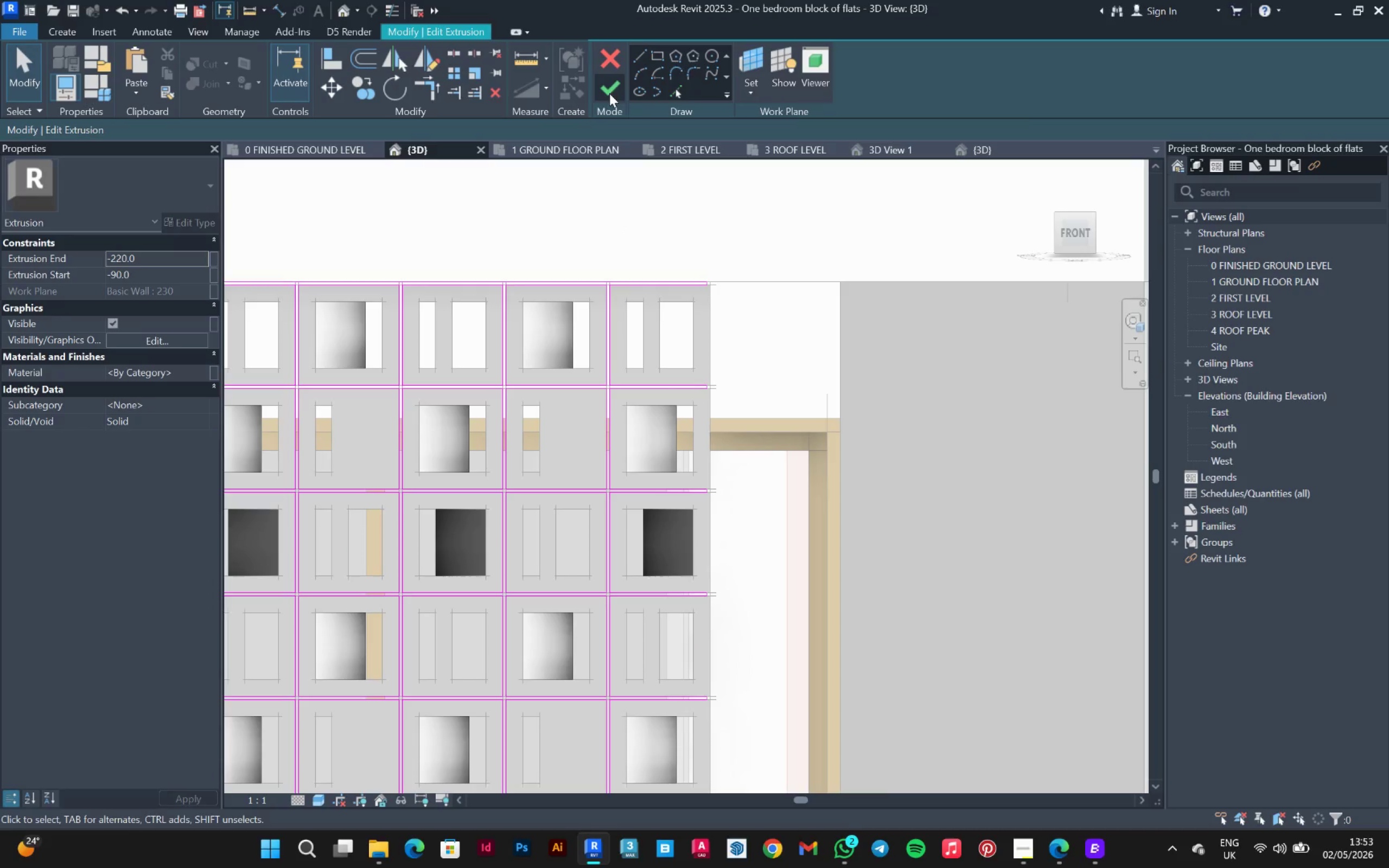 
scroll: coordinate [712, 282], scroll_direction: down, amount: 16.0
 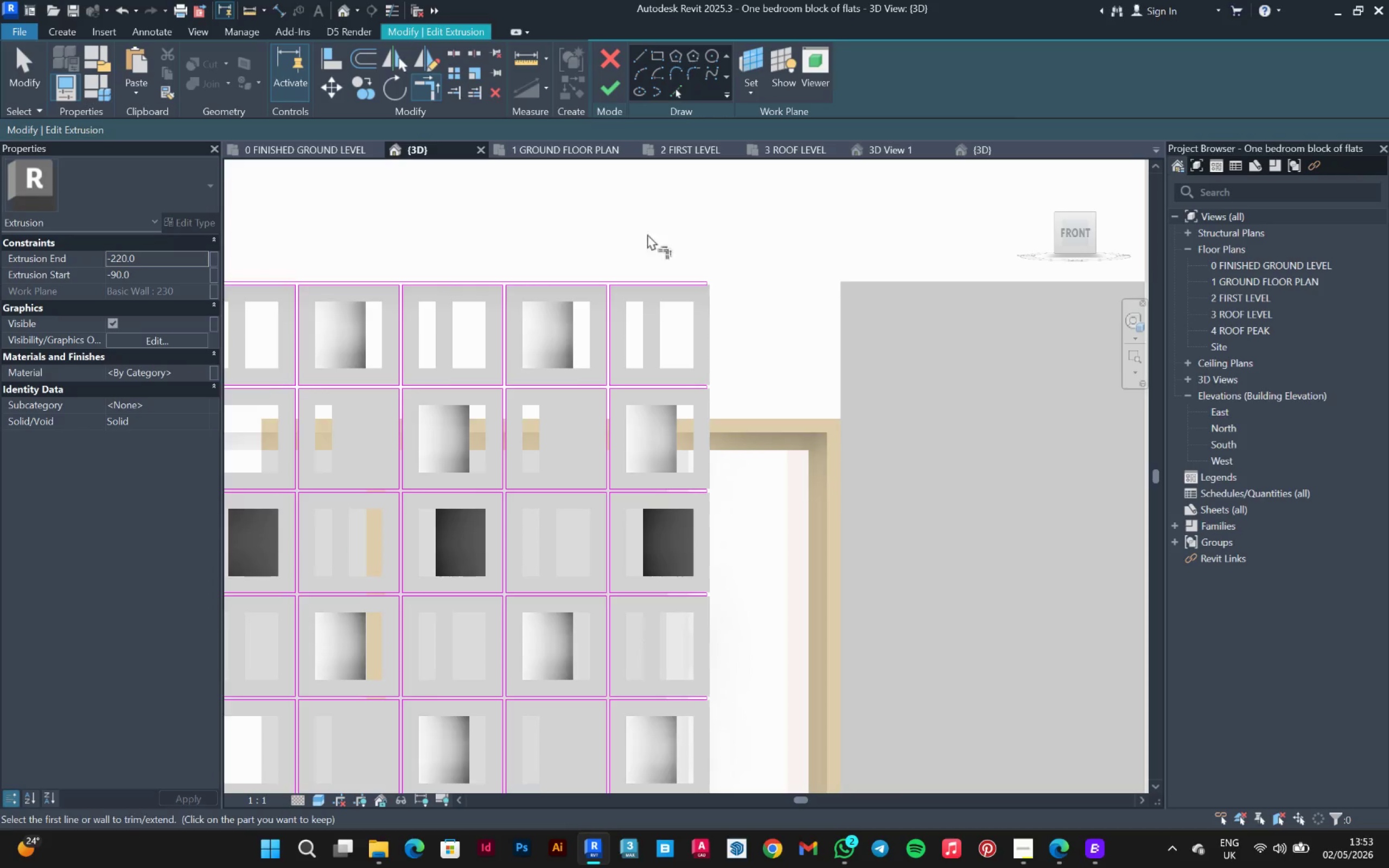 
left_click([609, 93])
 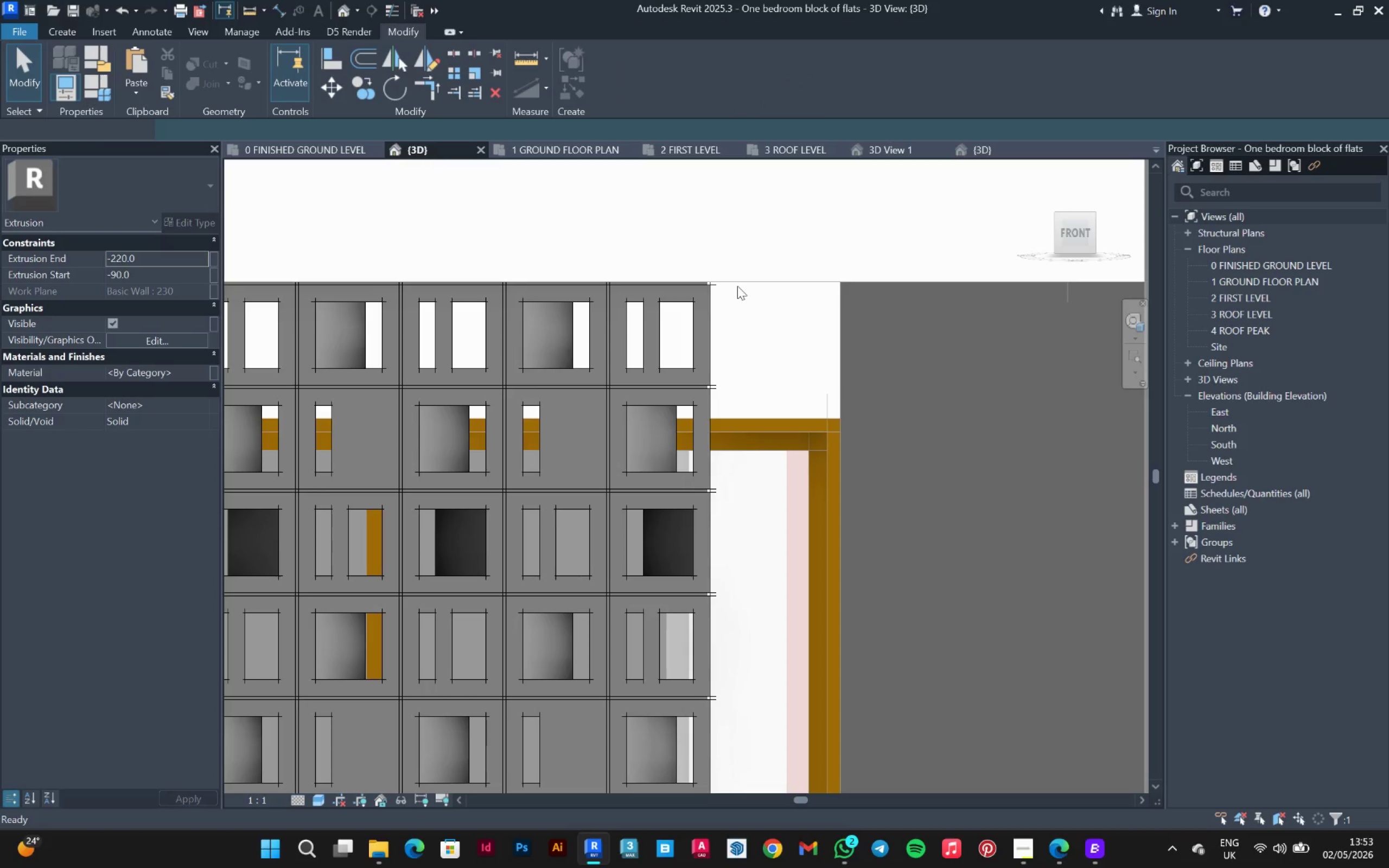 
scroll: coordinate [781, 326], scroll_direction: down, amount: 8.0
 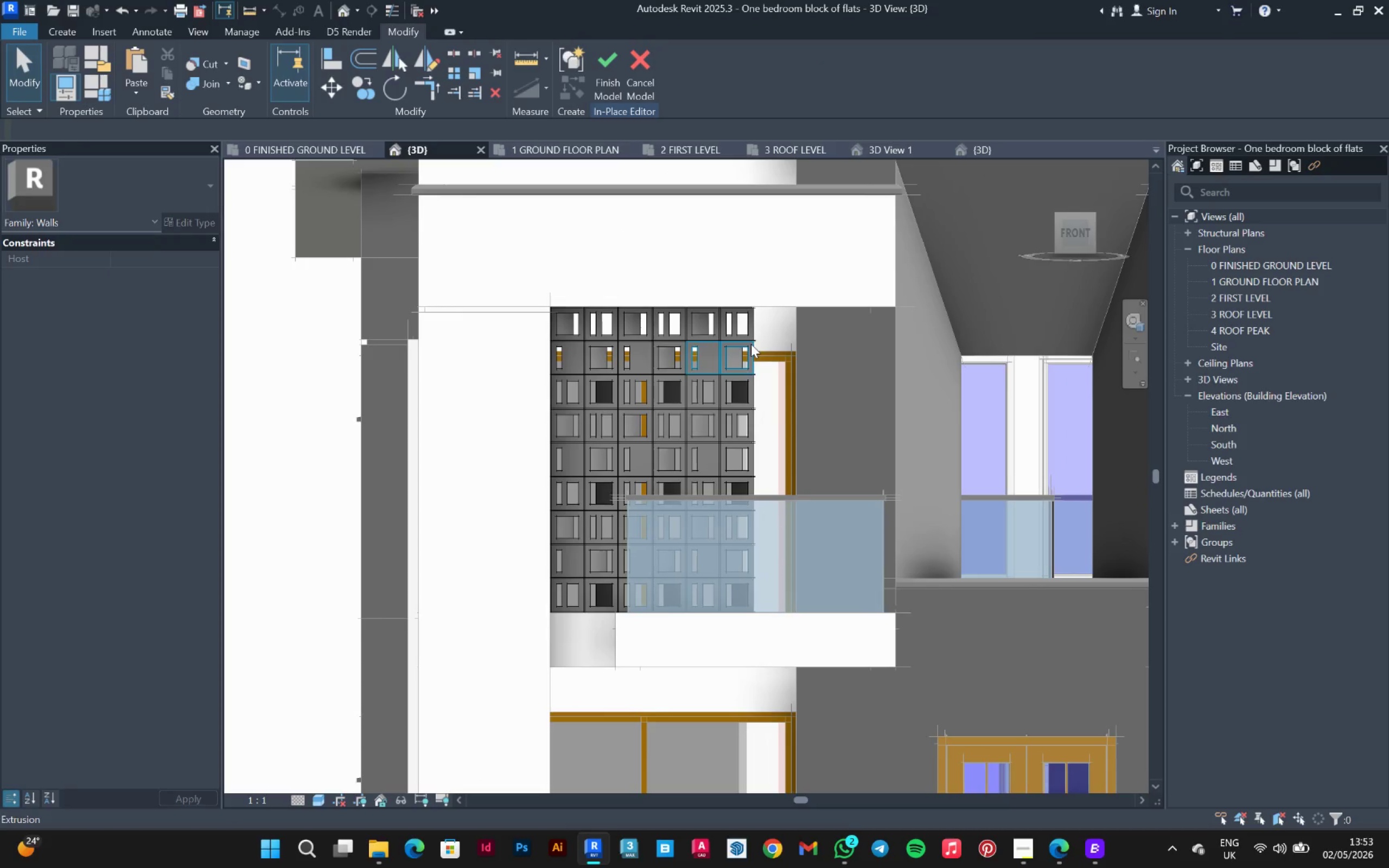 
scroll: coordinate [563, 312], scroll_direction: none, amount: 0.0
 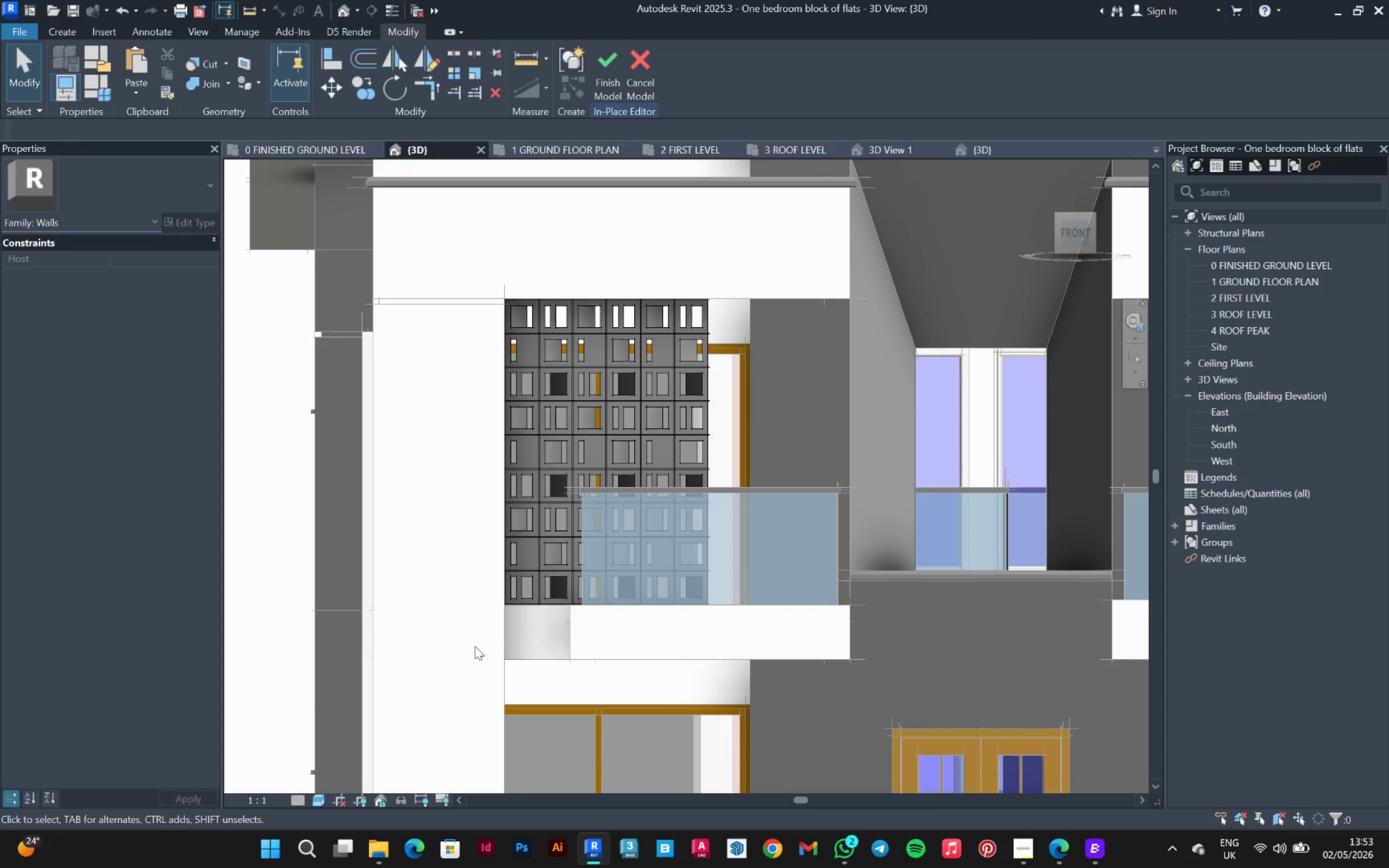 
left_click_drag(start_coordinate=[474, 646], to_coordinate=[735, 254])
 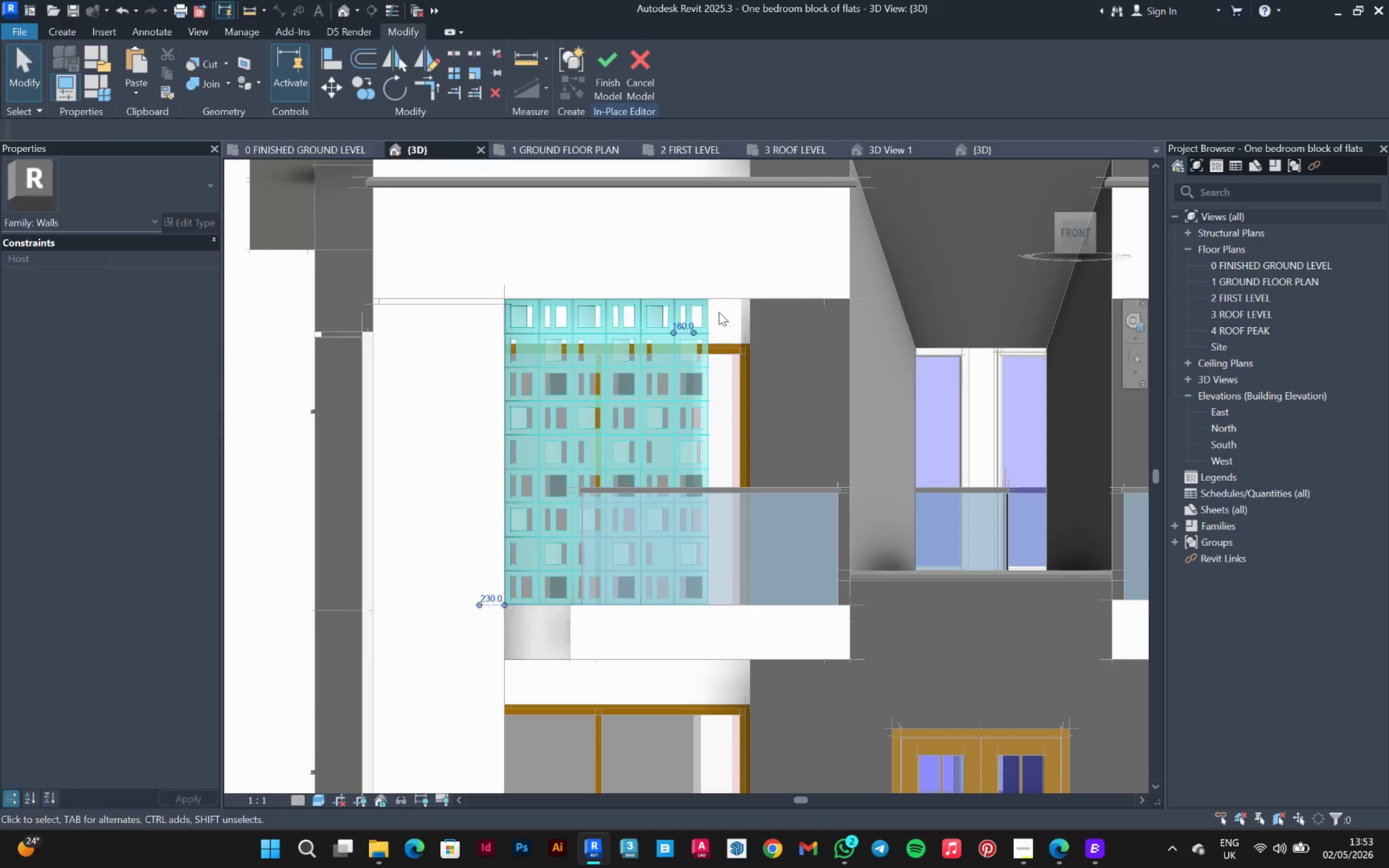 
hold_key(key=ShiftLeft, duration=0.98)
 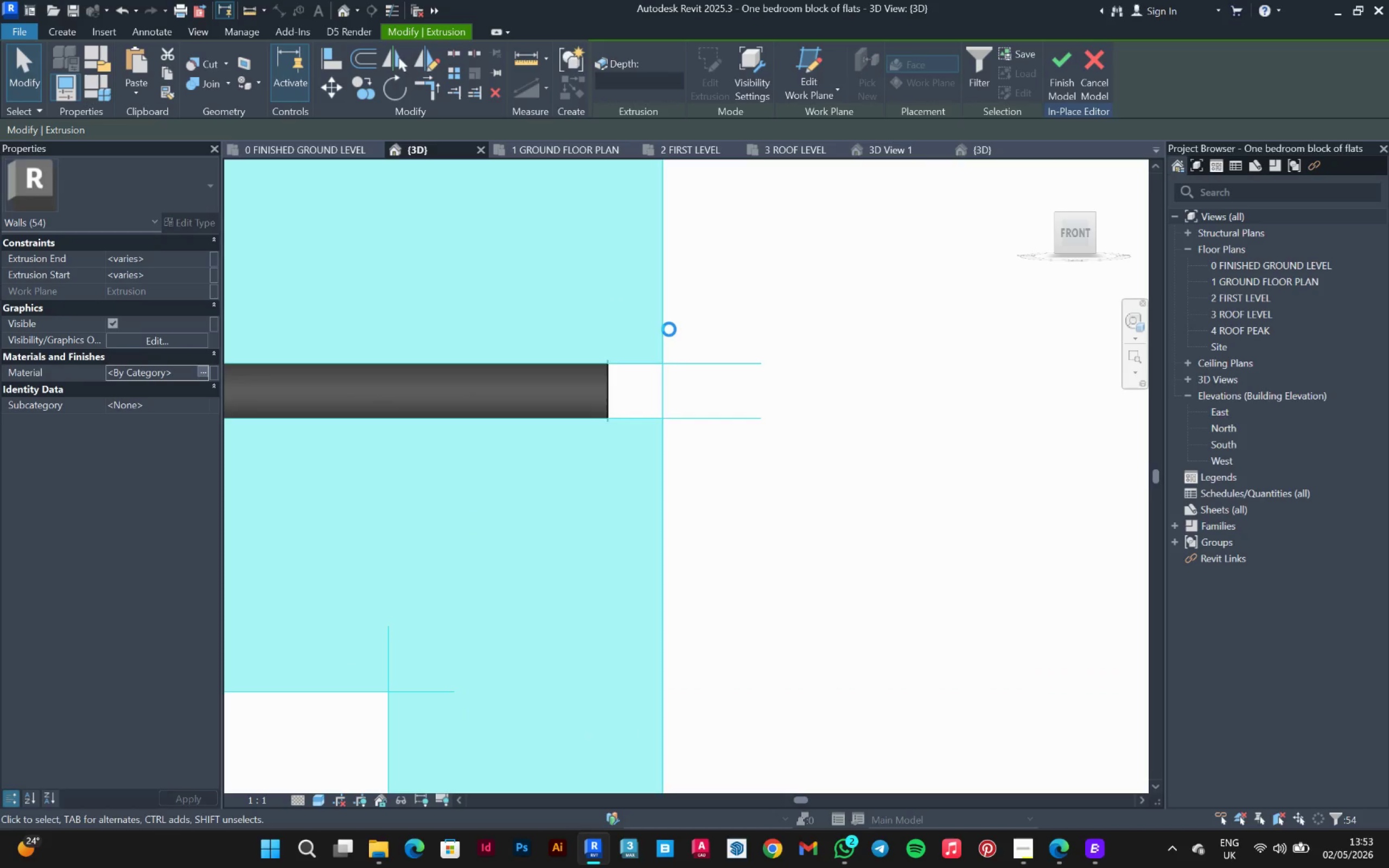 
scroll: coordinate [667, 360], scroll_direction: up, amount: 28.0
 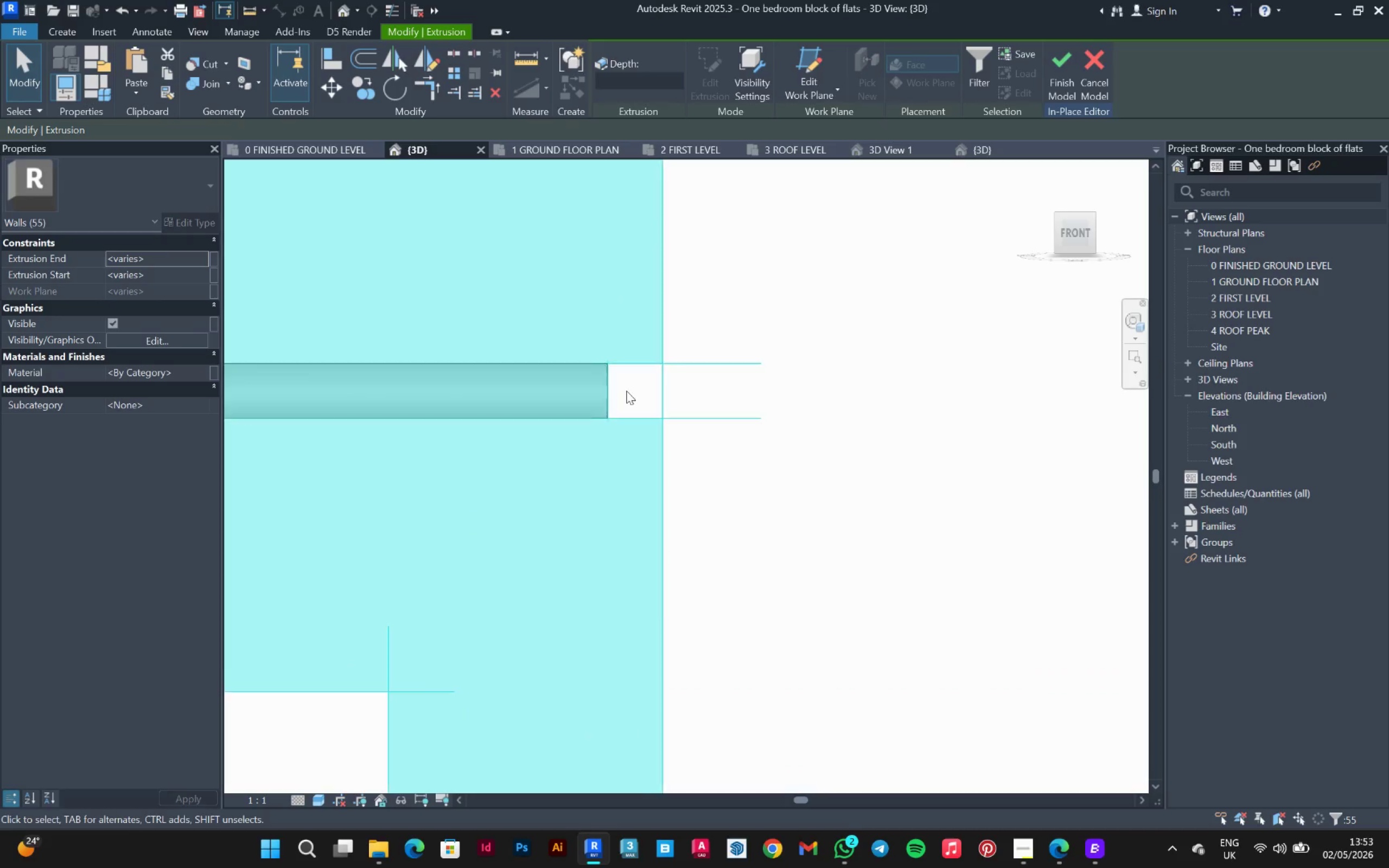 
wait(9.45)
 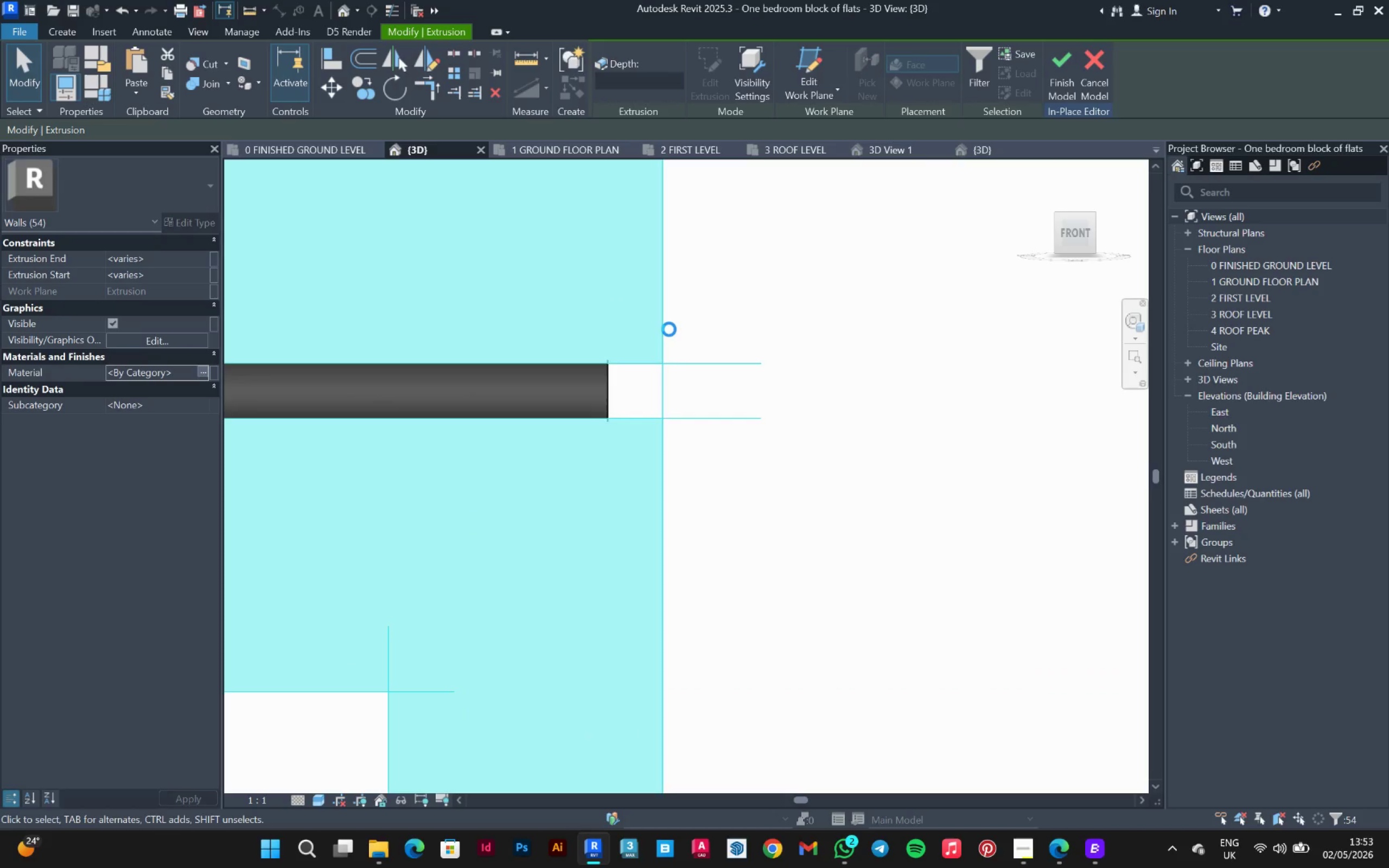 
type(ricj)
key(Backspace)
key(Backspace)
key(Backspace)
key(Backspace)
type(briv)
key(Backspace)
type(ck)
 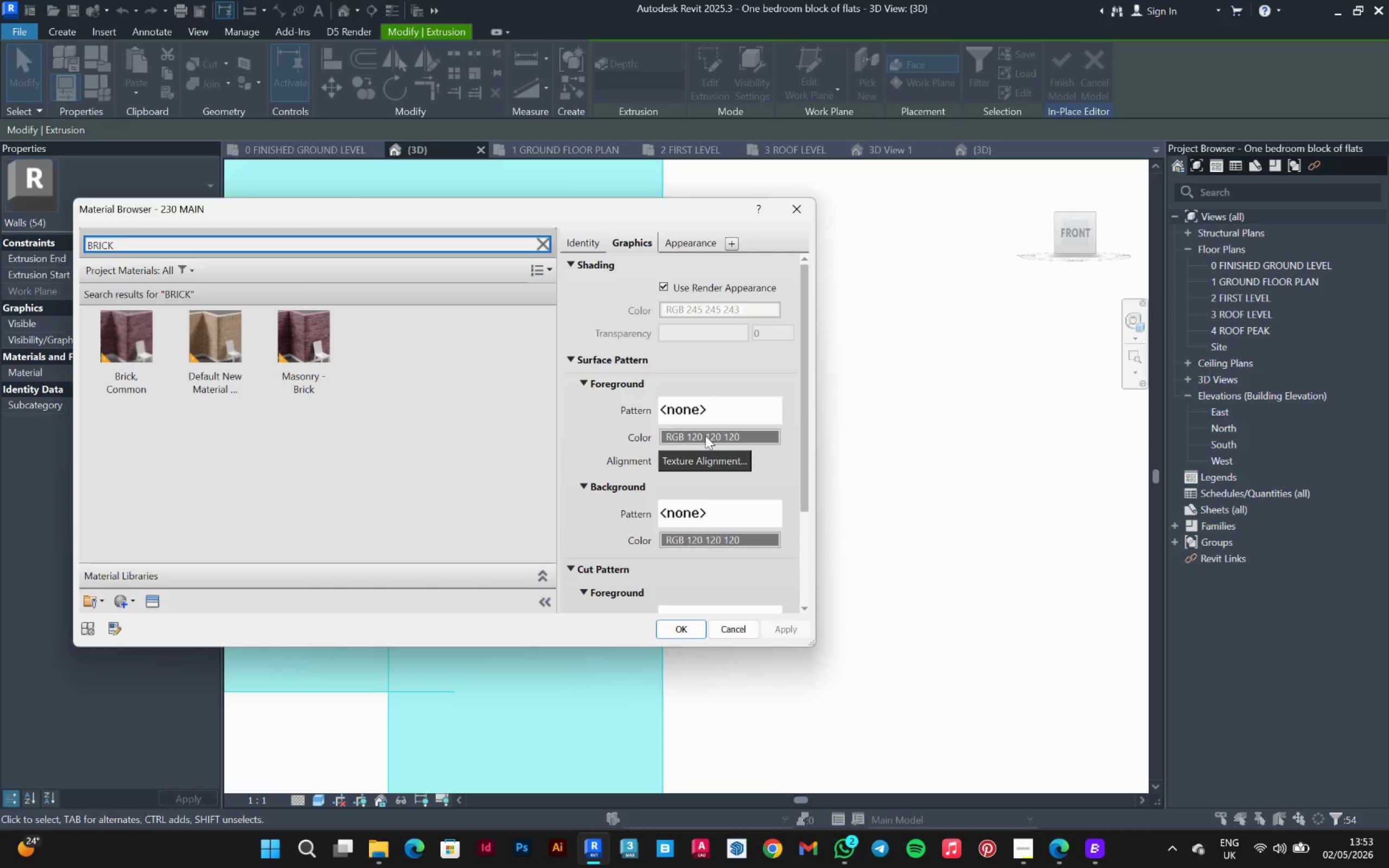 
left_click([216, 346])
 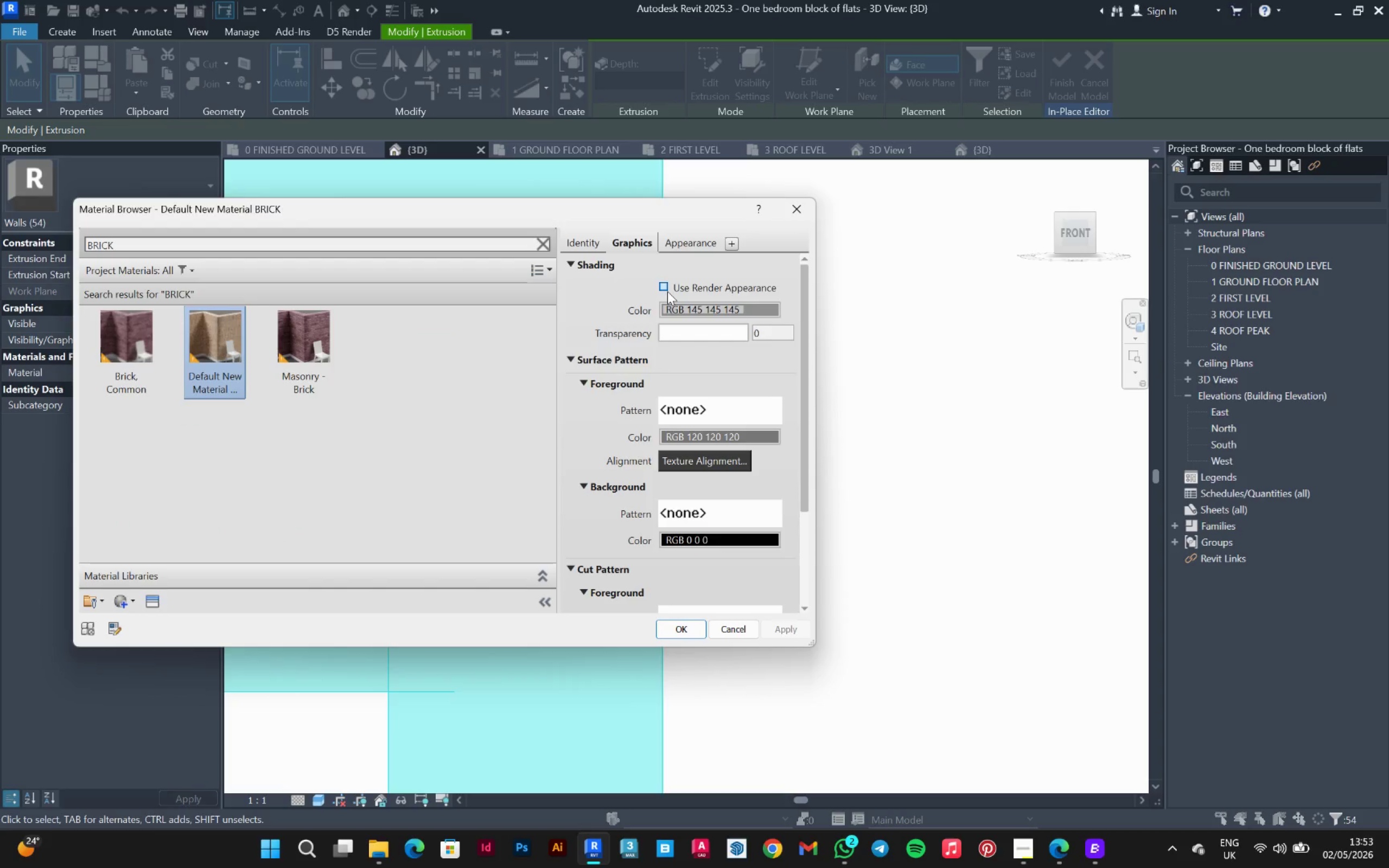 
left_click([665, 289])
 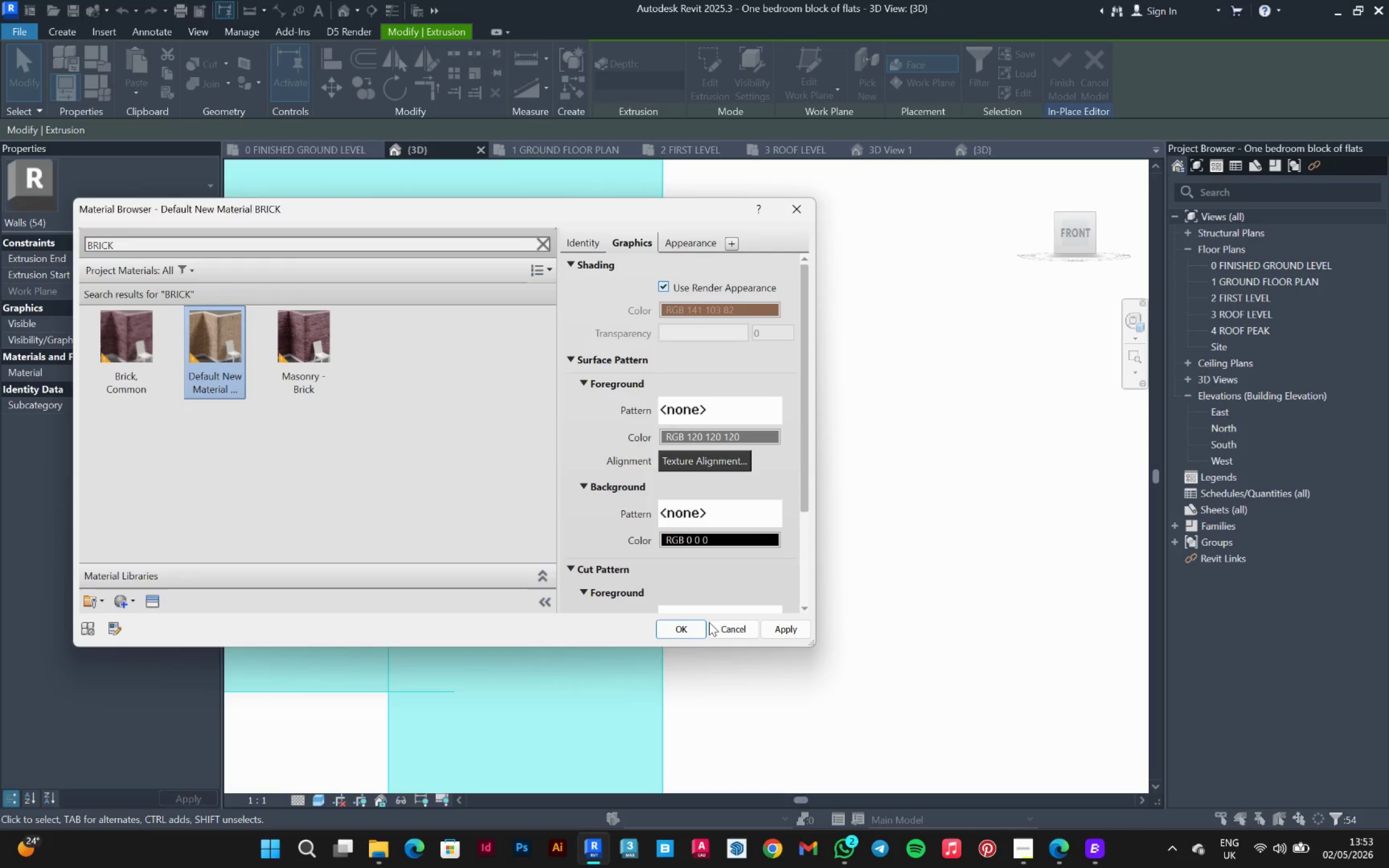 
left_click([773, 630])
 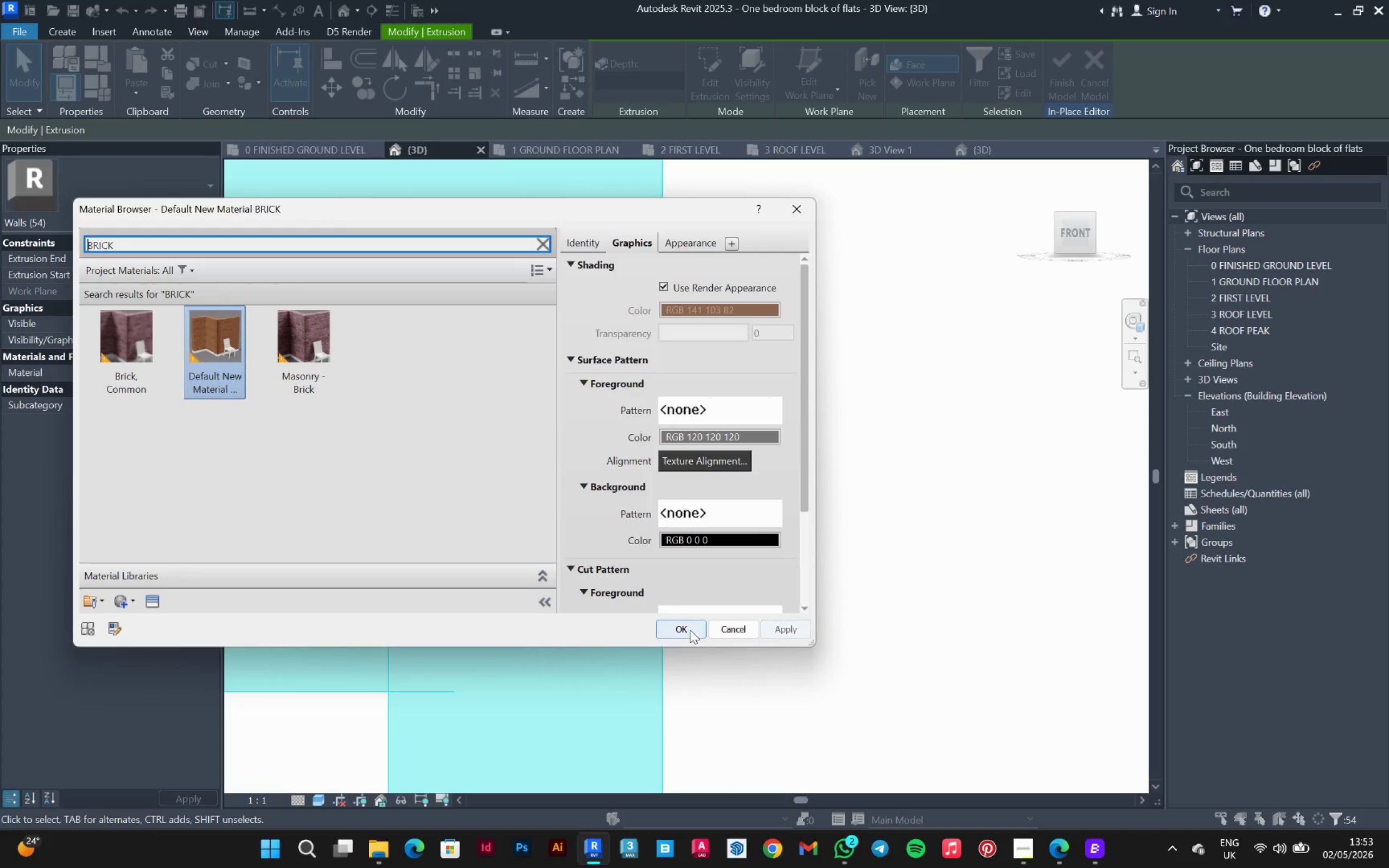 
left_click([690, 630])
 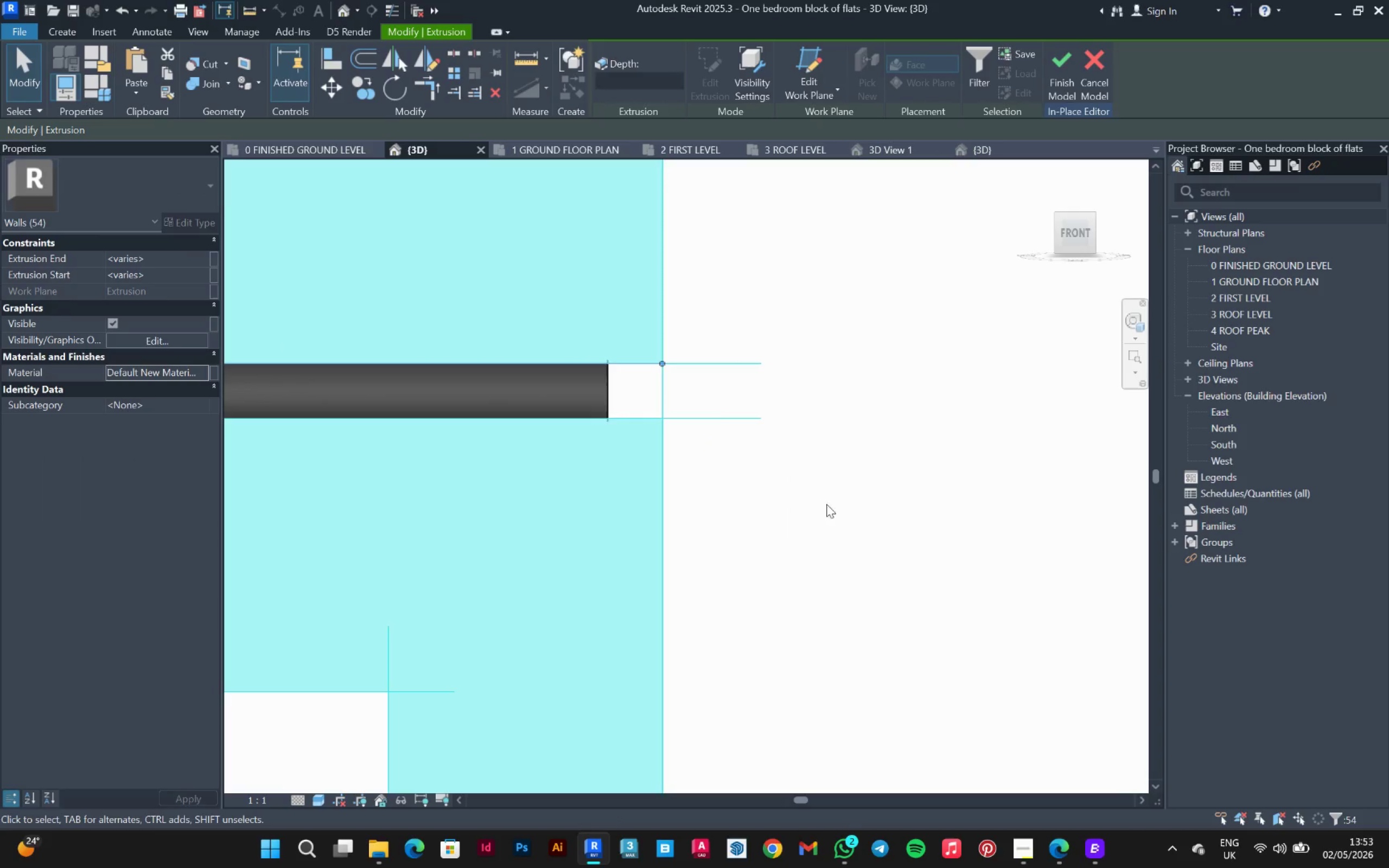 
left_click([826, 504])
 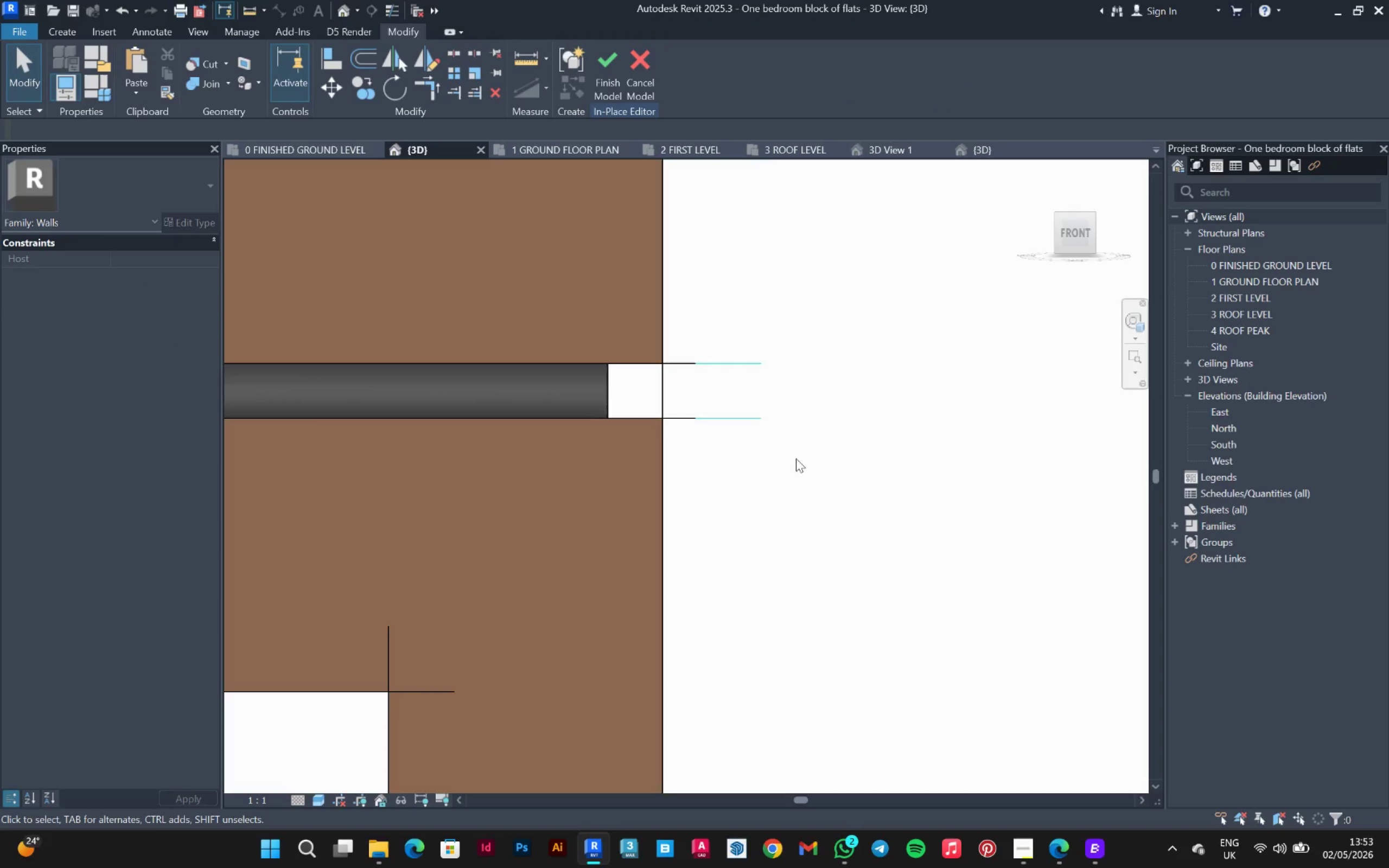 
scroll: coordinate [742, 350], scroll_direction: down, amount: 30.0
 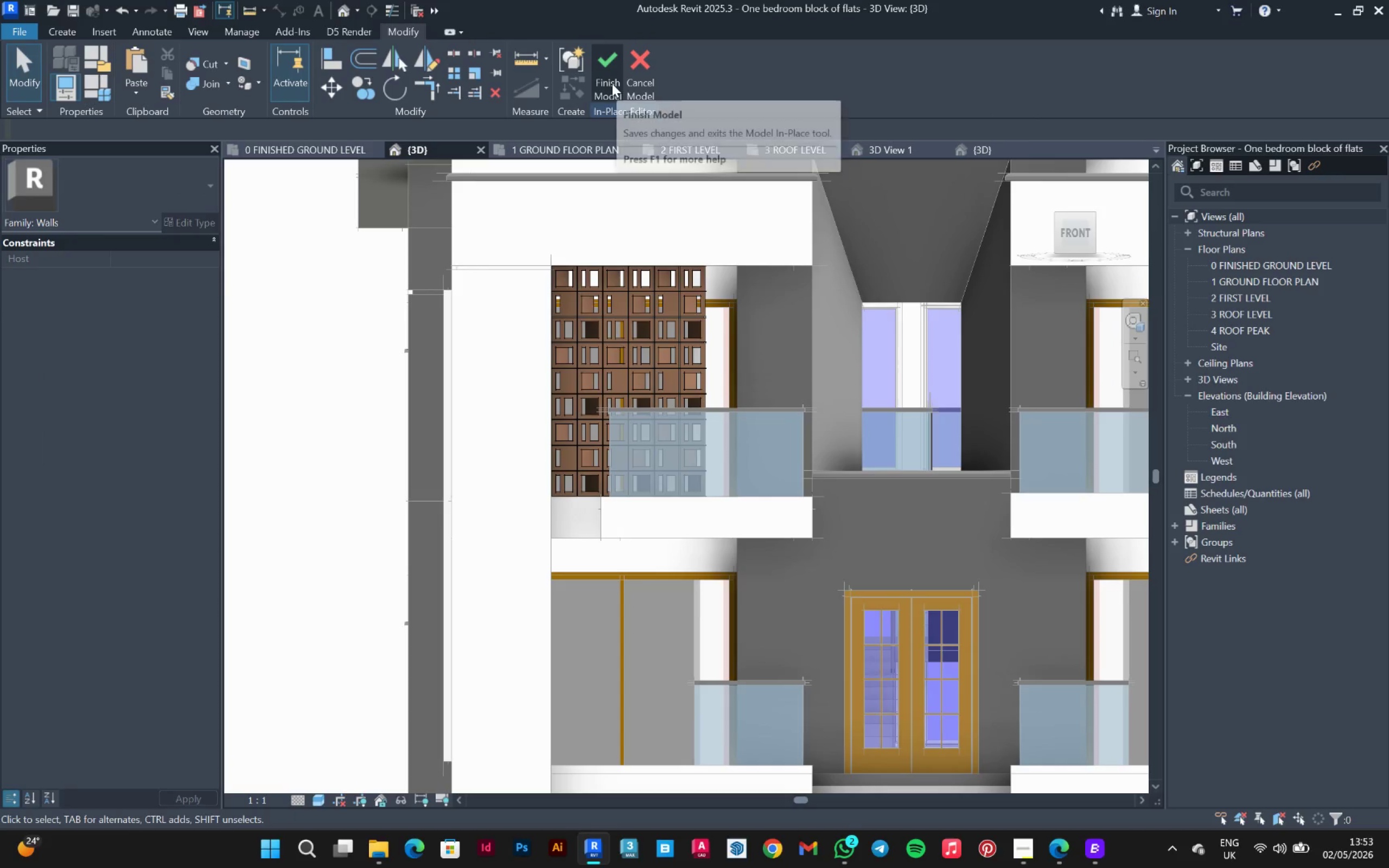 
left_click([612, 84])
 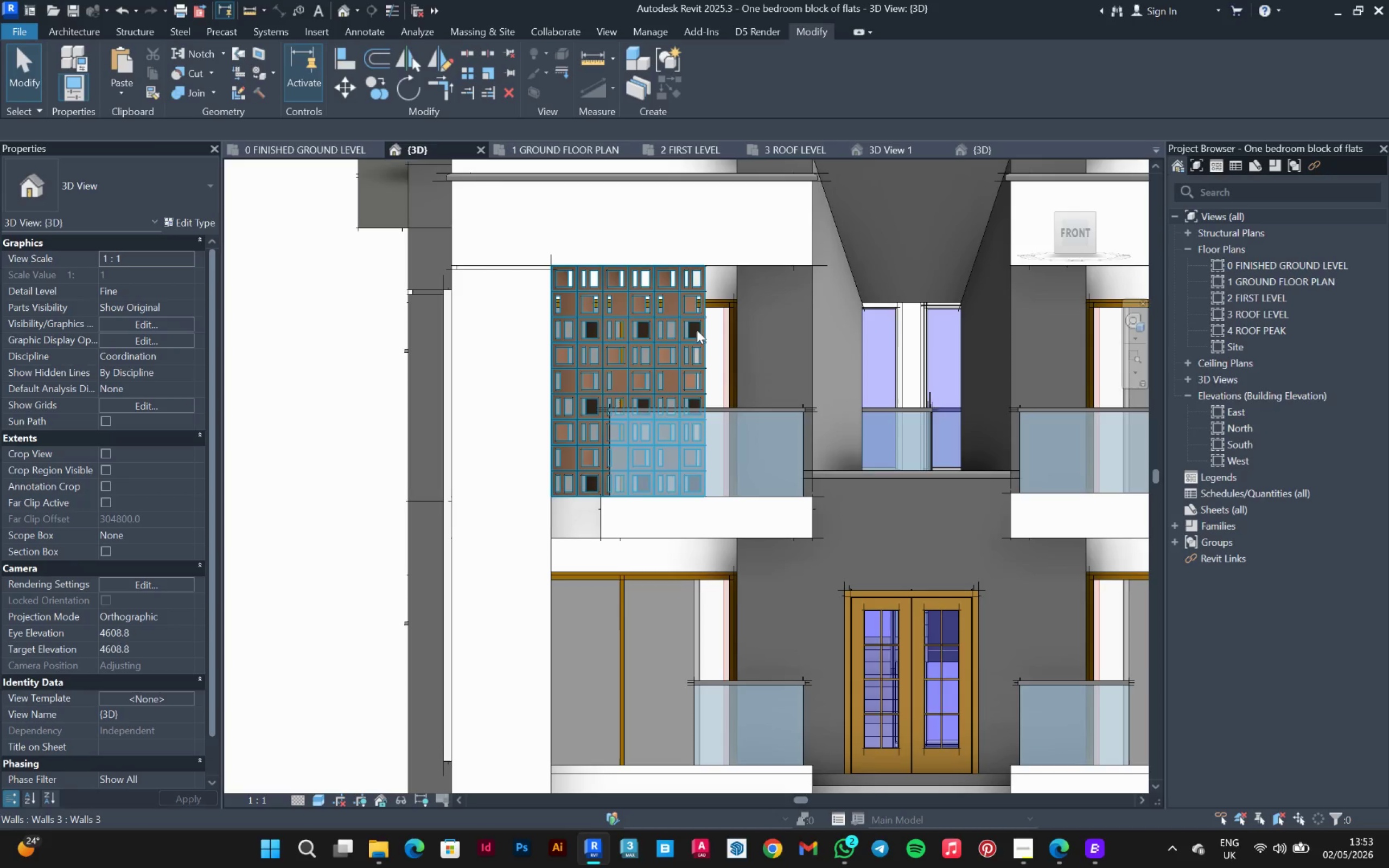 
left_click([697, 329])
 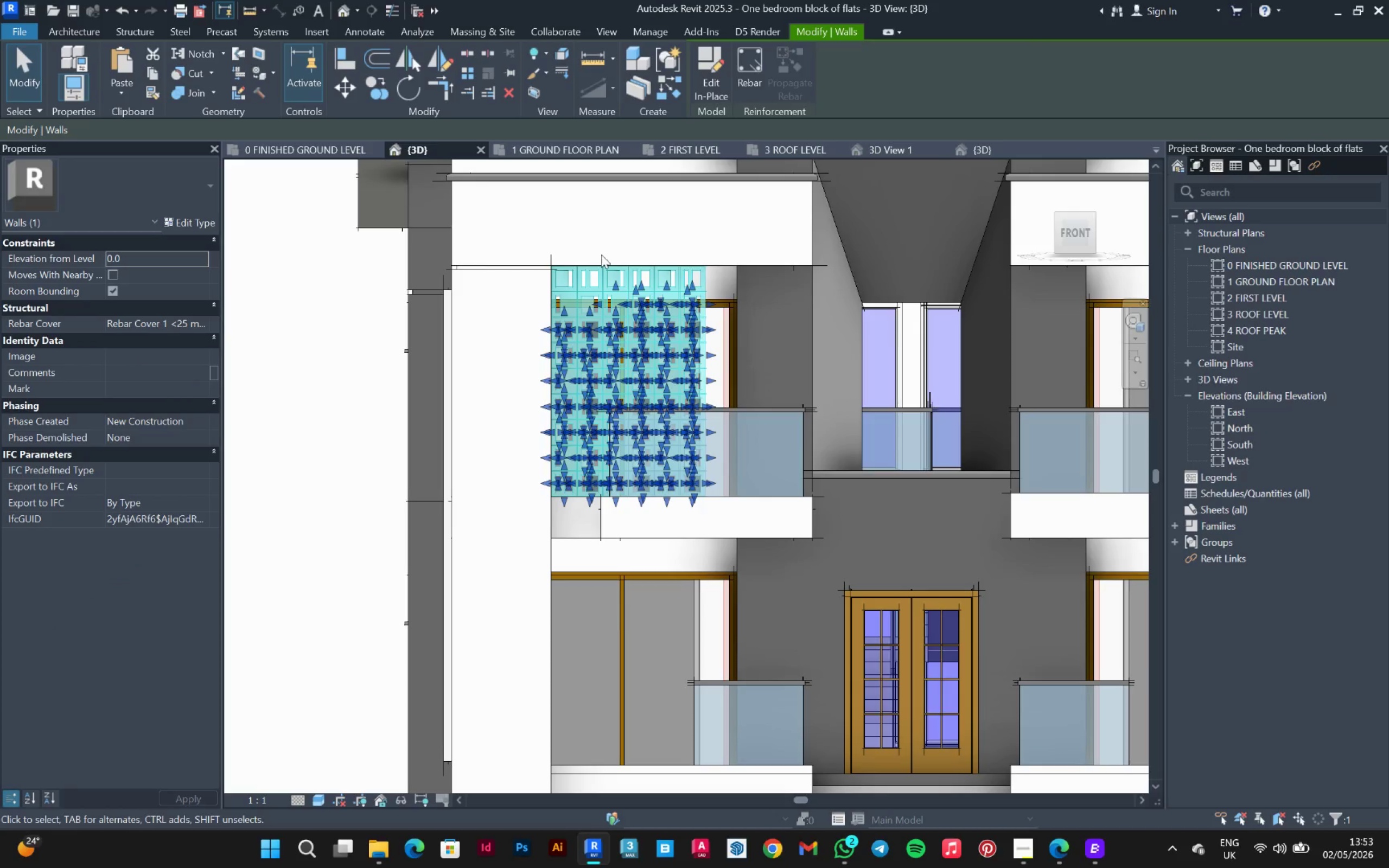 
scroll: coordinate [555, 244], scroll_direction: up, amount: 9.0
 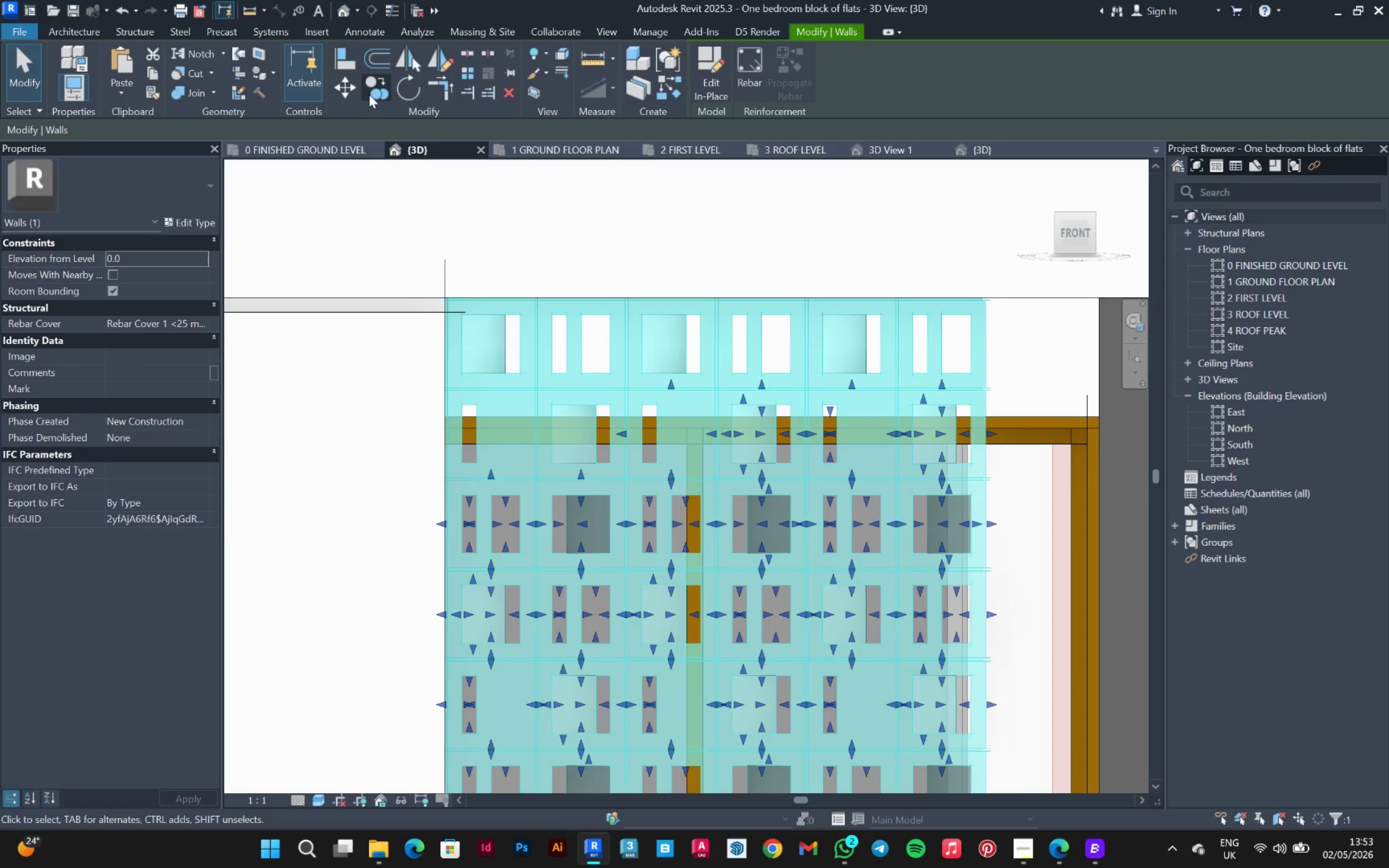 
left_click([371, 93])
 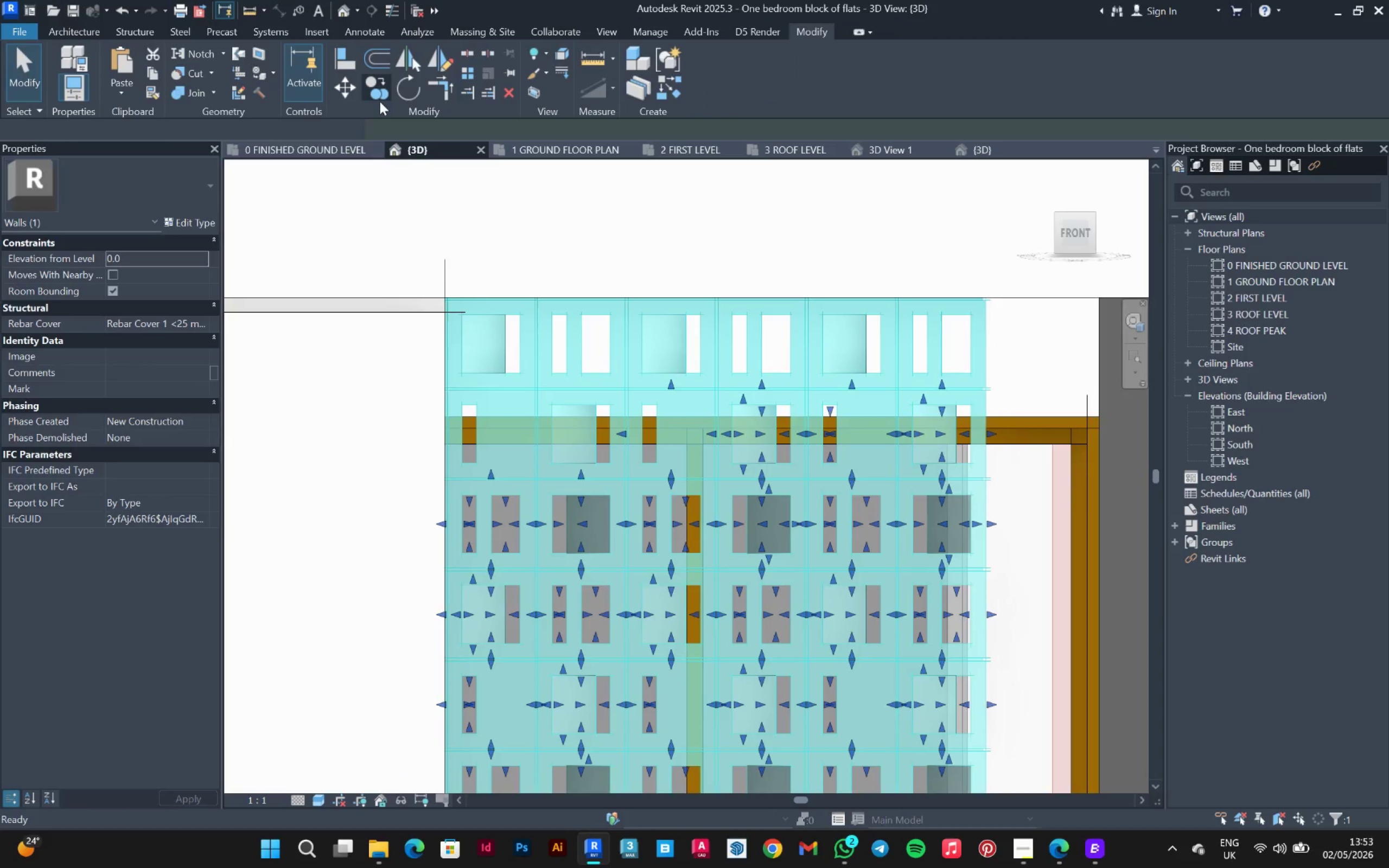 
scroll: coordinate [458, 323], scroll_direction: up, amount: 3.0
 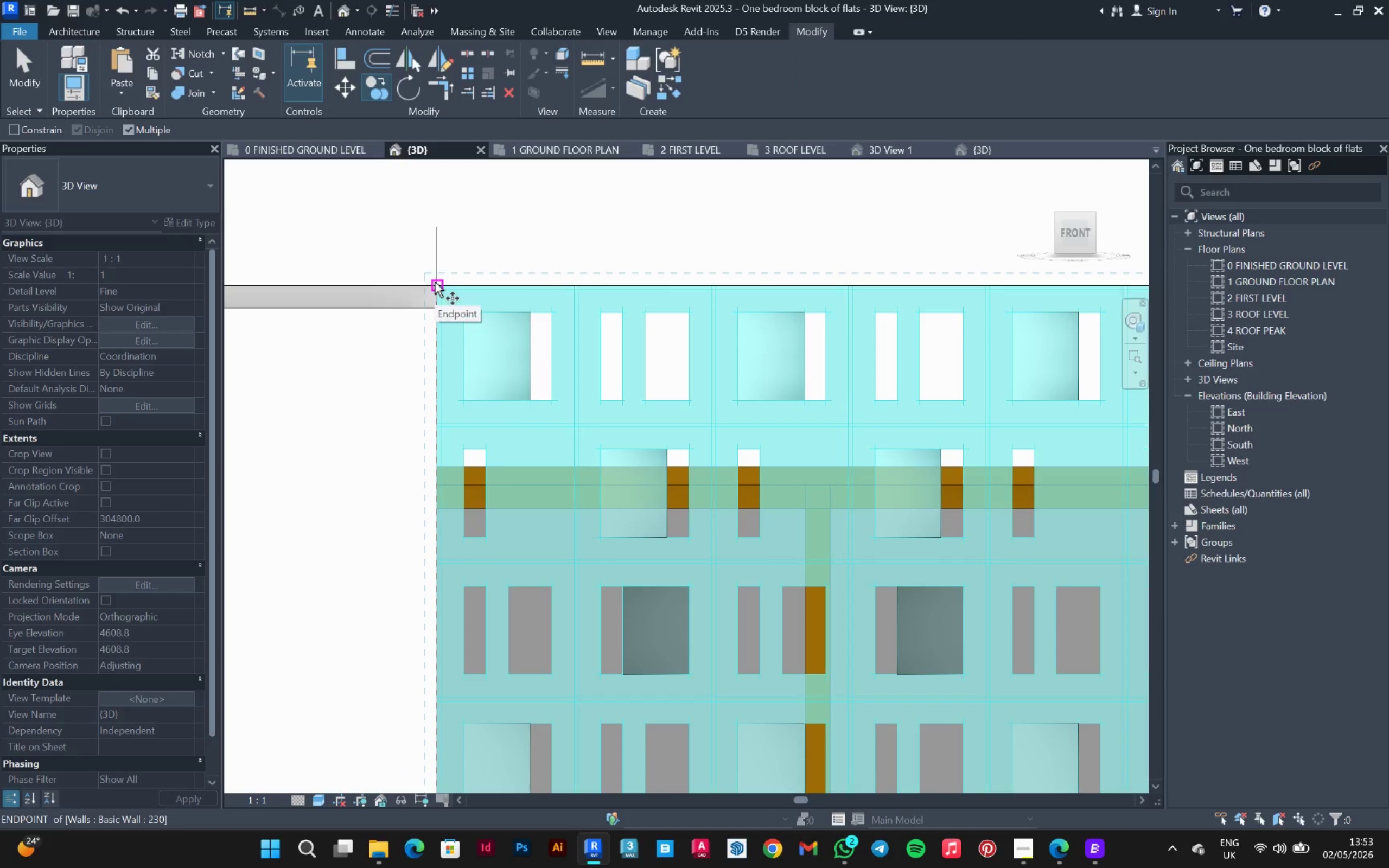 
left_click([435, 282])
 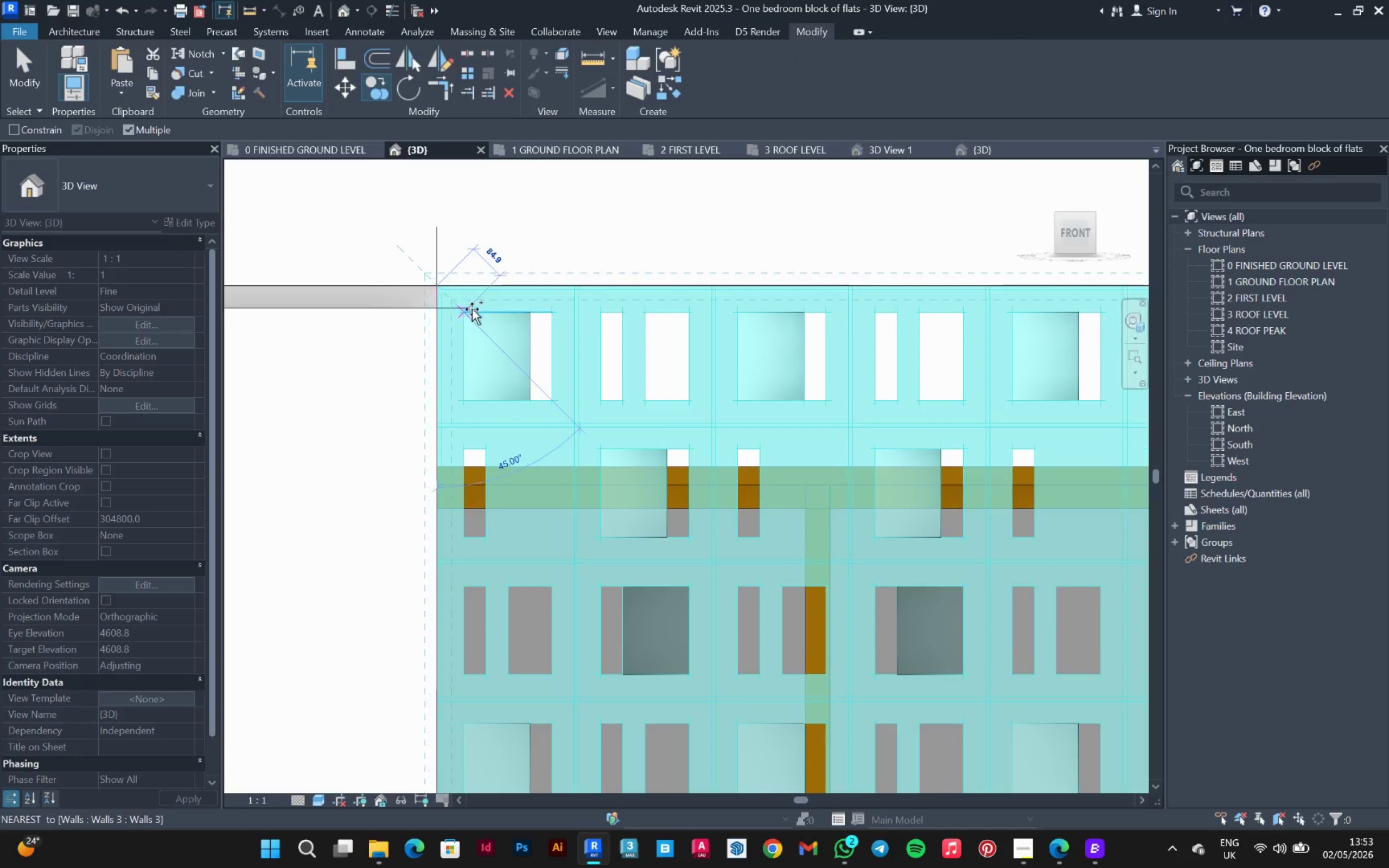 
scroll: coordinate [469, 603], scroll_direction: down, amount: 4.0
 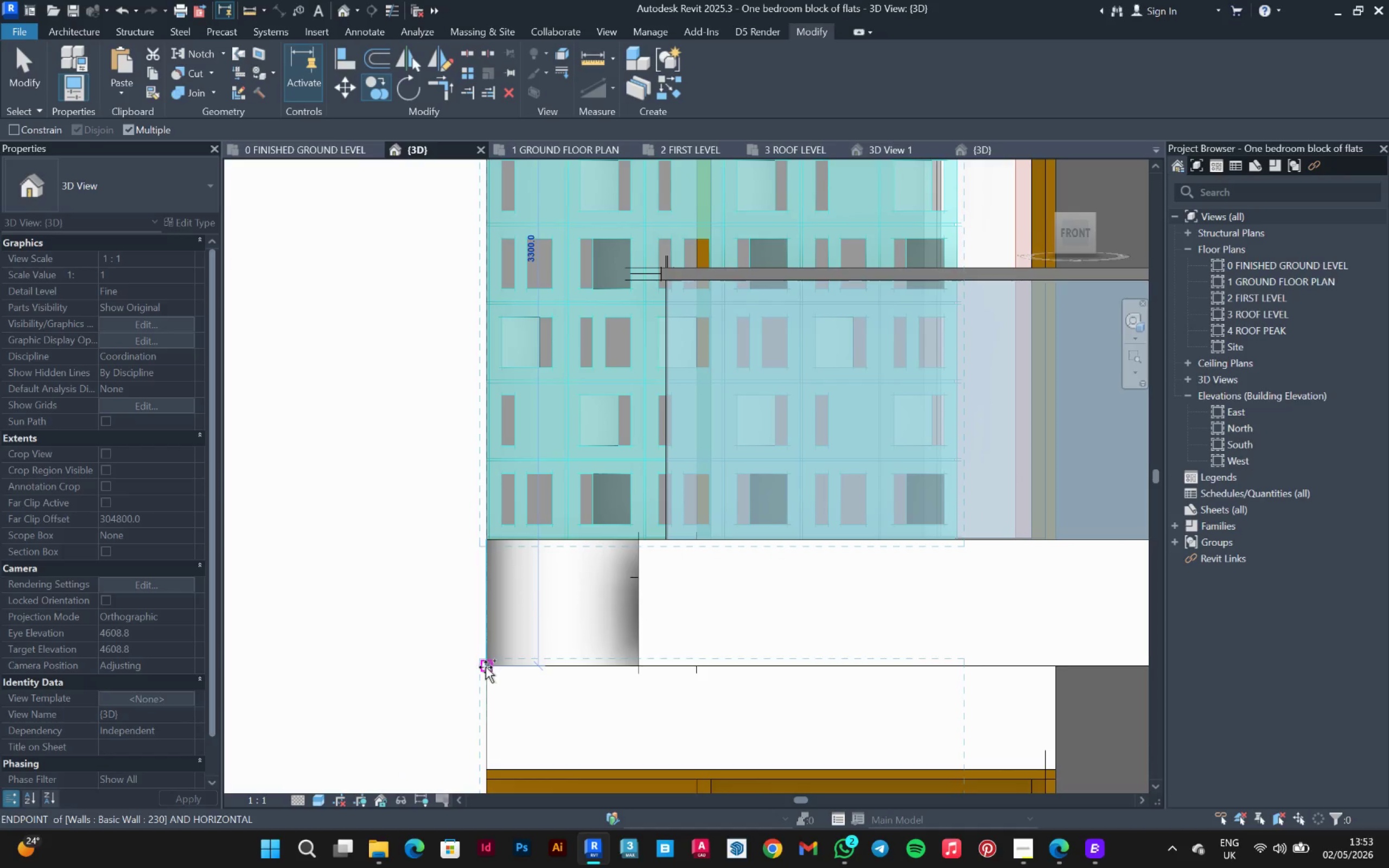 
left_click([486, 667])
 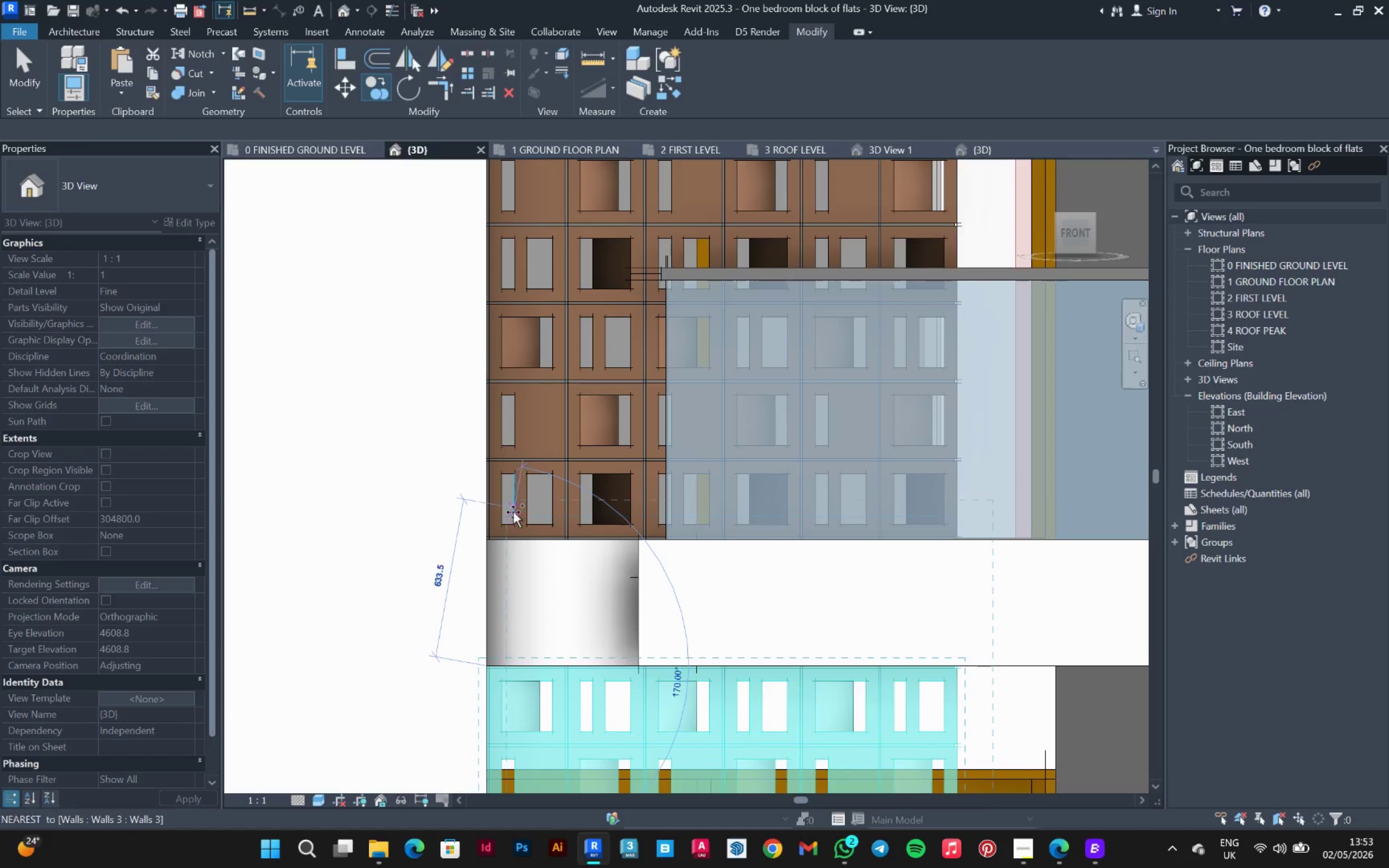 
scroll: coordinate [512, 405], scroll_direction: down, amount: 9.0
 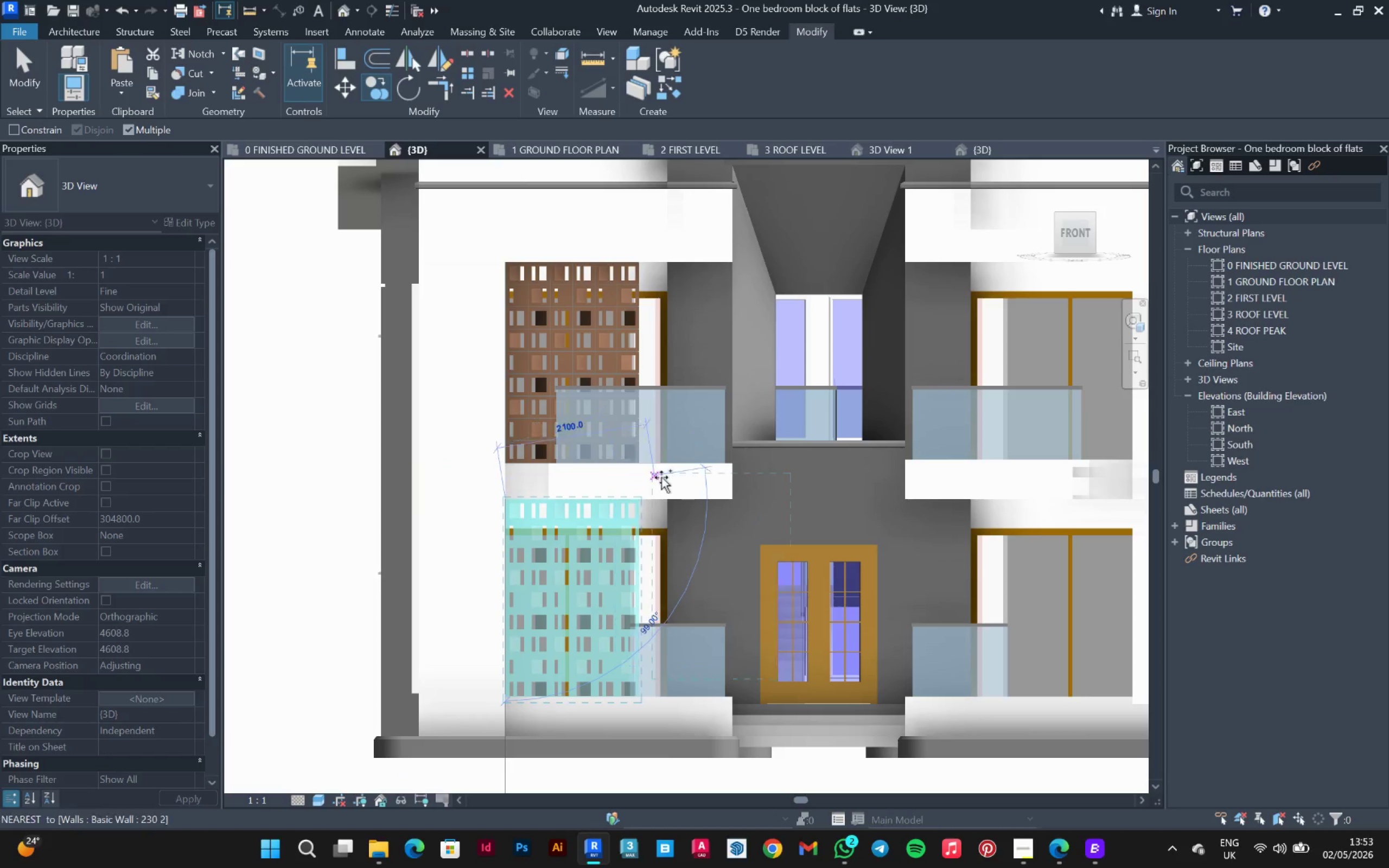 
key(Escape)
 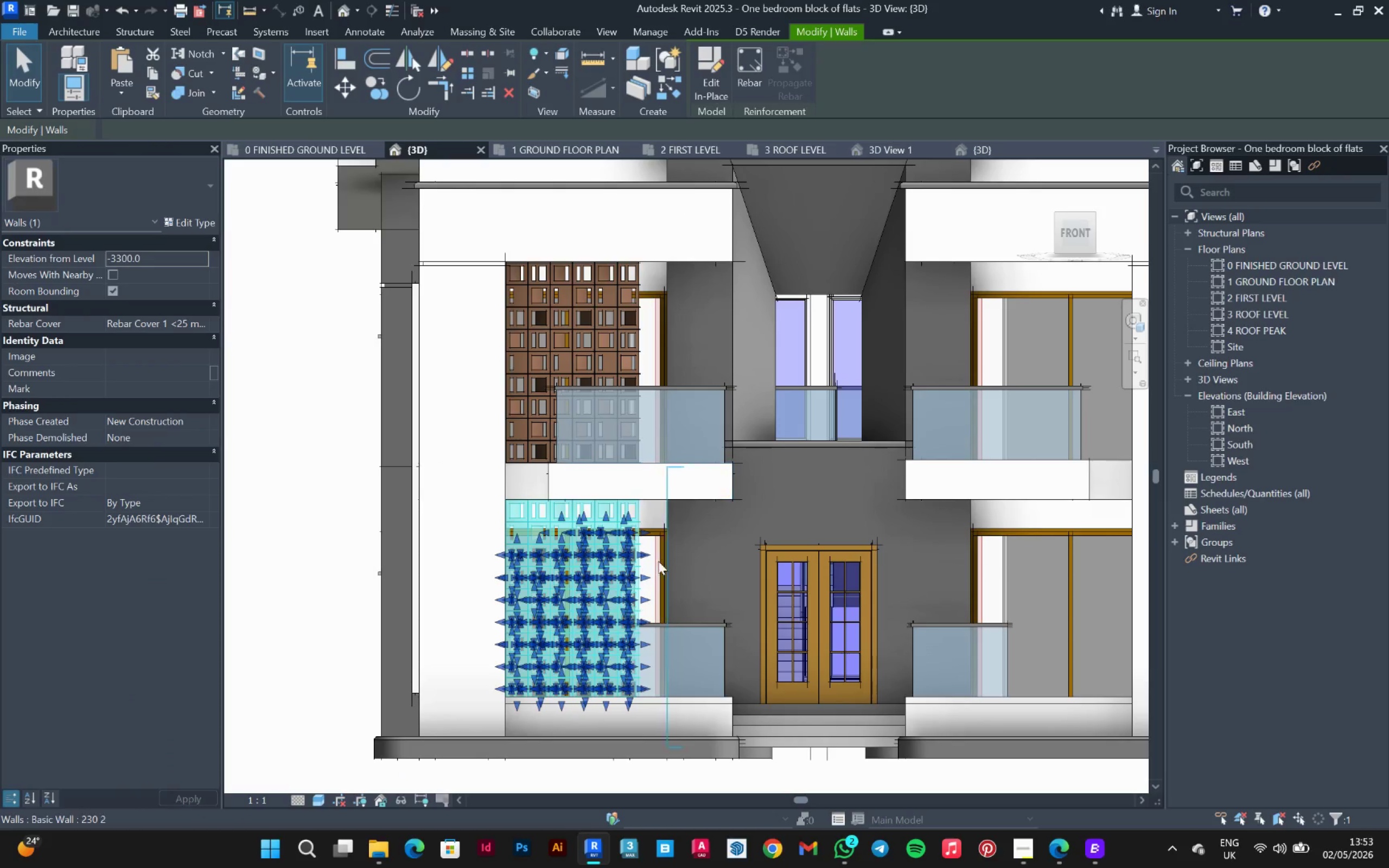 
key(Escape)
 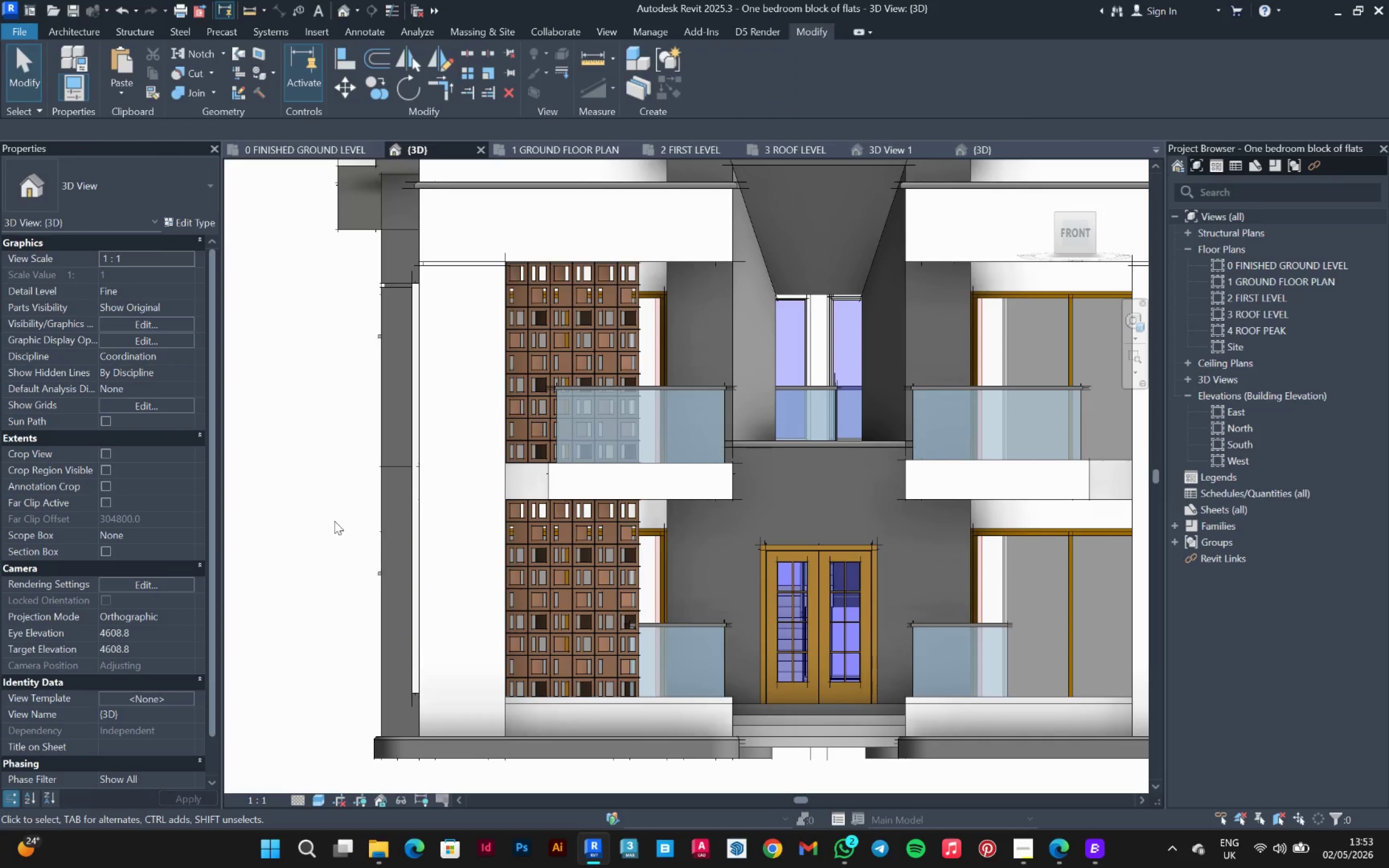 
scroll: coordinate [359, 480], scroll_direction: down, amount: 3.0
 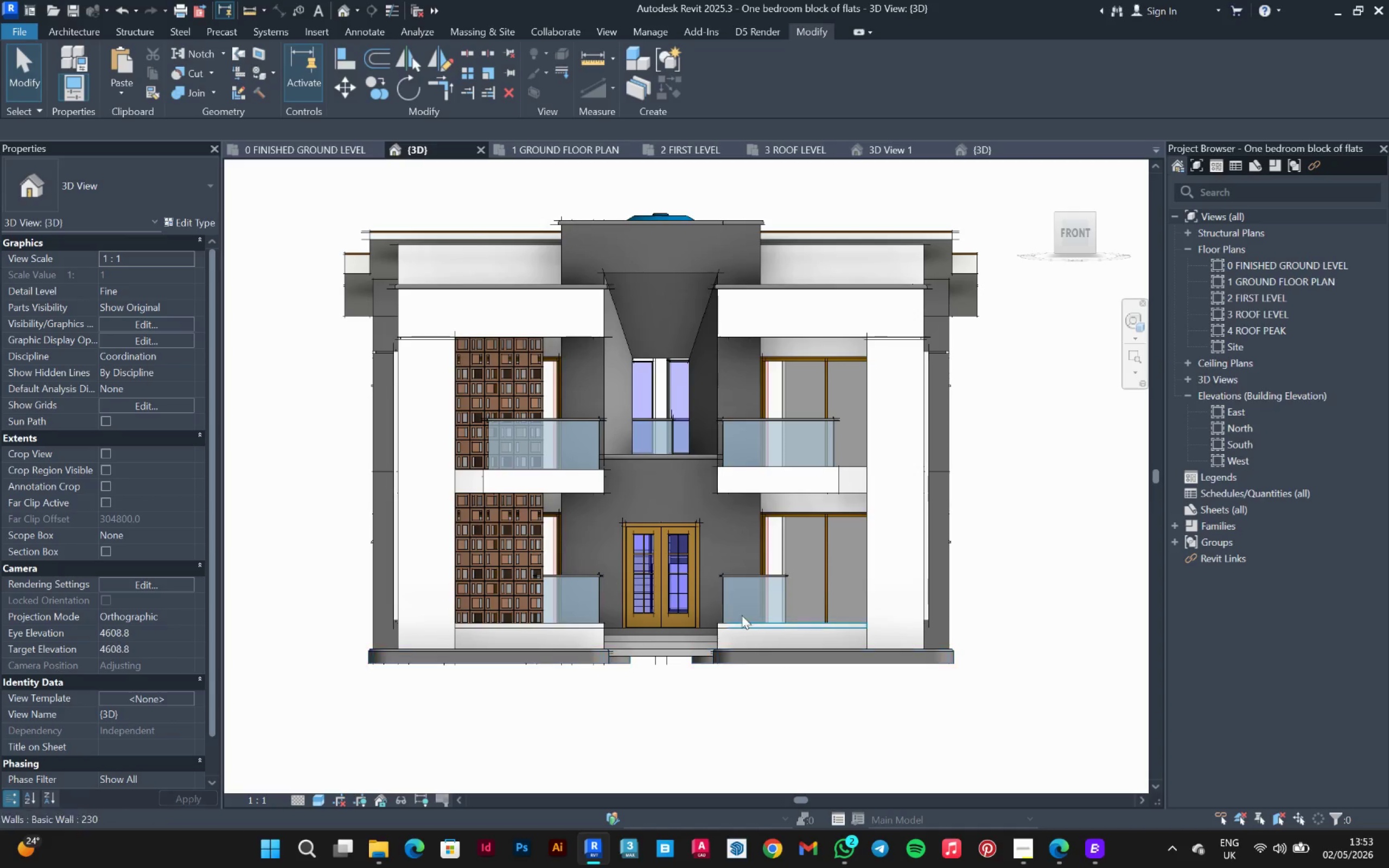 
hold_key(key=ShiftLeft, duration=0.61)
 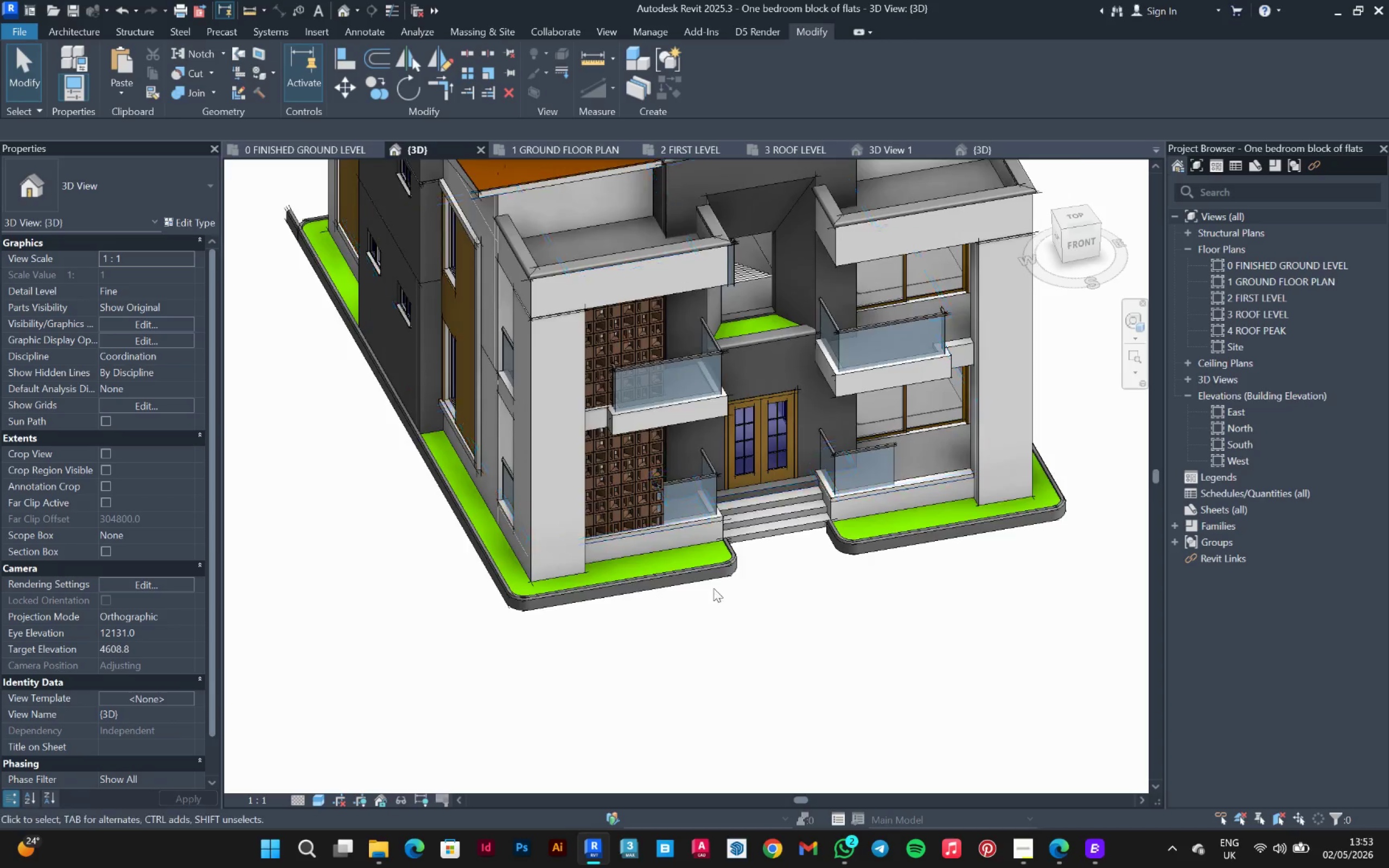 
hold_key(key=ShiftLeft, duration=12.61)
scroll: coordinate [657, 484], scroll_direction: up, amount: 12.0
 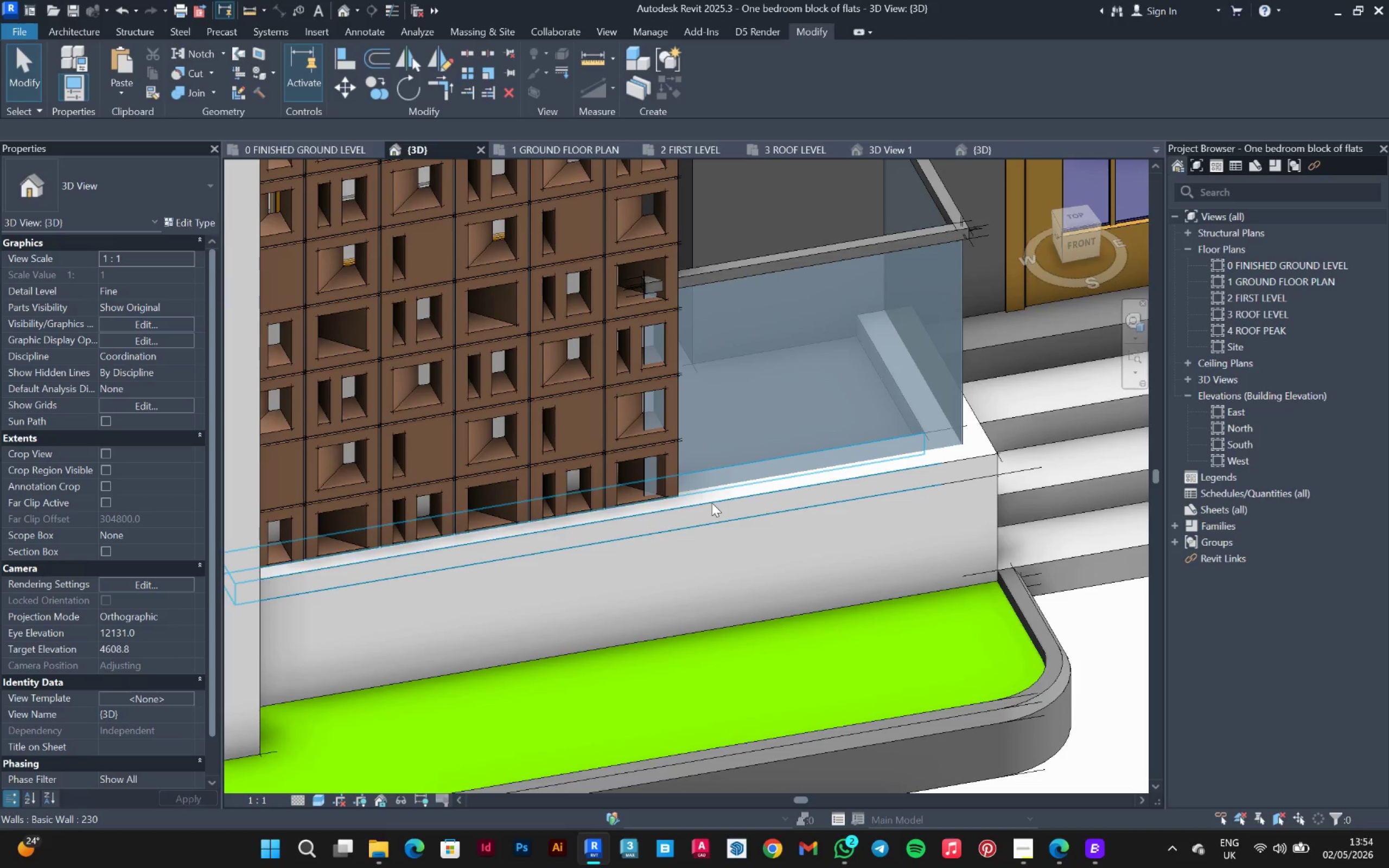 
left_click([712, 502])
 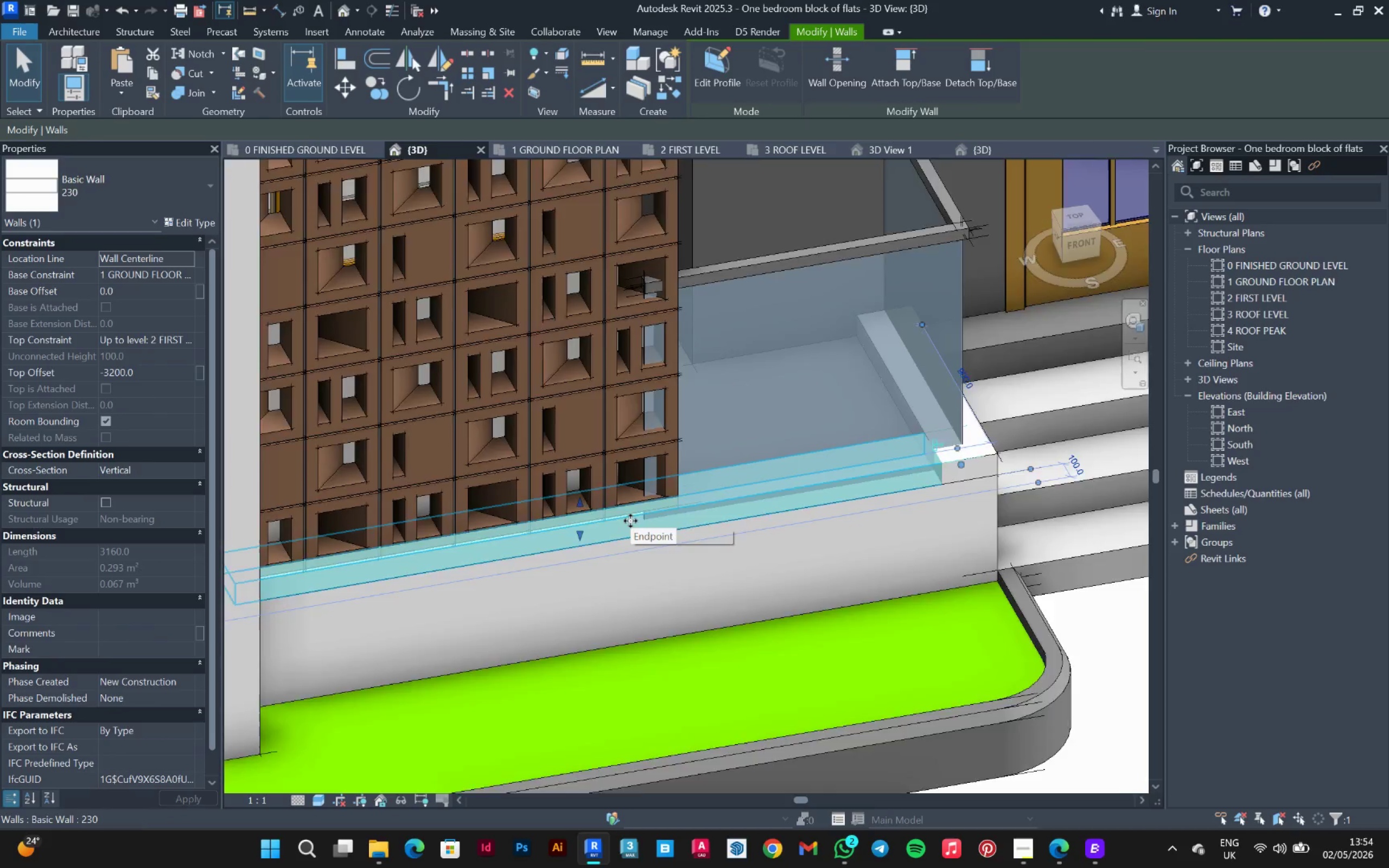 
scroll: coordinate [526, 547], scroll_direction: up, amount: 4.0
 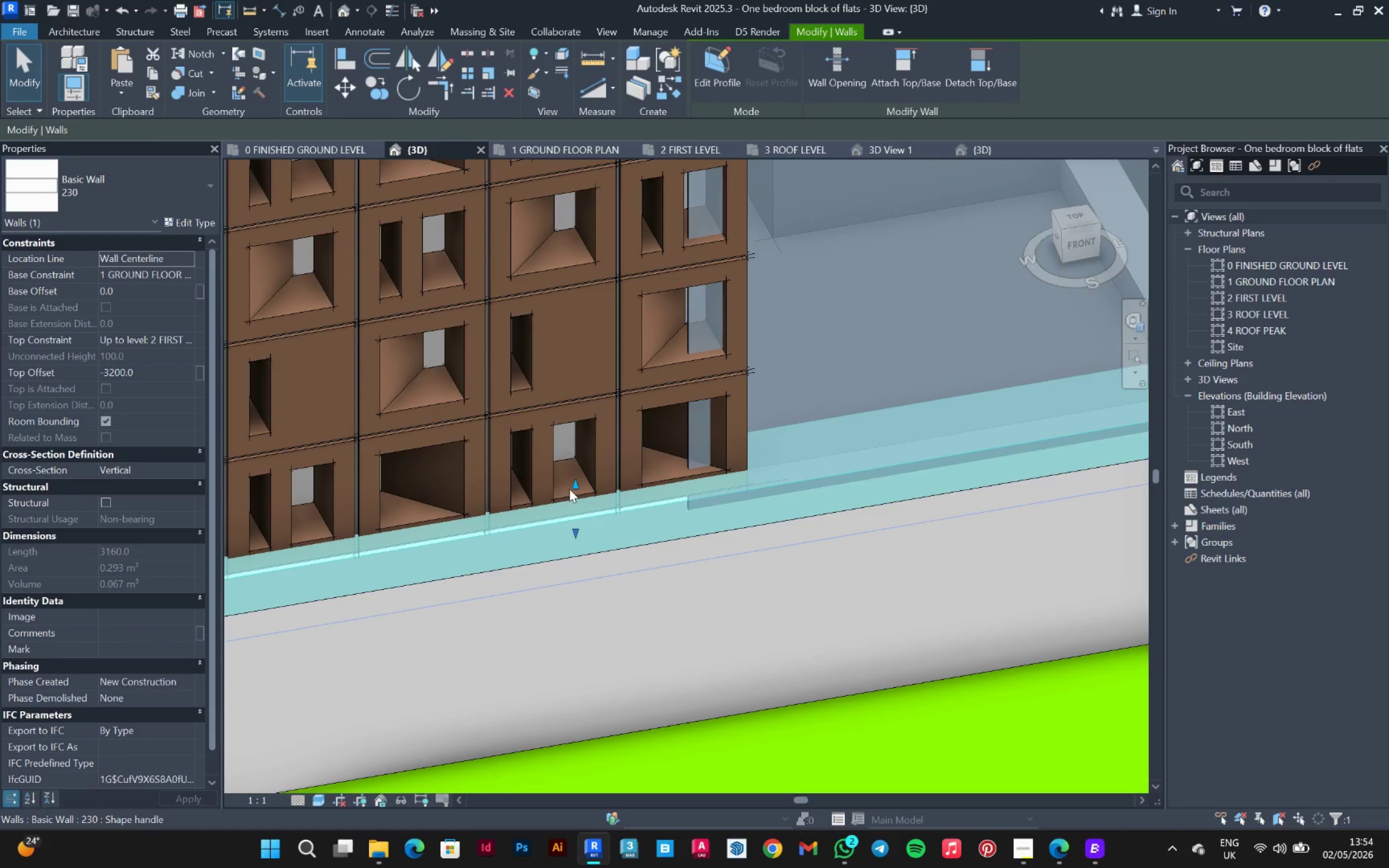 
left_click_drag(start_coordinate=[571, 488], to_coordinate=[577, 516])
 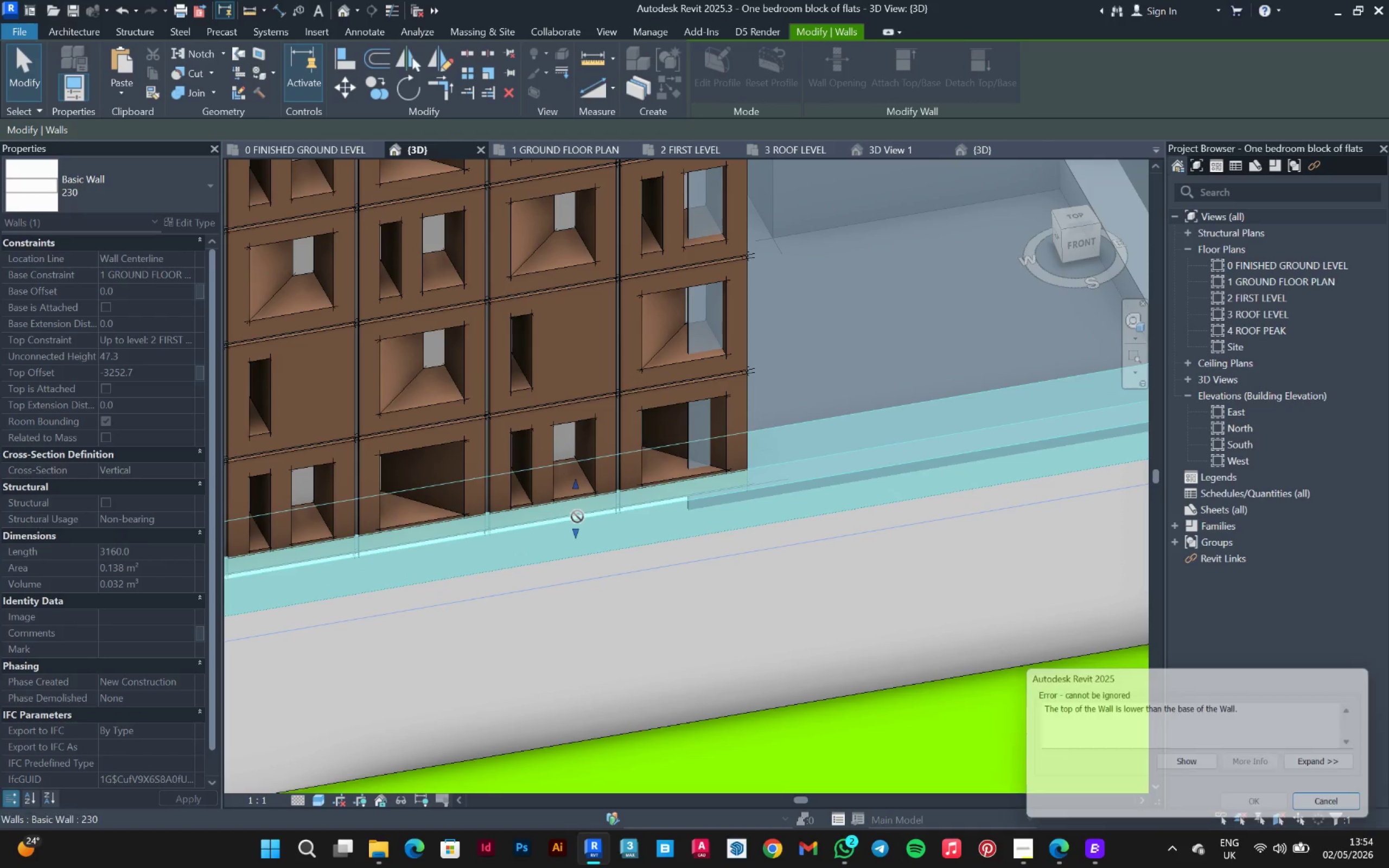 
scroll: coordinate [577, 516], scroll_direction: up, amount: 3.0
 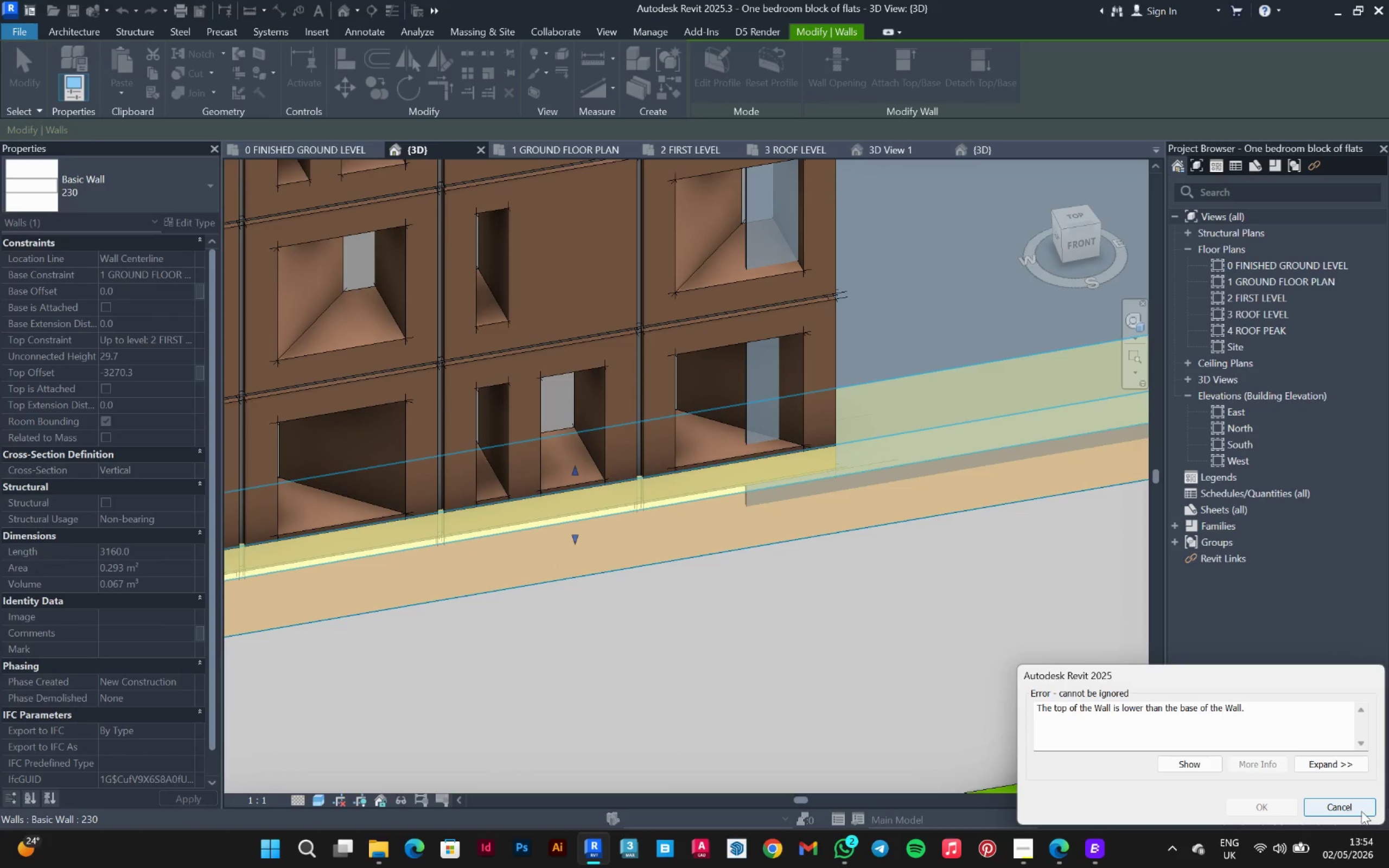 
left_click([1343, 807])
 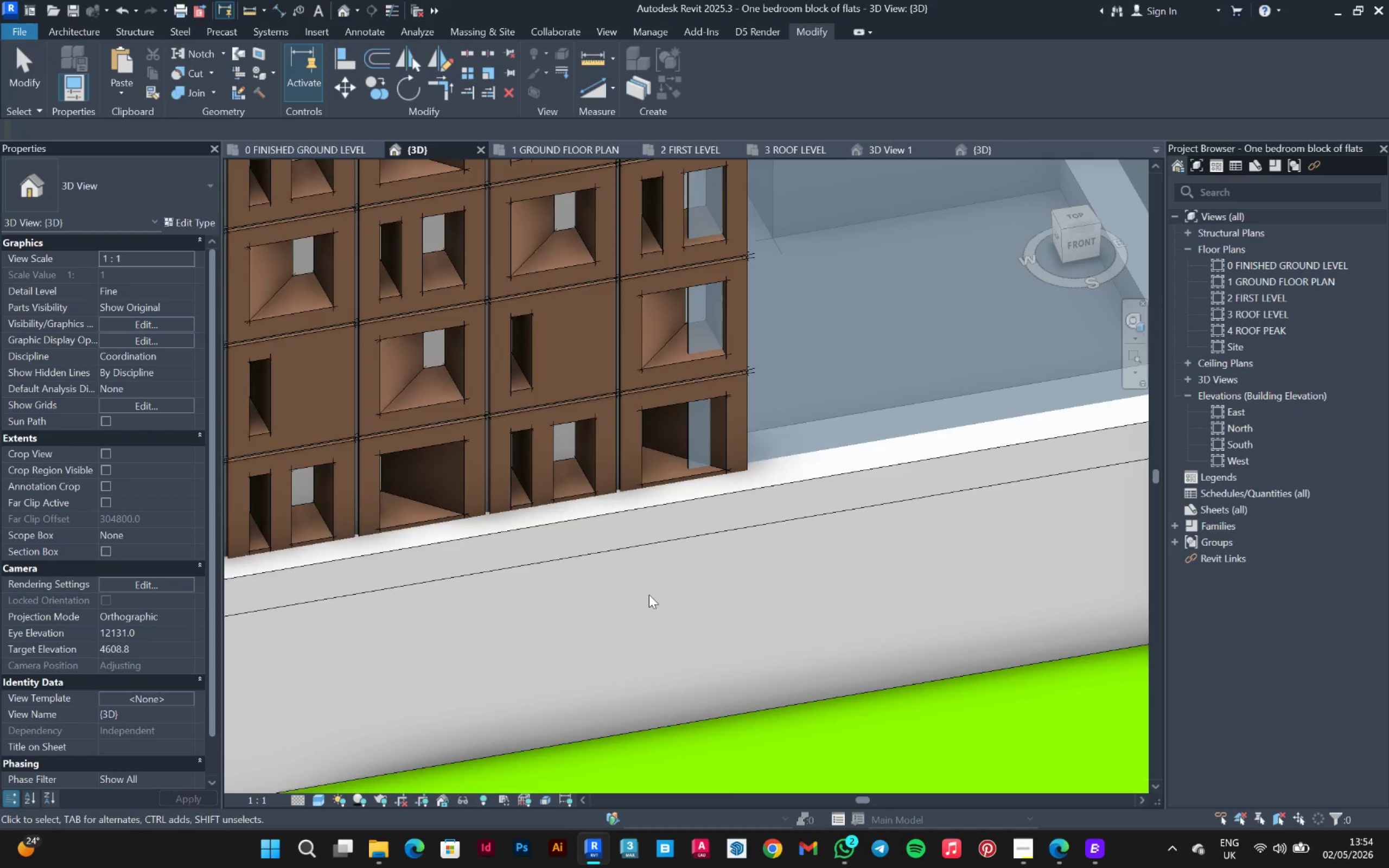 
scroll: coordinate [592, 546], scroll_direction: up, amount: 3.0
 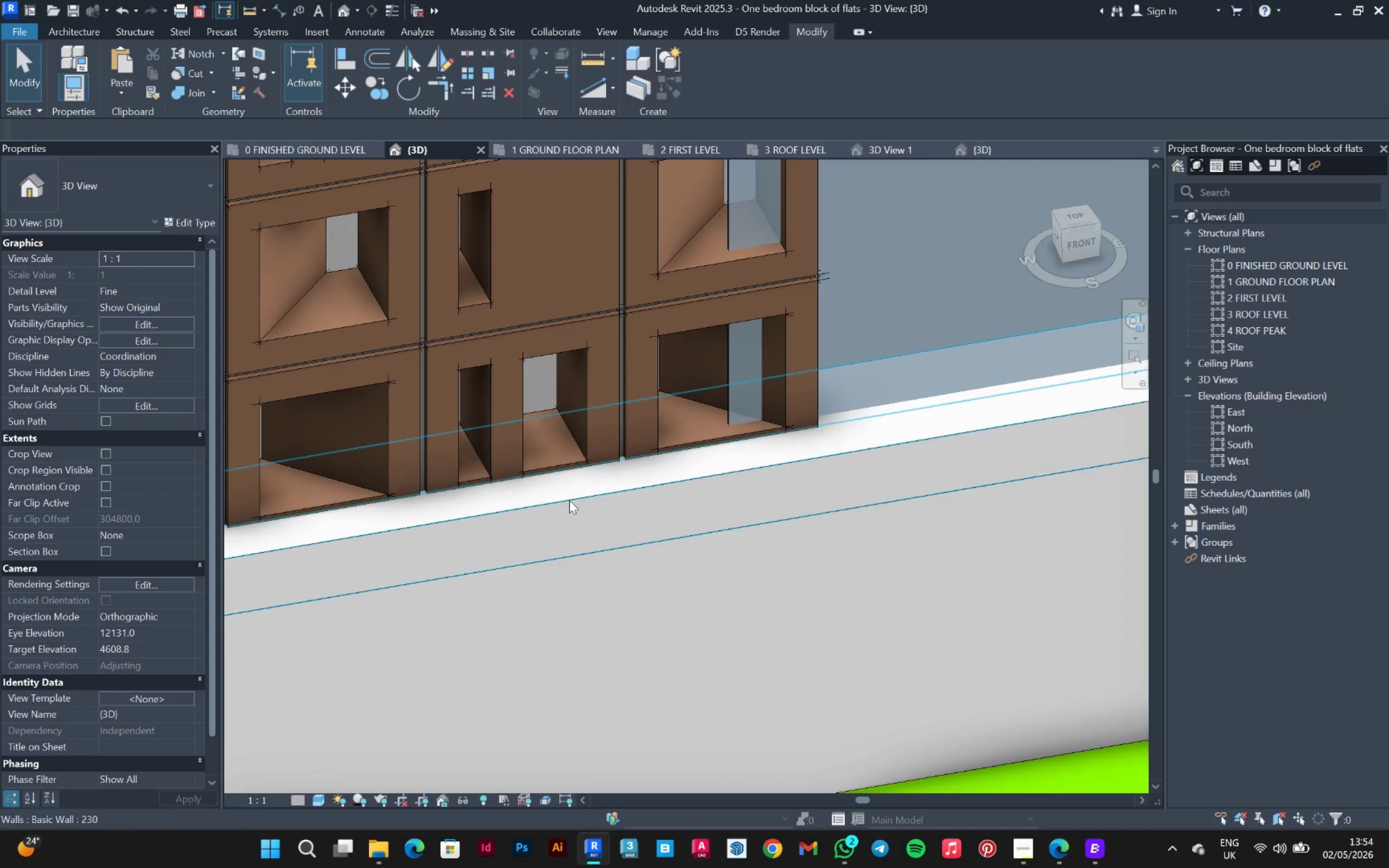 
left_click([569, 502])
 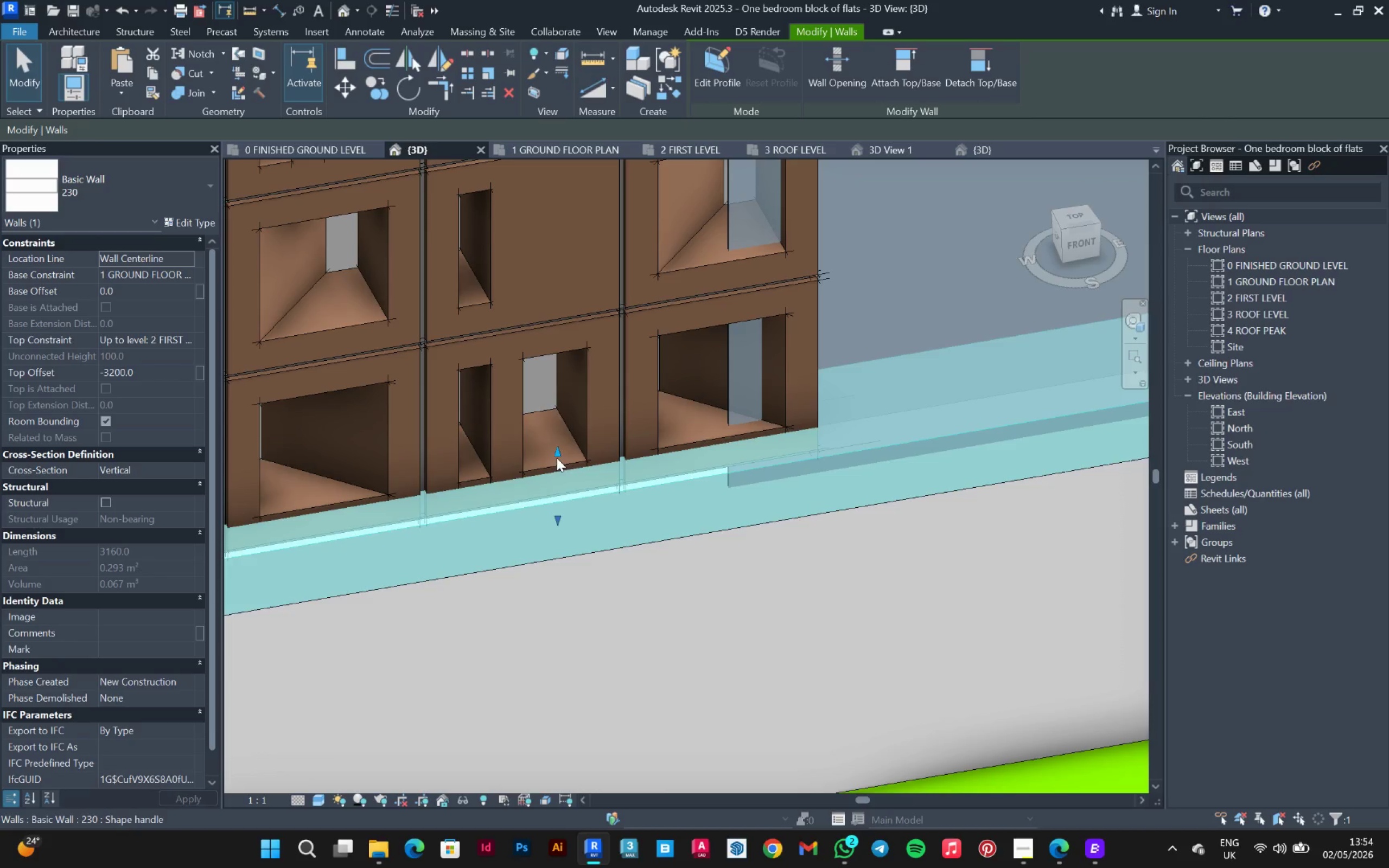 
left_click_drag(start_coordinate=[557, 458], to_coordinate=[557, 497])
 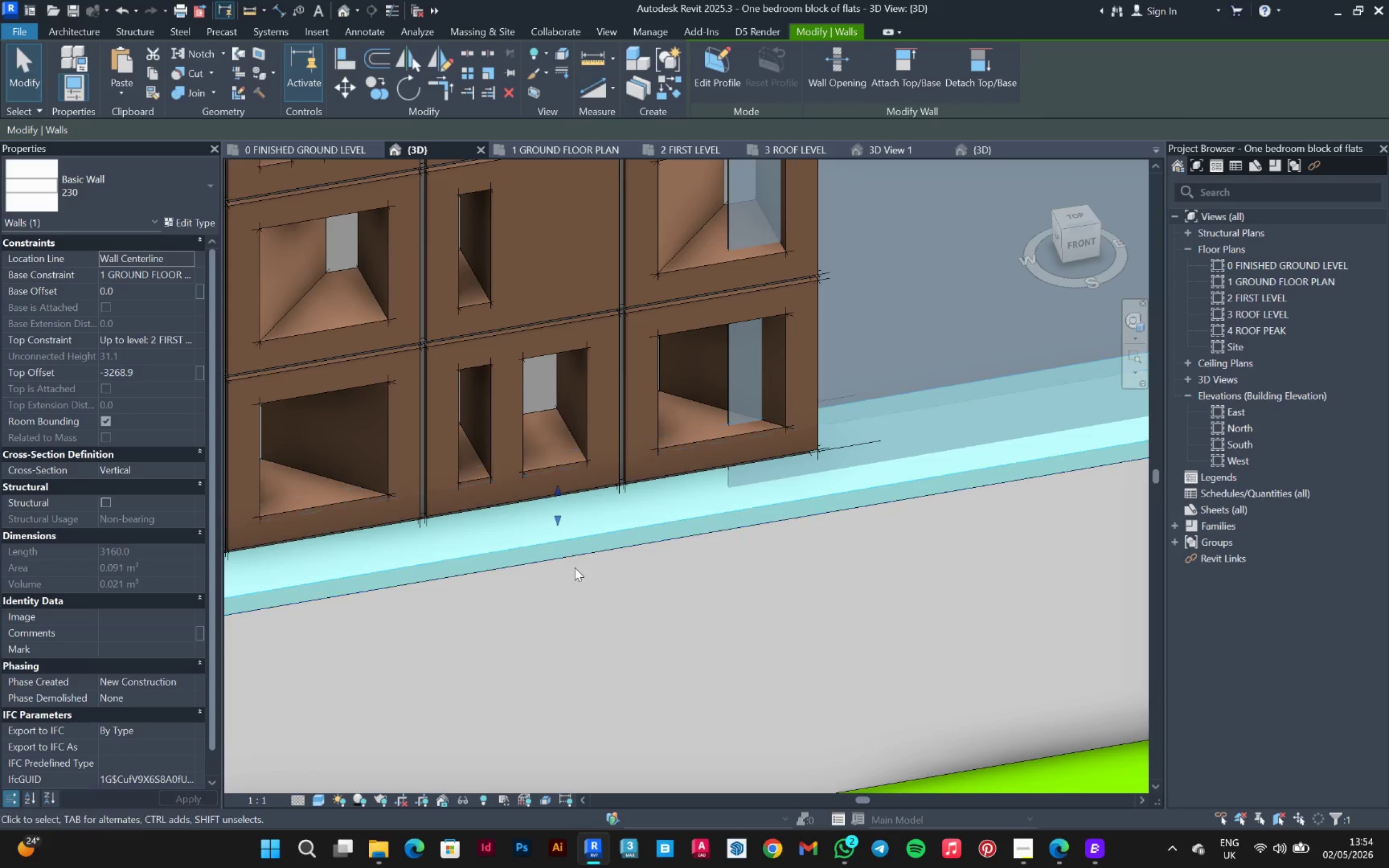 
scroll: coordinate [580, 570], scroll_direction: down, amount: 6.0
 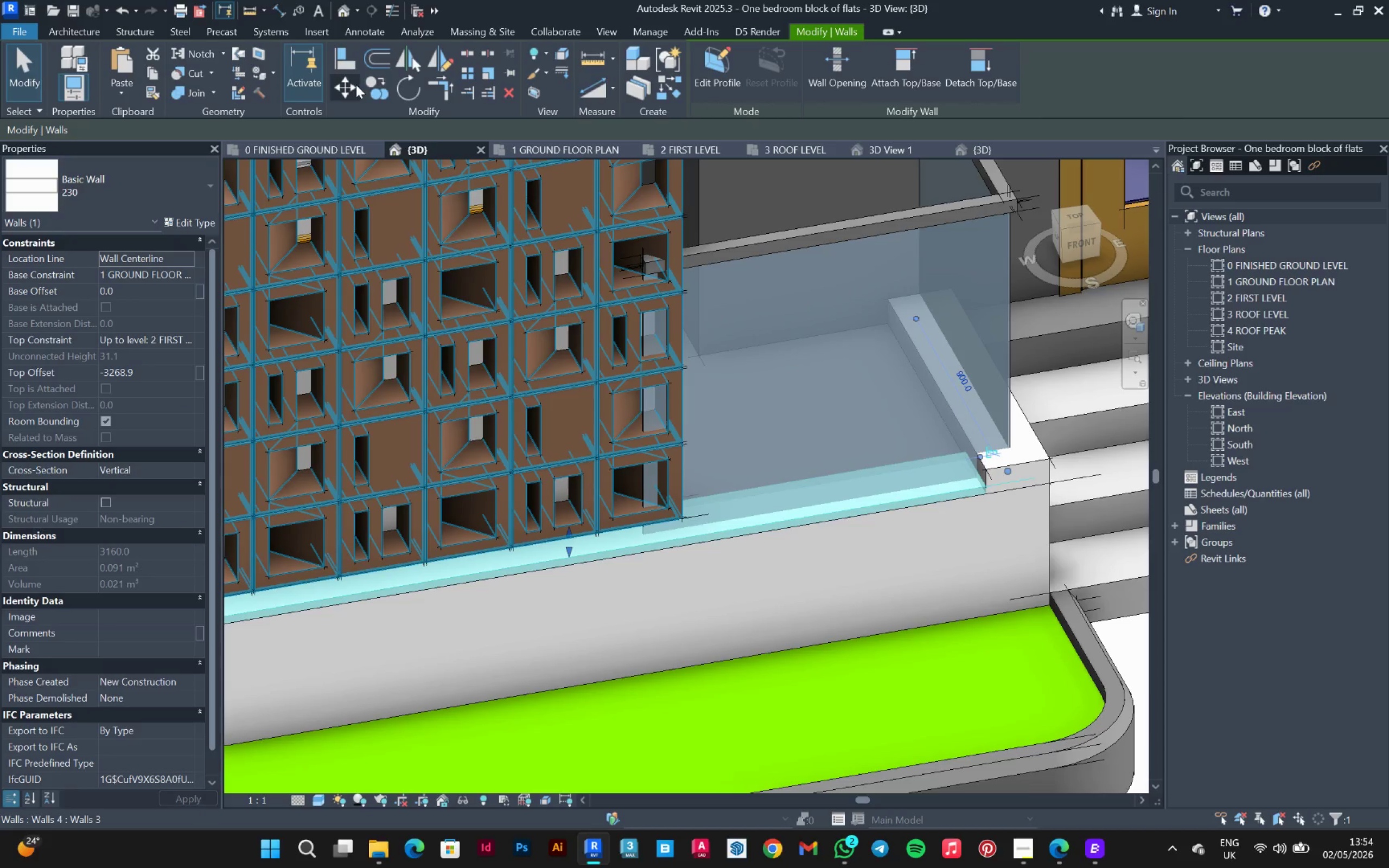 
left_click([342, 65])
 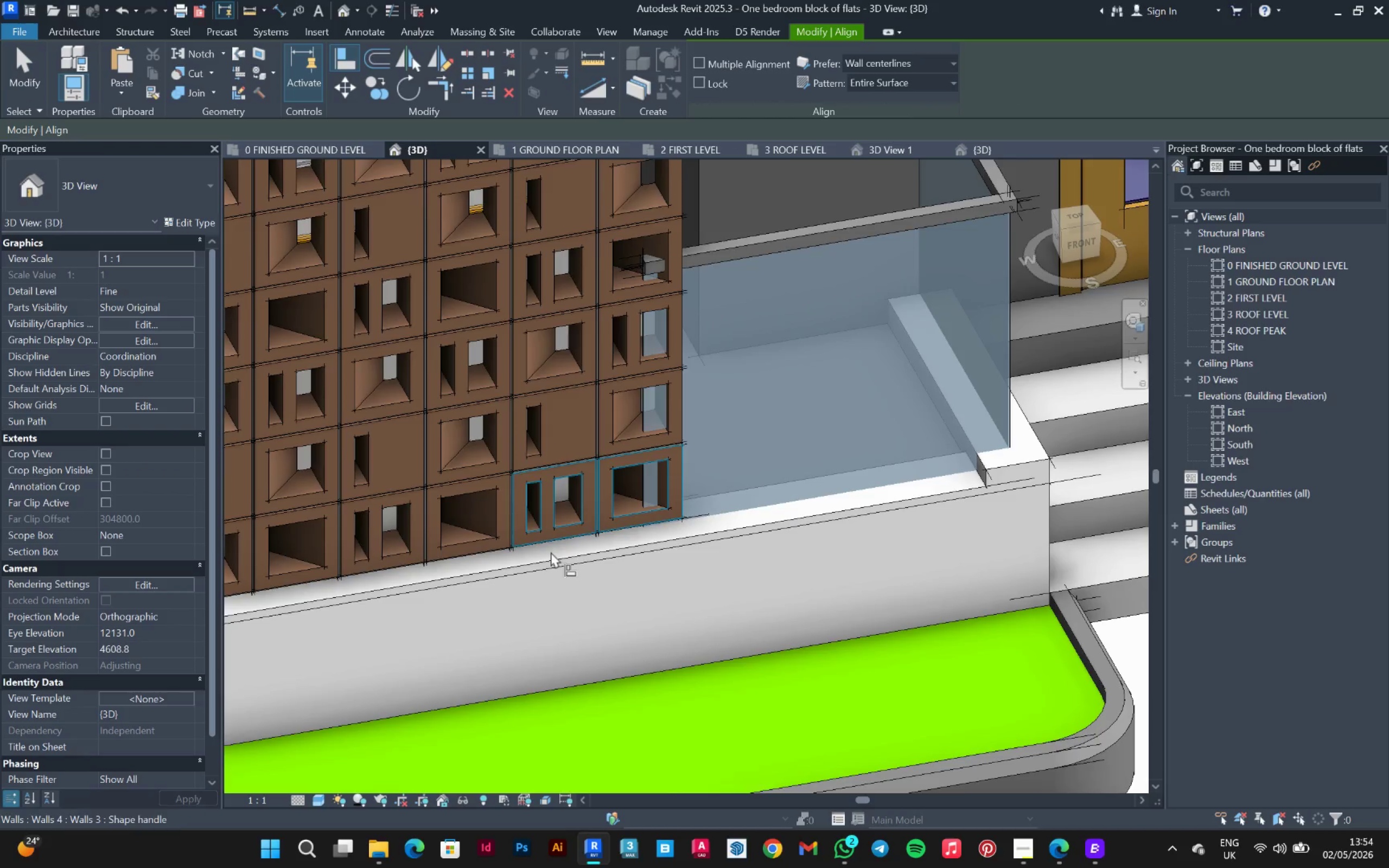 
hold_key(key=ShiftLeft, duration=0.73)
 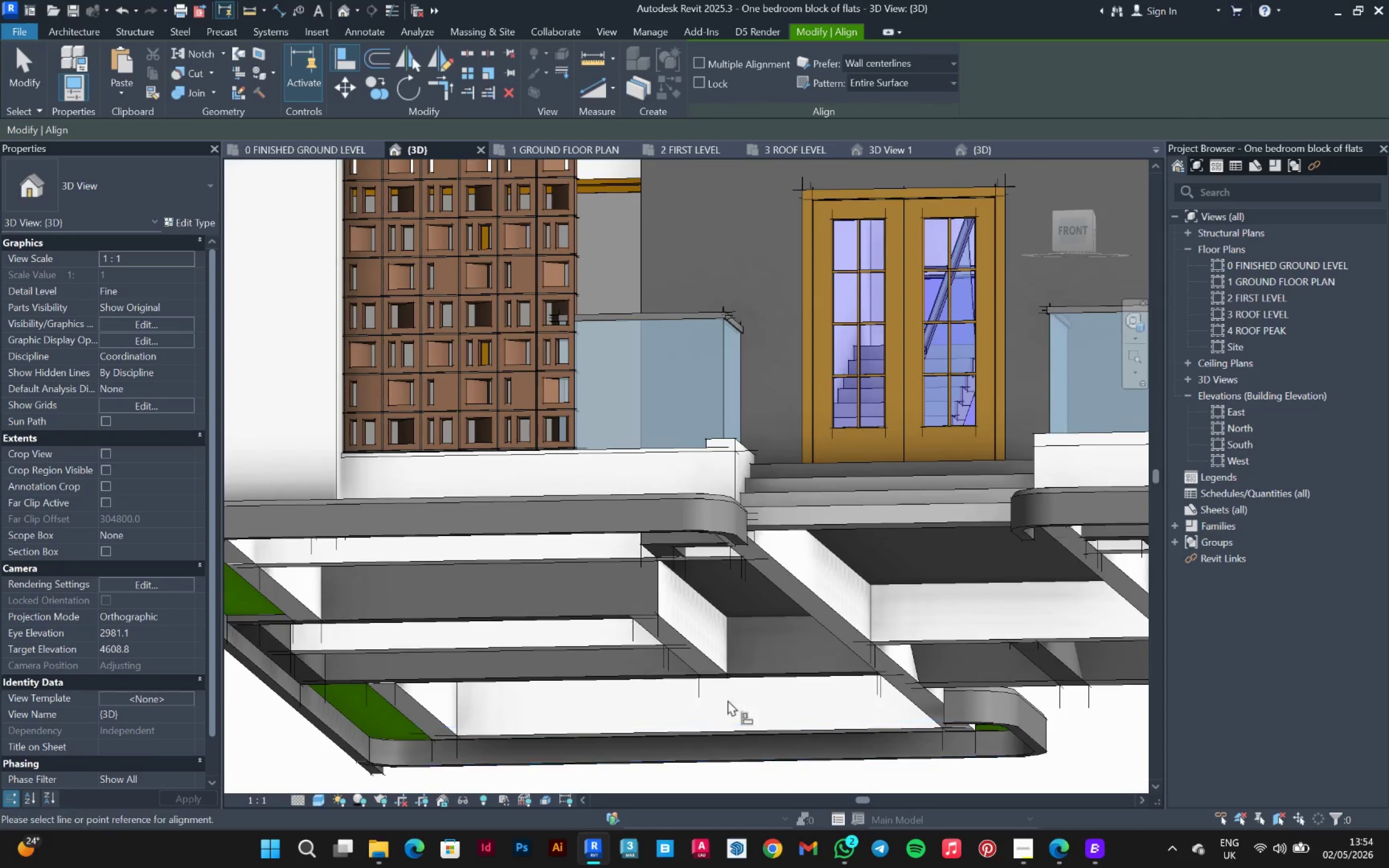 
scroll: coordinate [667, 698], scroll_direction: down, amount: 6.0
 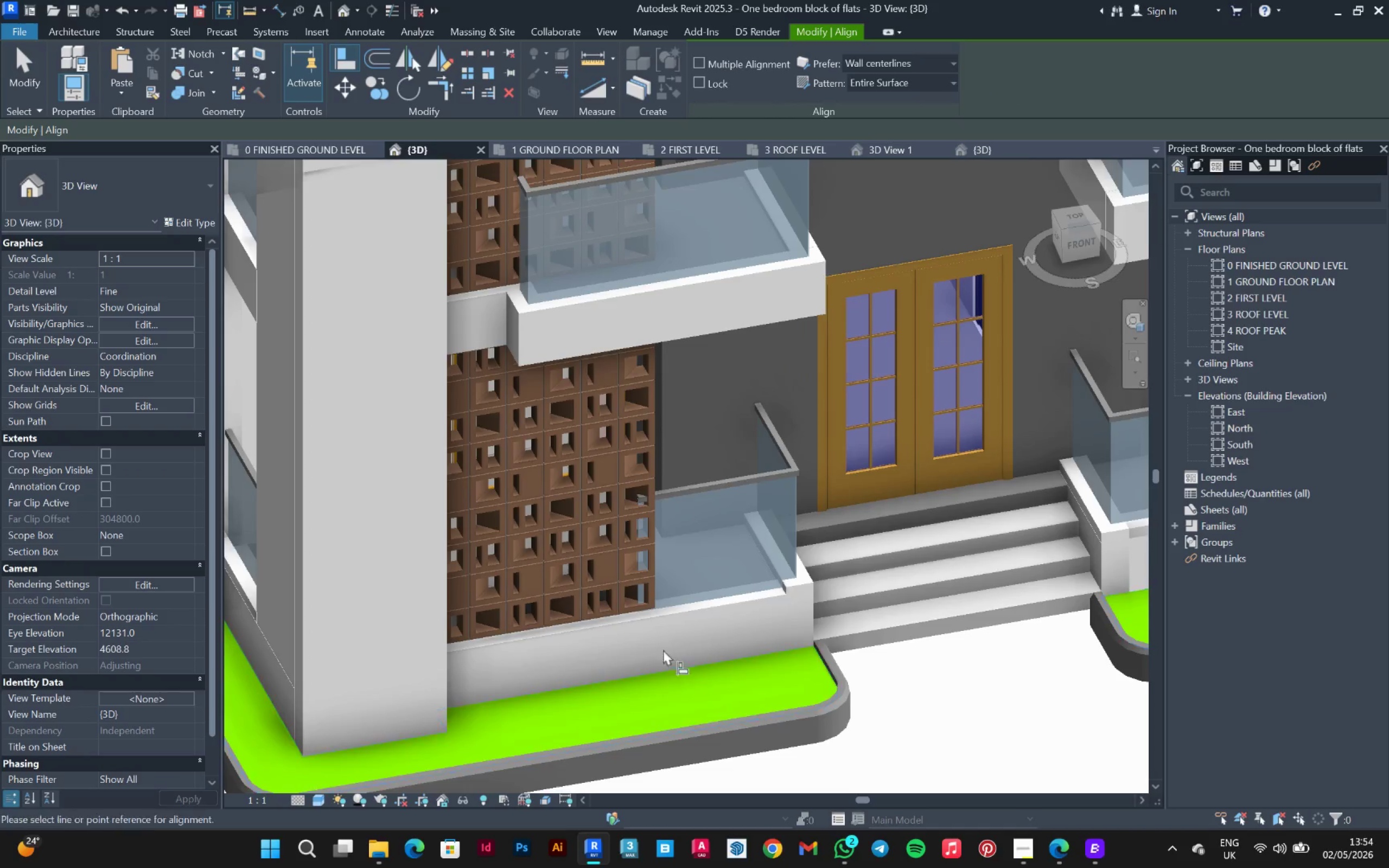 
scroll: coordinate [397, 452], scroll_direction: up, amount: 20.0
 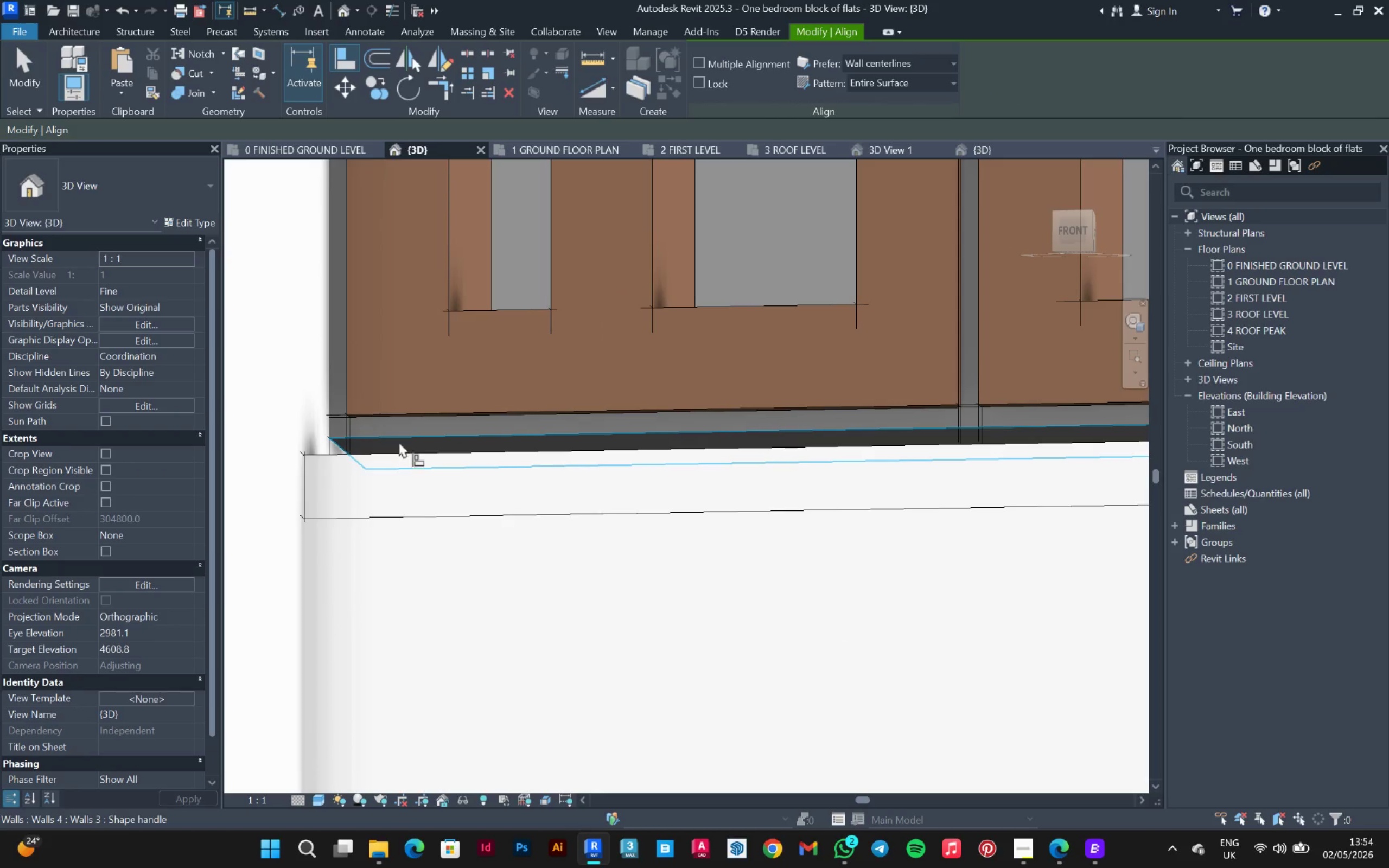 
left_click([399, 442])
 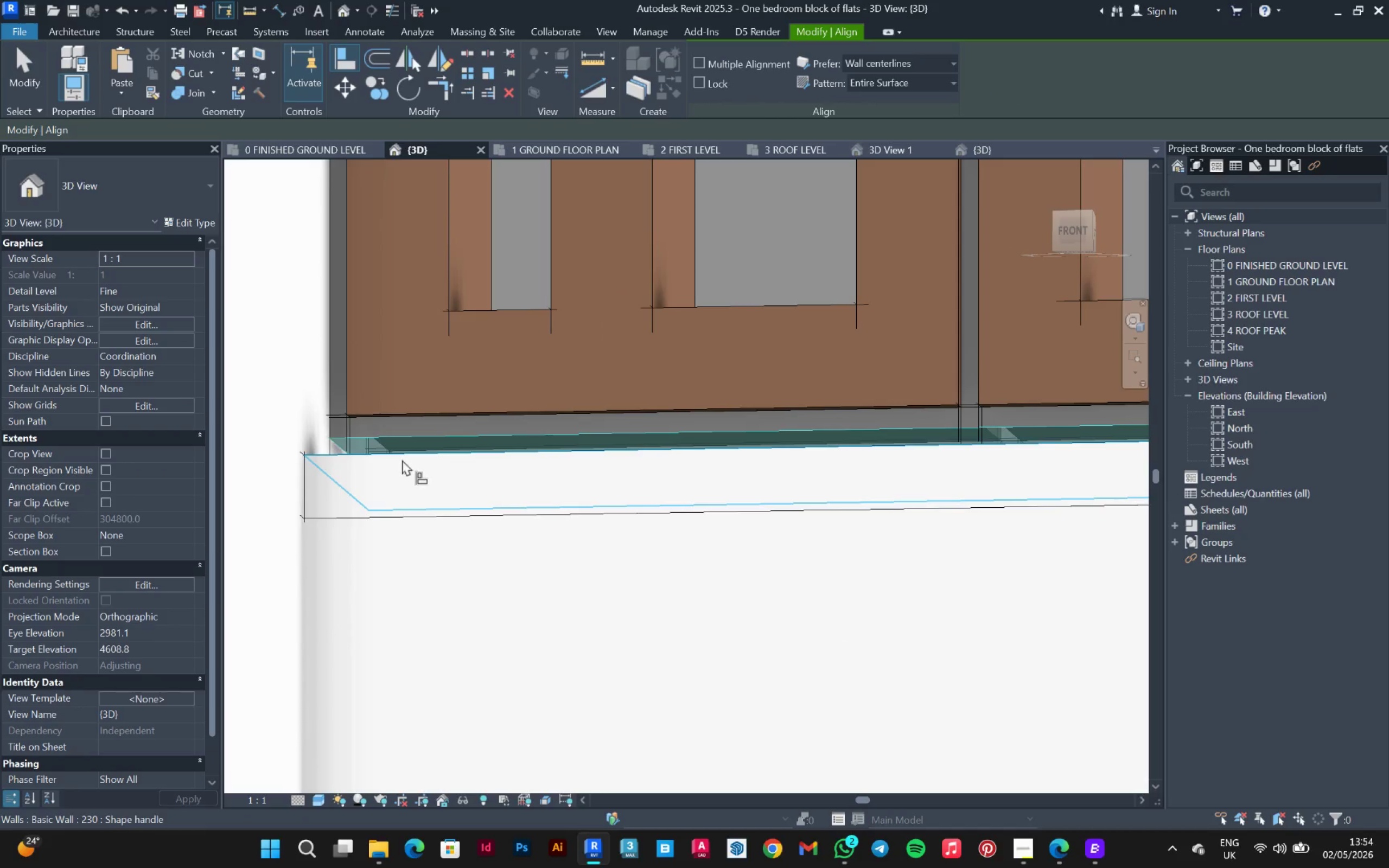 
left_click([403, 458])
 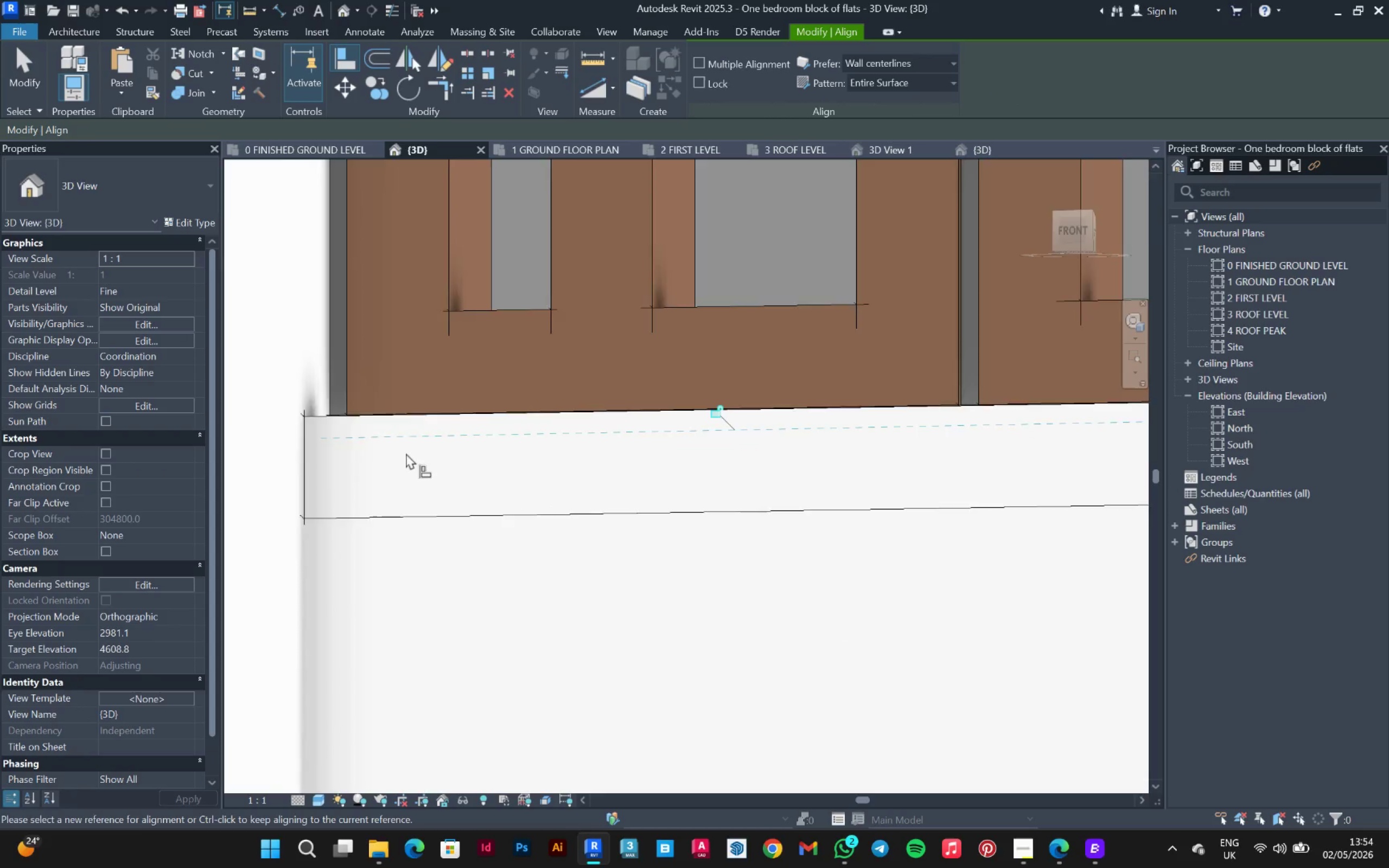 
hold_key(key=ShiftLeft, duration=0.72)
 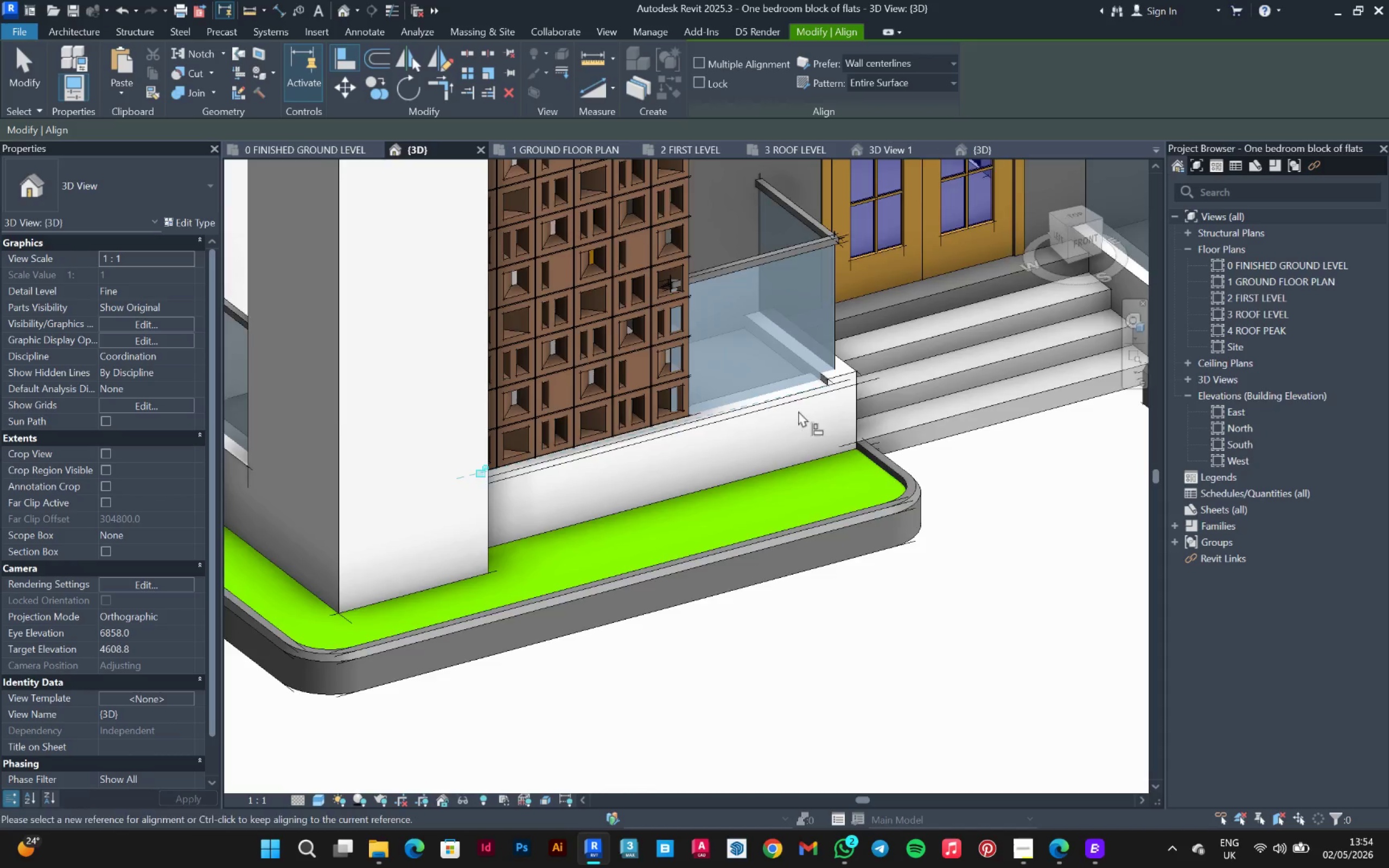 
scroll: coordinate [449, 433], scroll_direction: down, amount: 19.0
 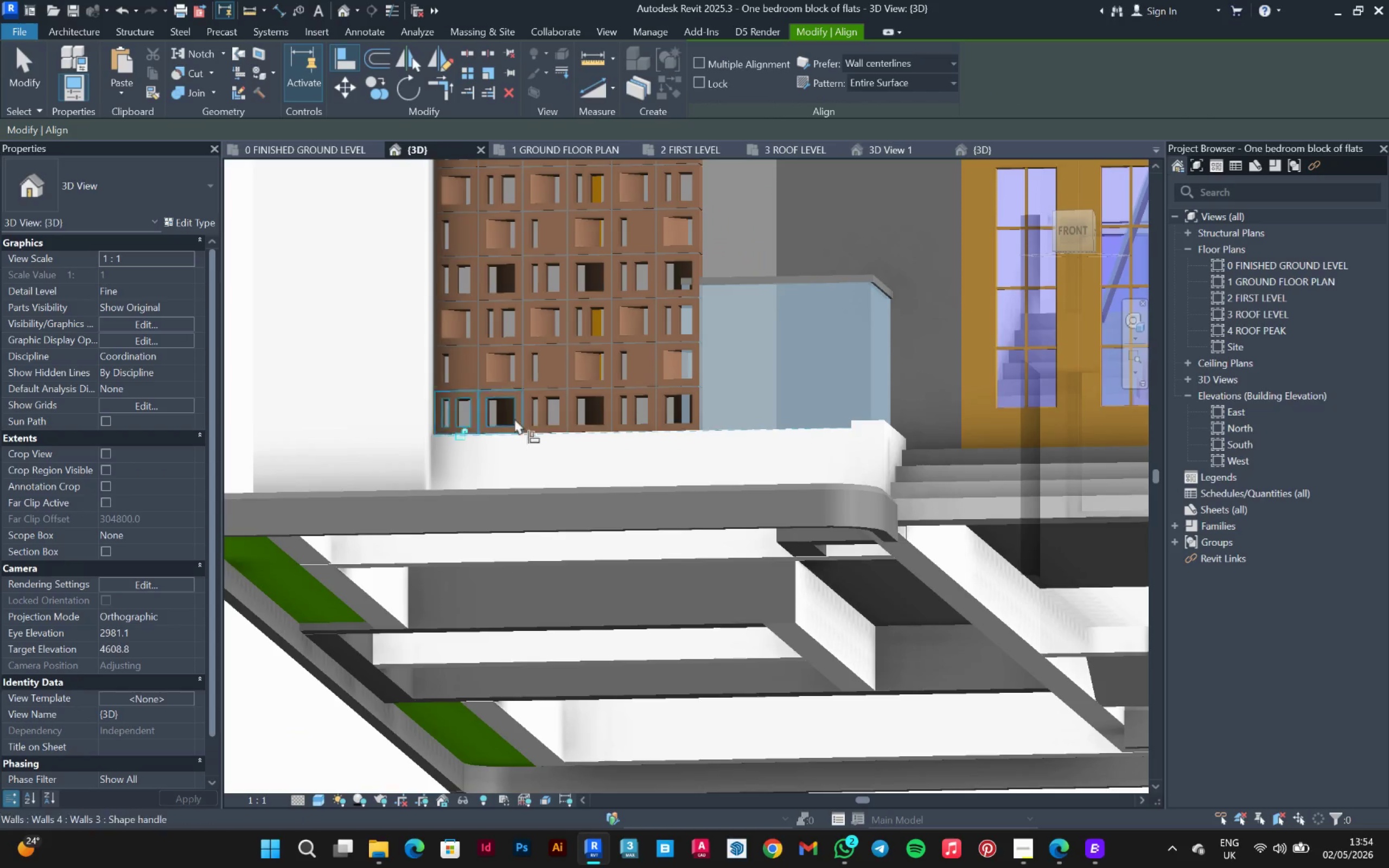 
scroll: coordinate [812, 388], scroll_direction: up, amount: 7.0
 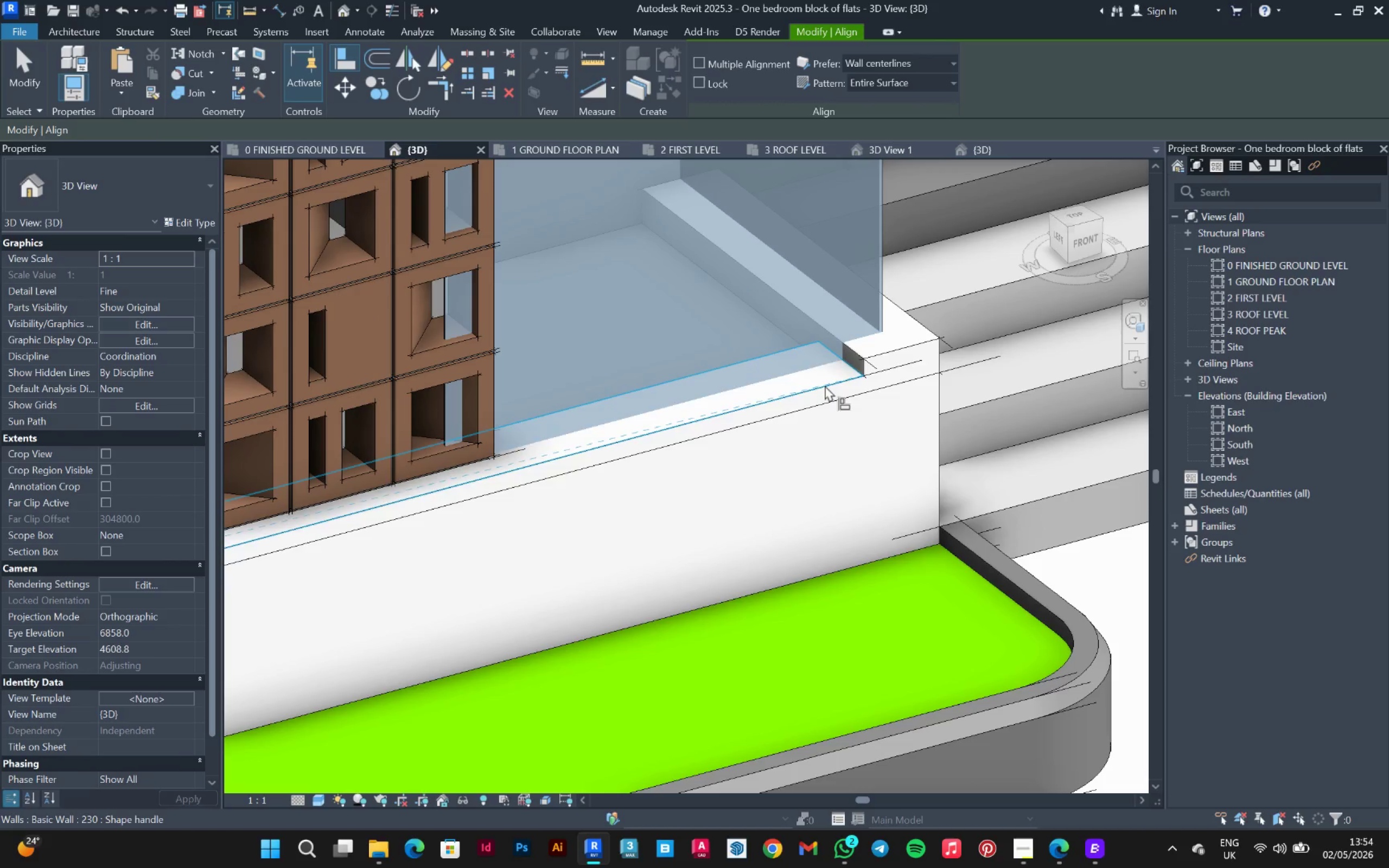 
left_click([825, 385])
 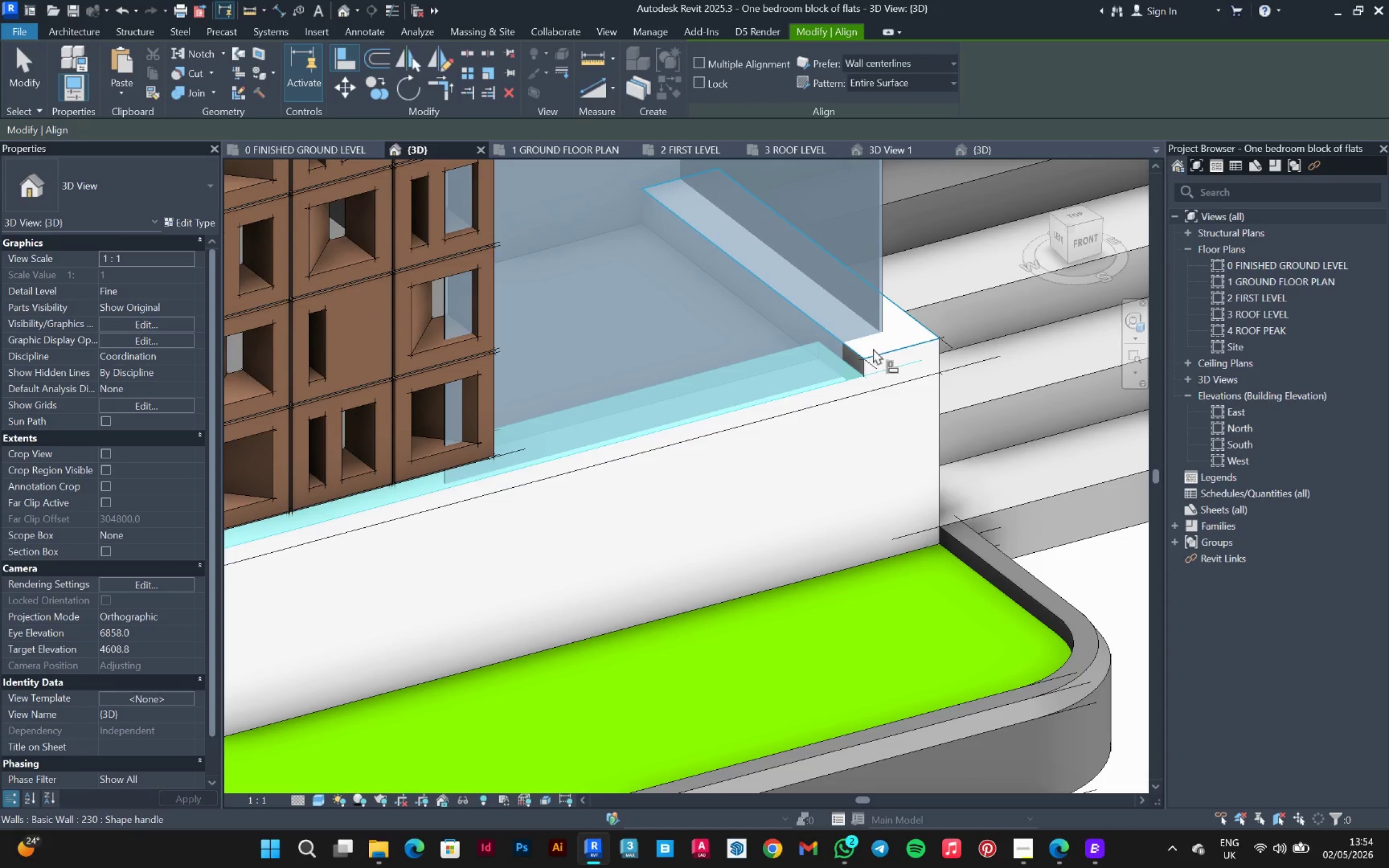 
left_click([873, 348])
 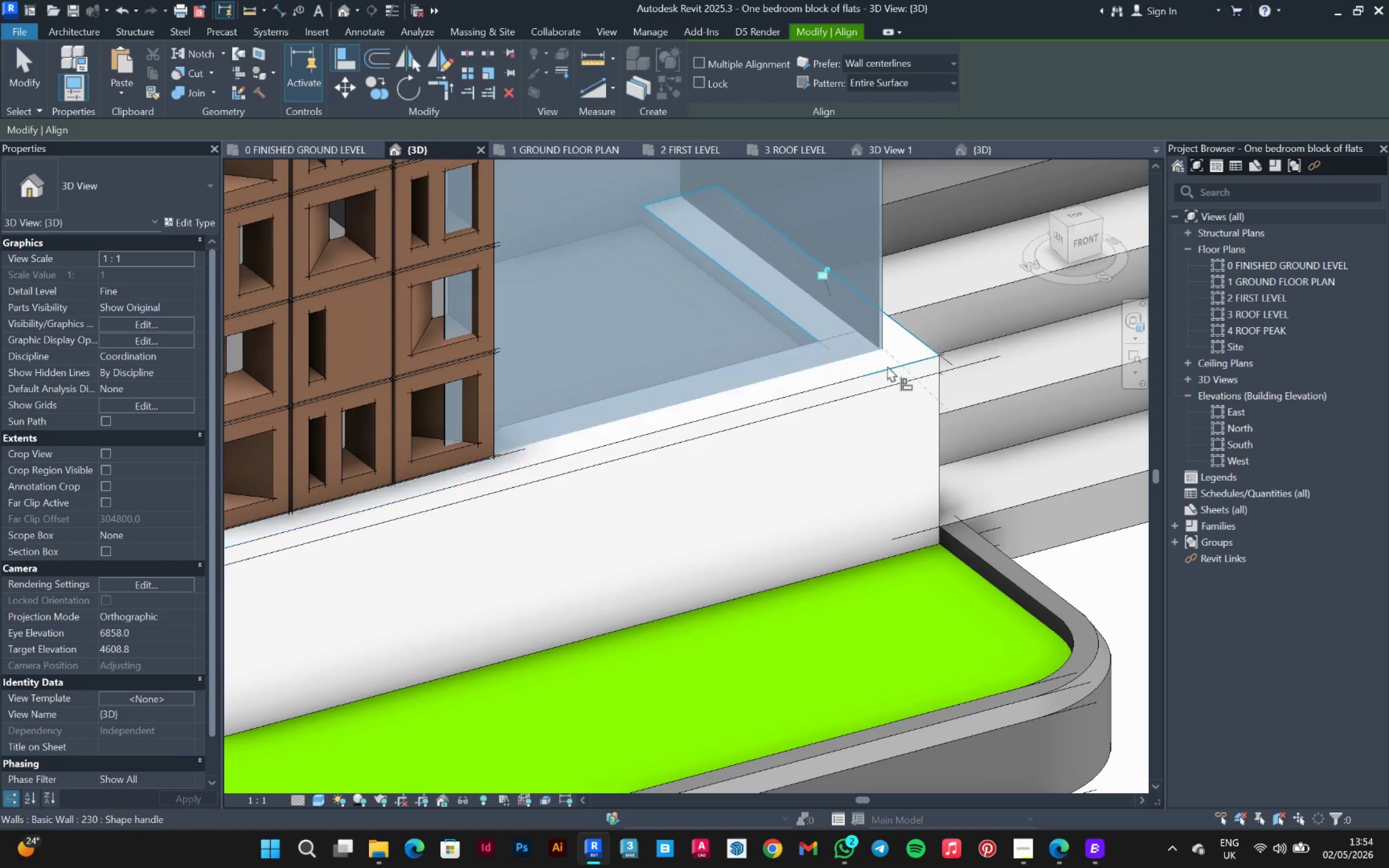 
scroll: coordinate [614, 449], scroll_direction: down, amount: 4.0
 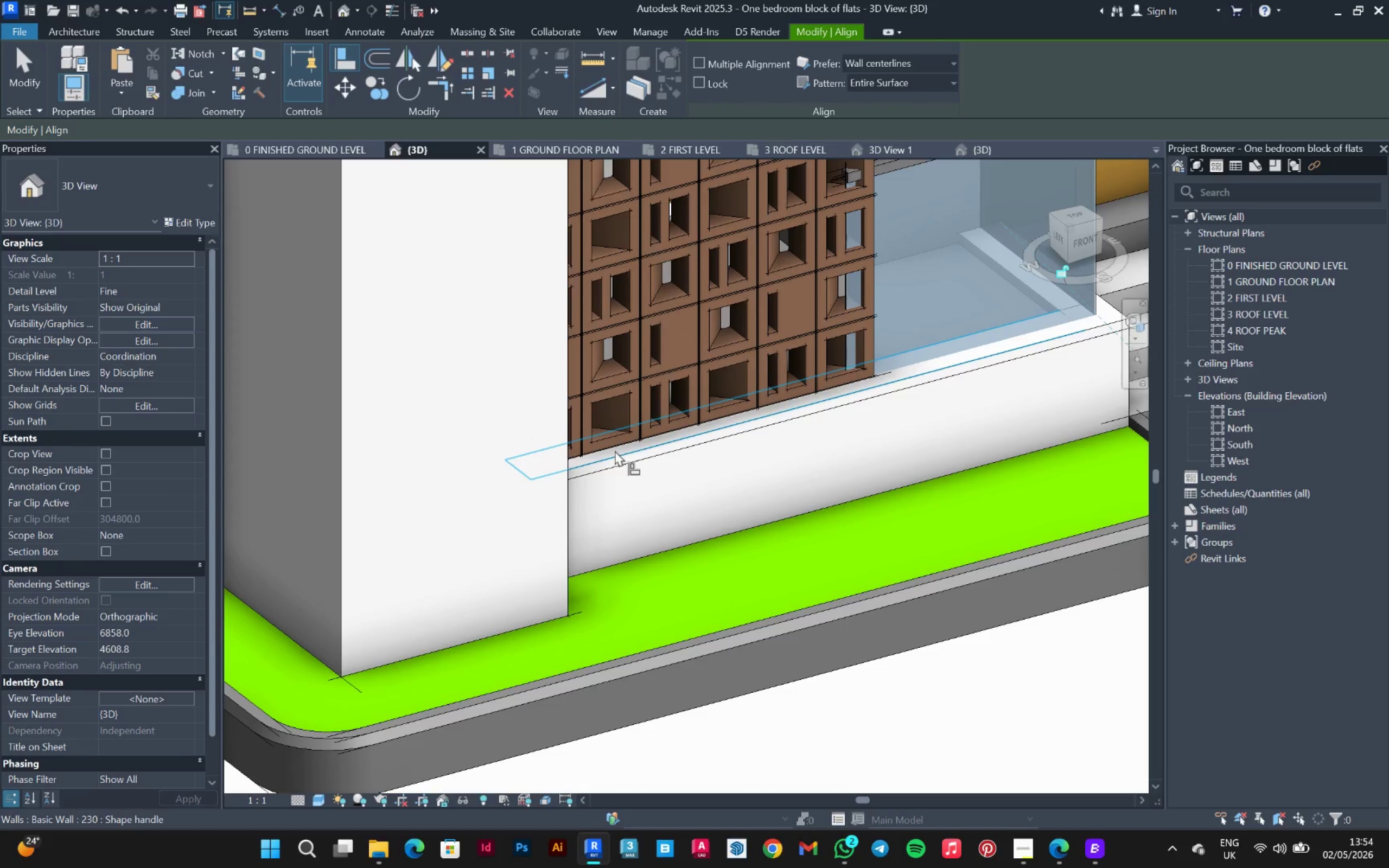 
left_click([615, 450])
 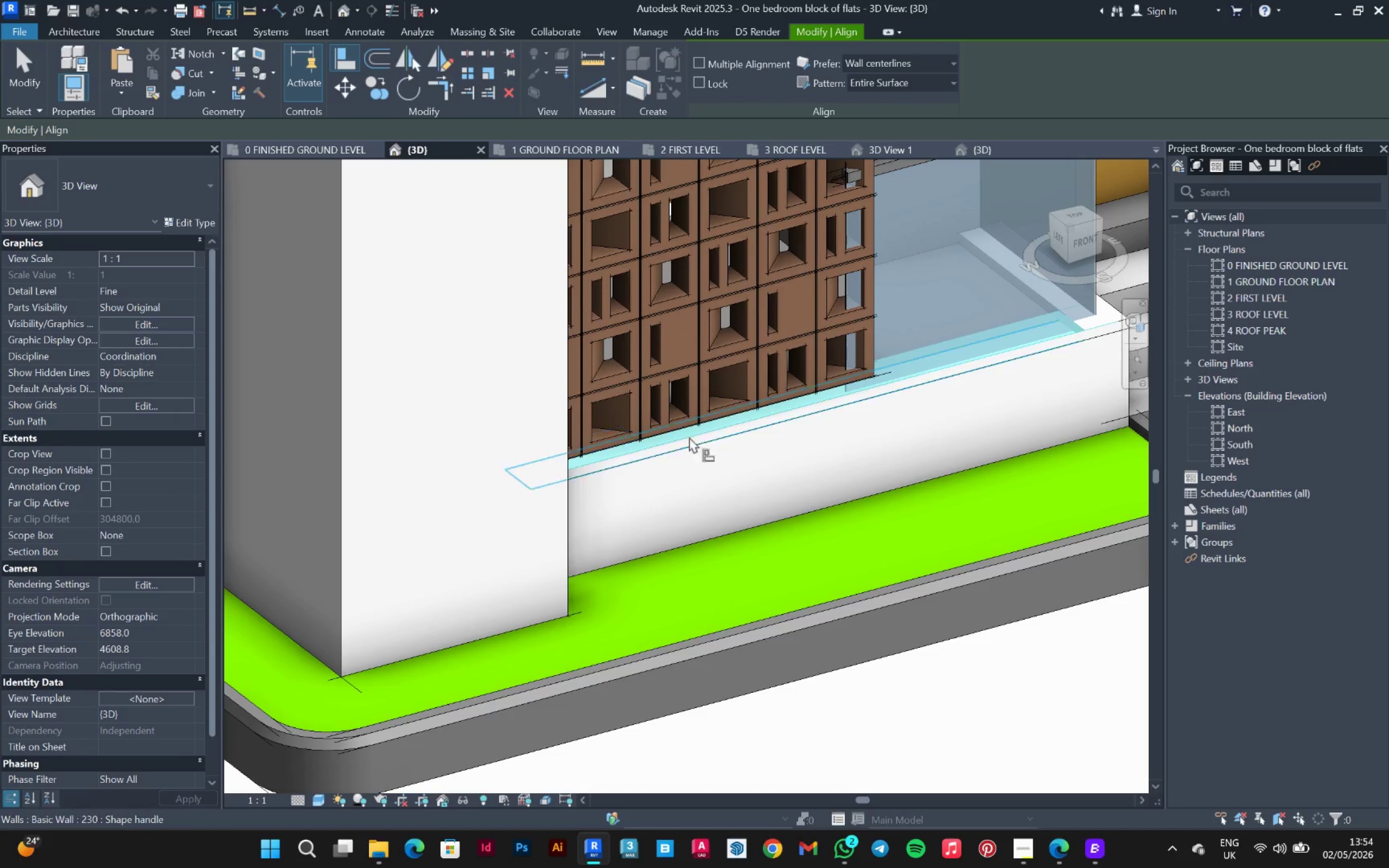 
scroll: coordinate [775, 420], scroll_direction: down, amount: 4.0
 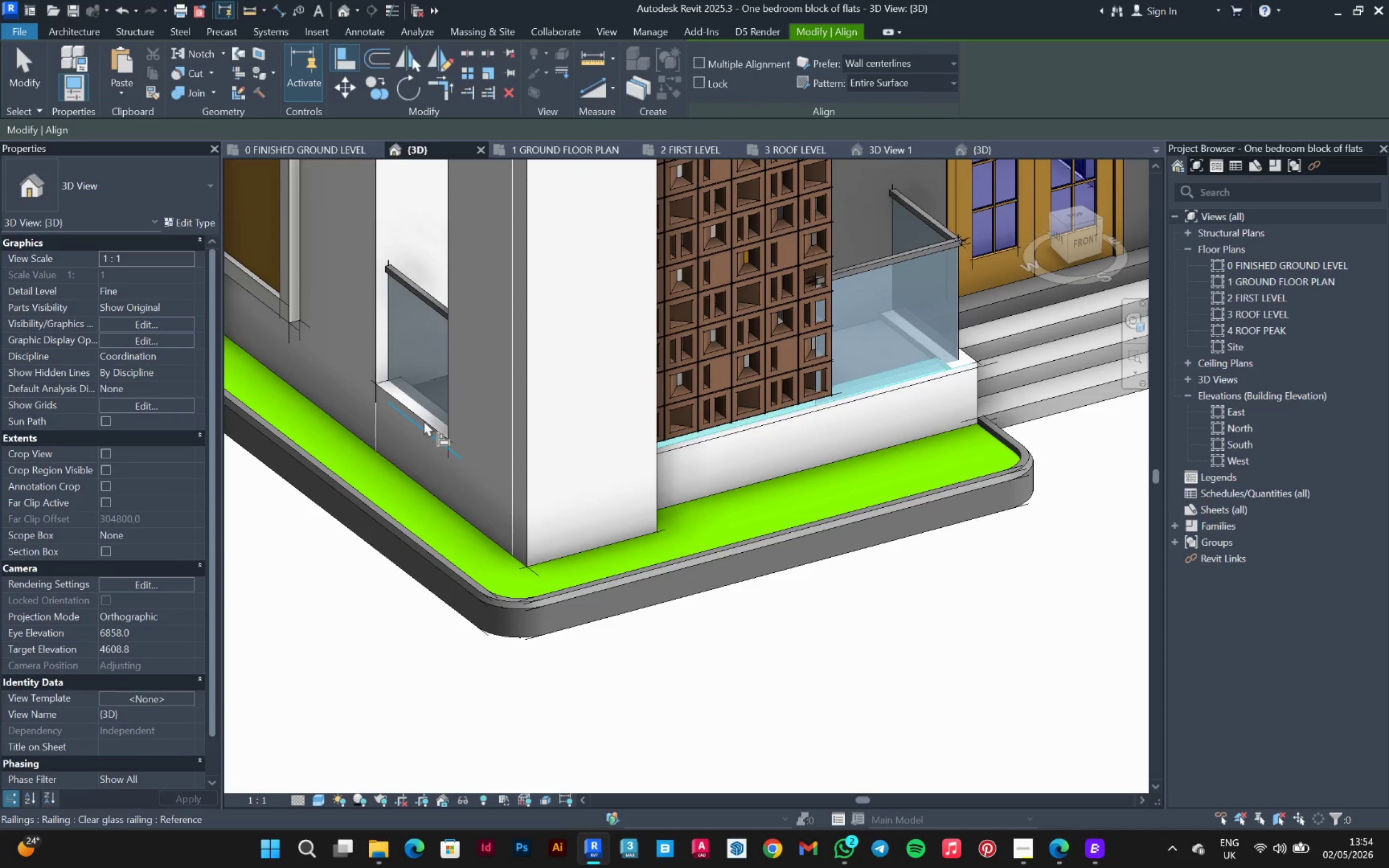 
left_click([428, 417])
 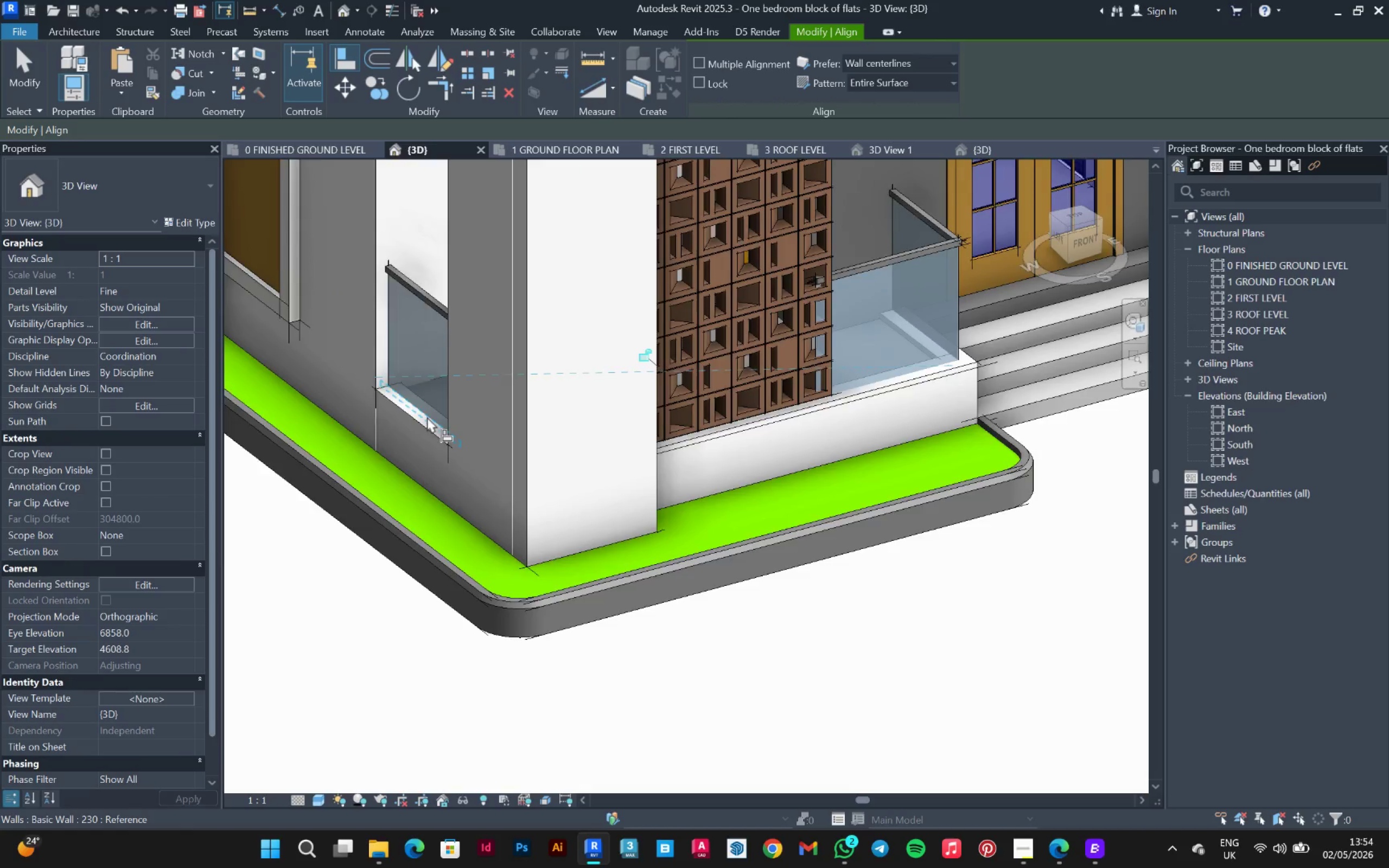 
key(Escape)
 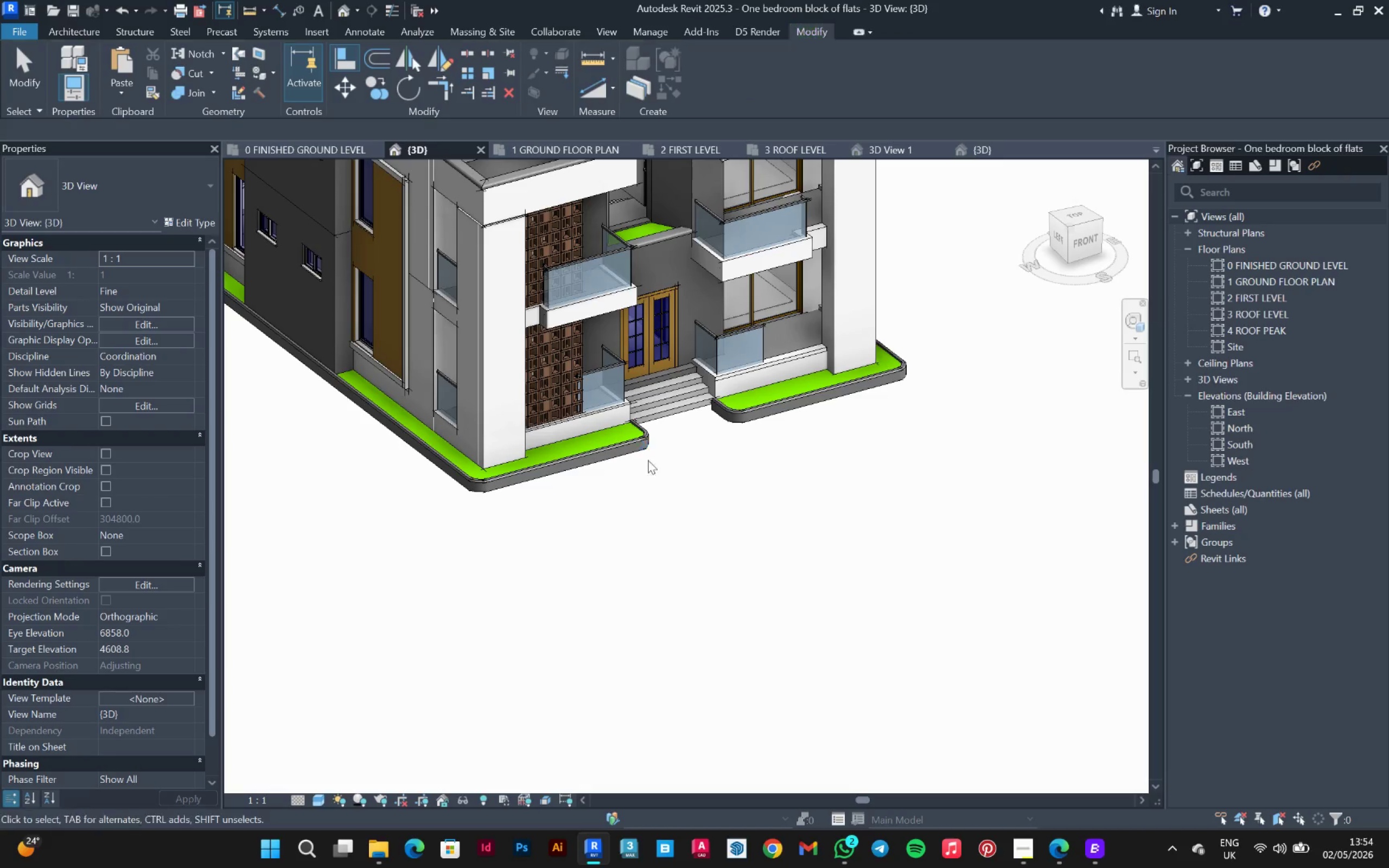 
scroll: coordinate [500, 425], scroll_direction: down, amount: 8.0
 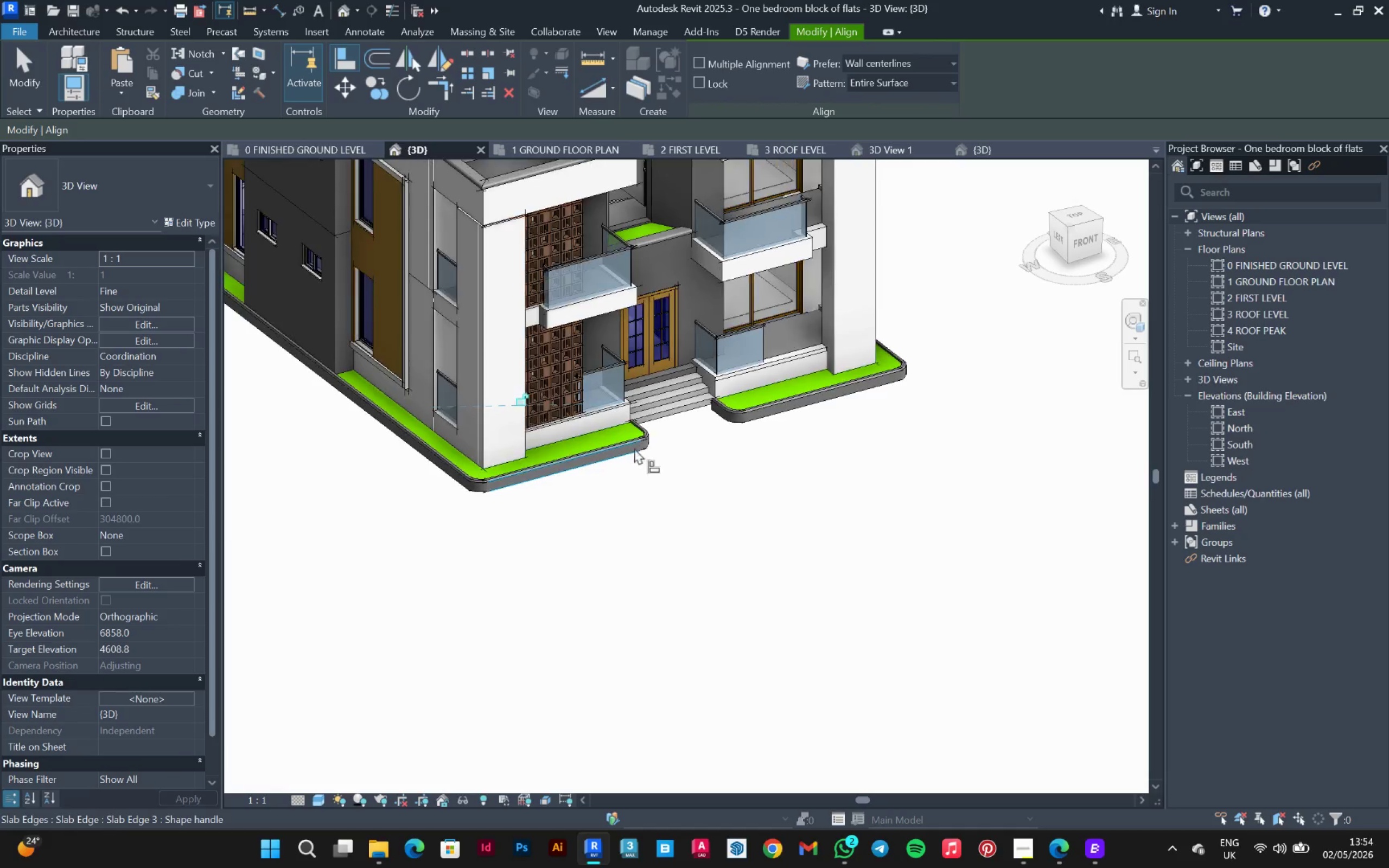 
key(Escape)
 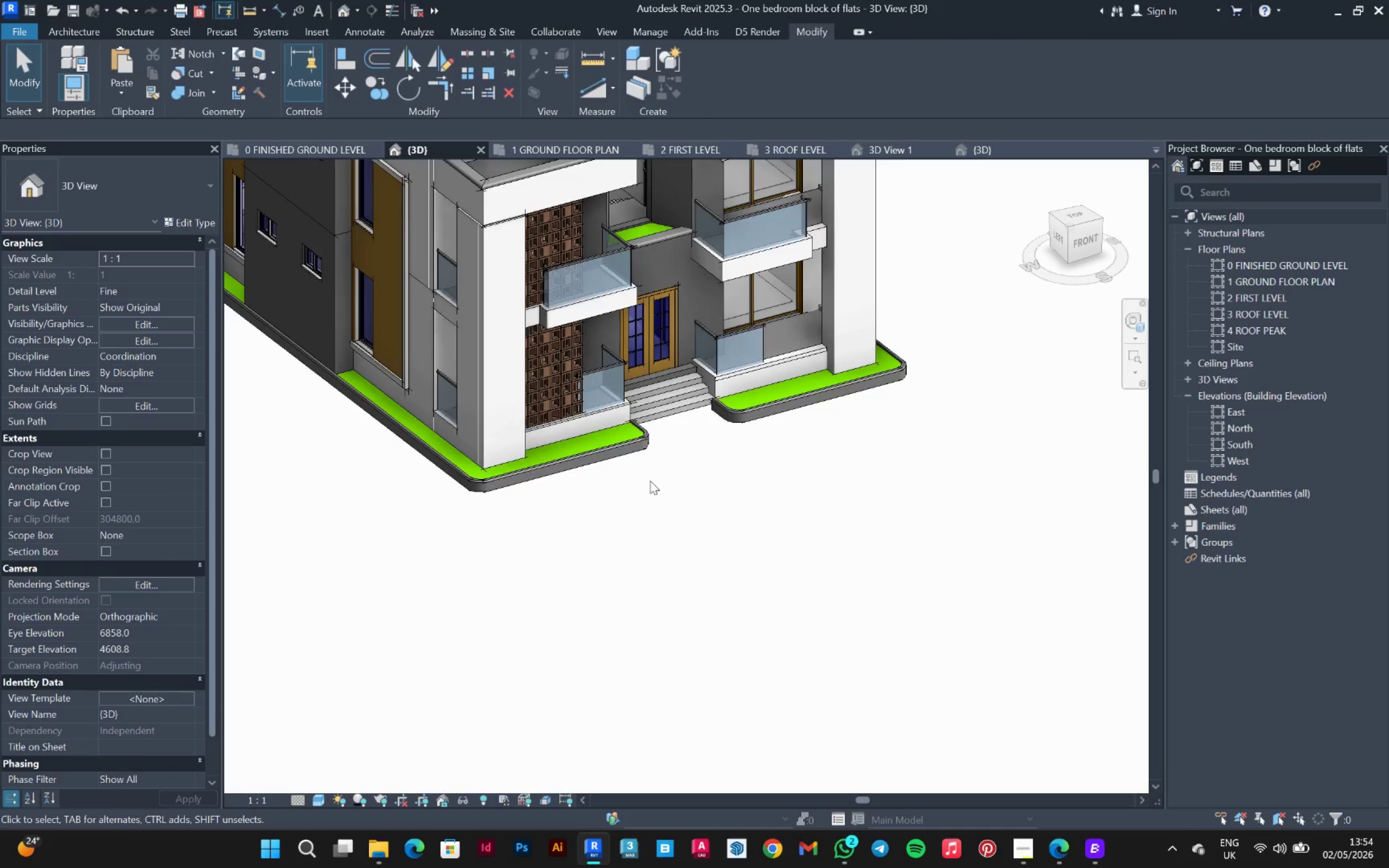 
hold_key(key=ShiftLeft, duration=1.5)
 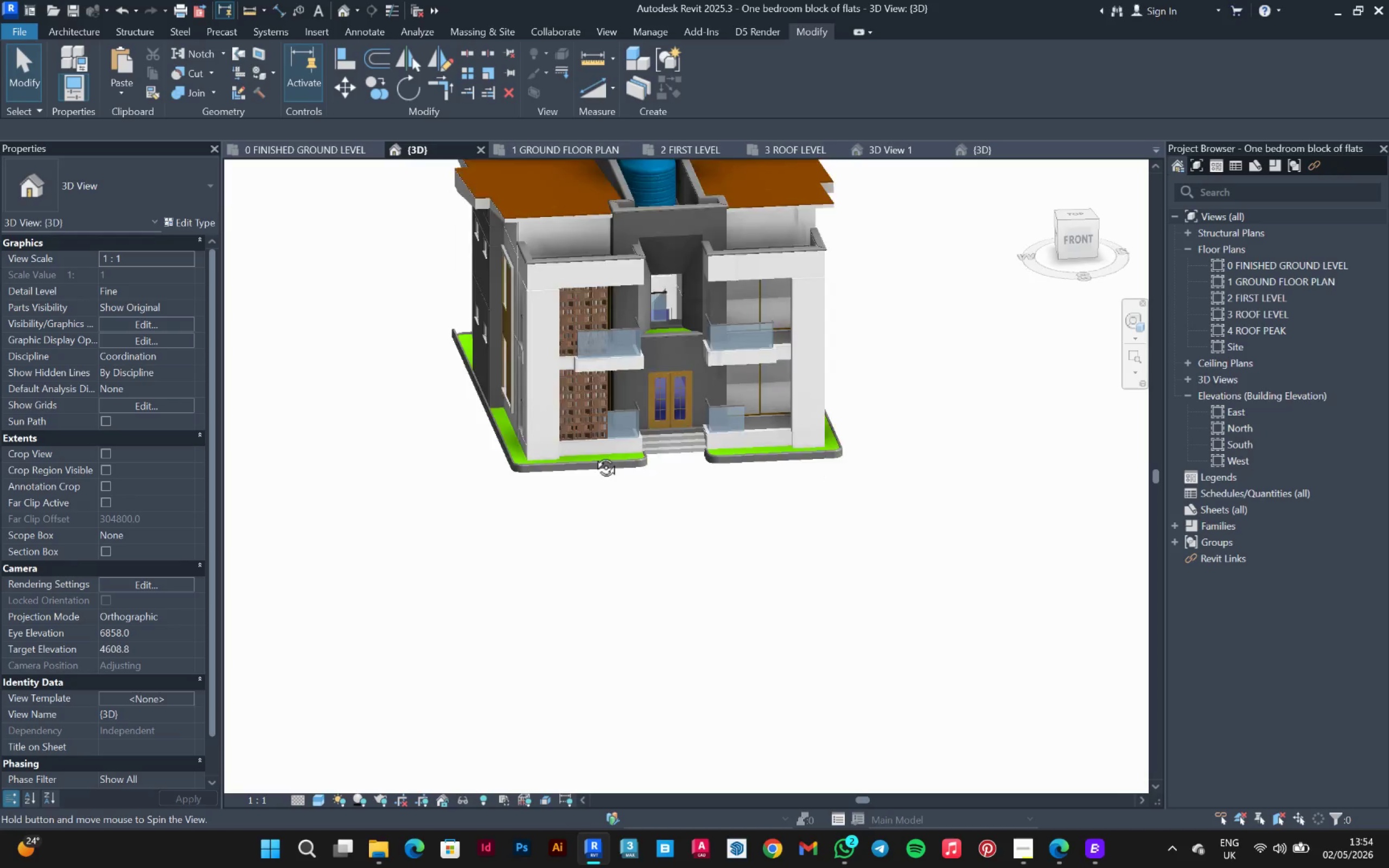 
scroll: coordinate [651, 483], scroll_direction: down, amount: 3.0
 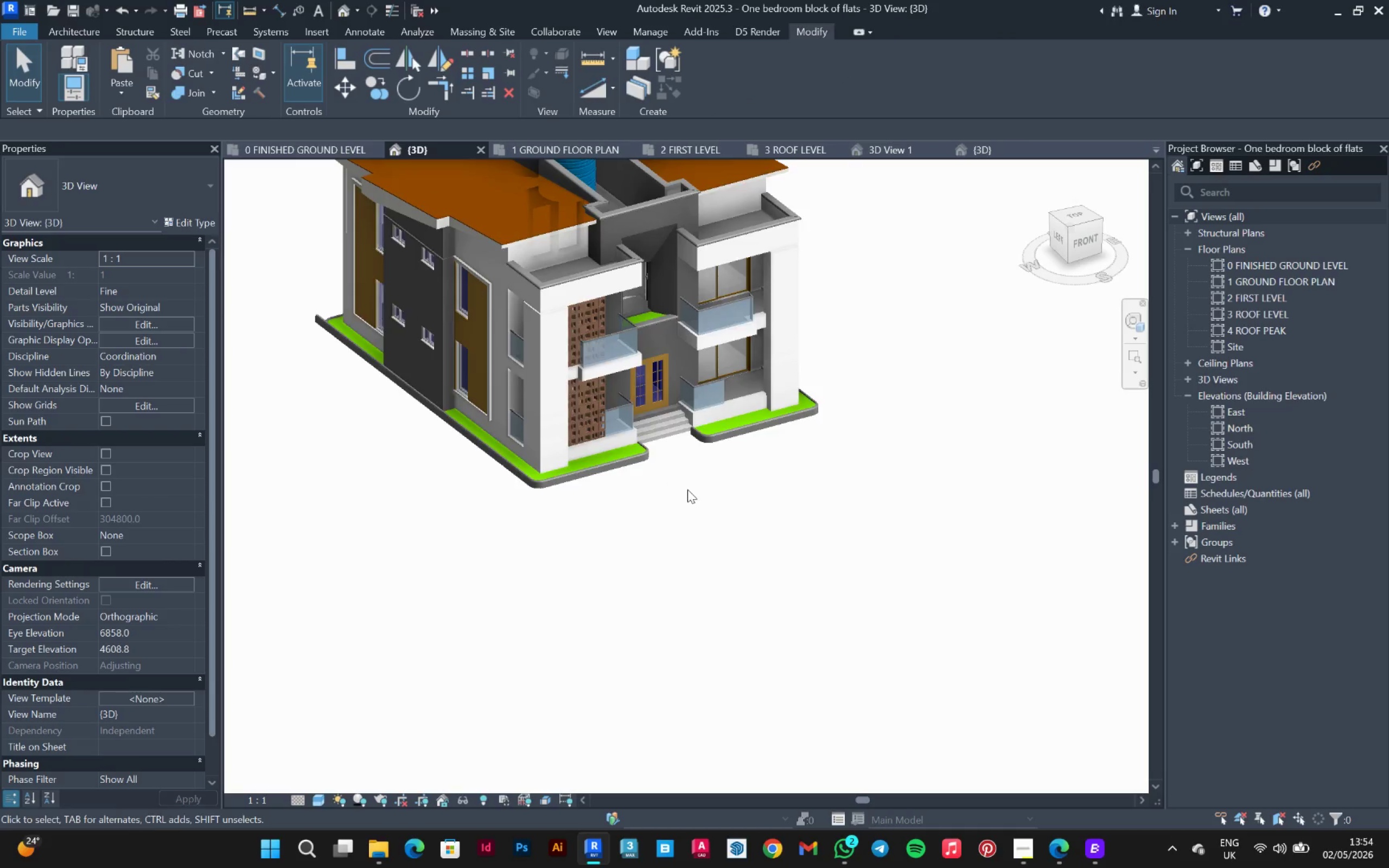 
hold_key(key=ShiftLeft, duration=1.31)
 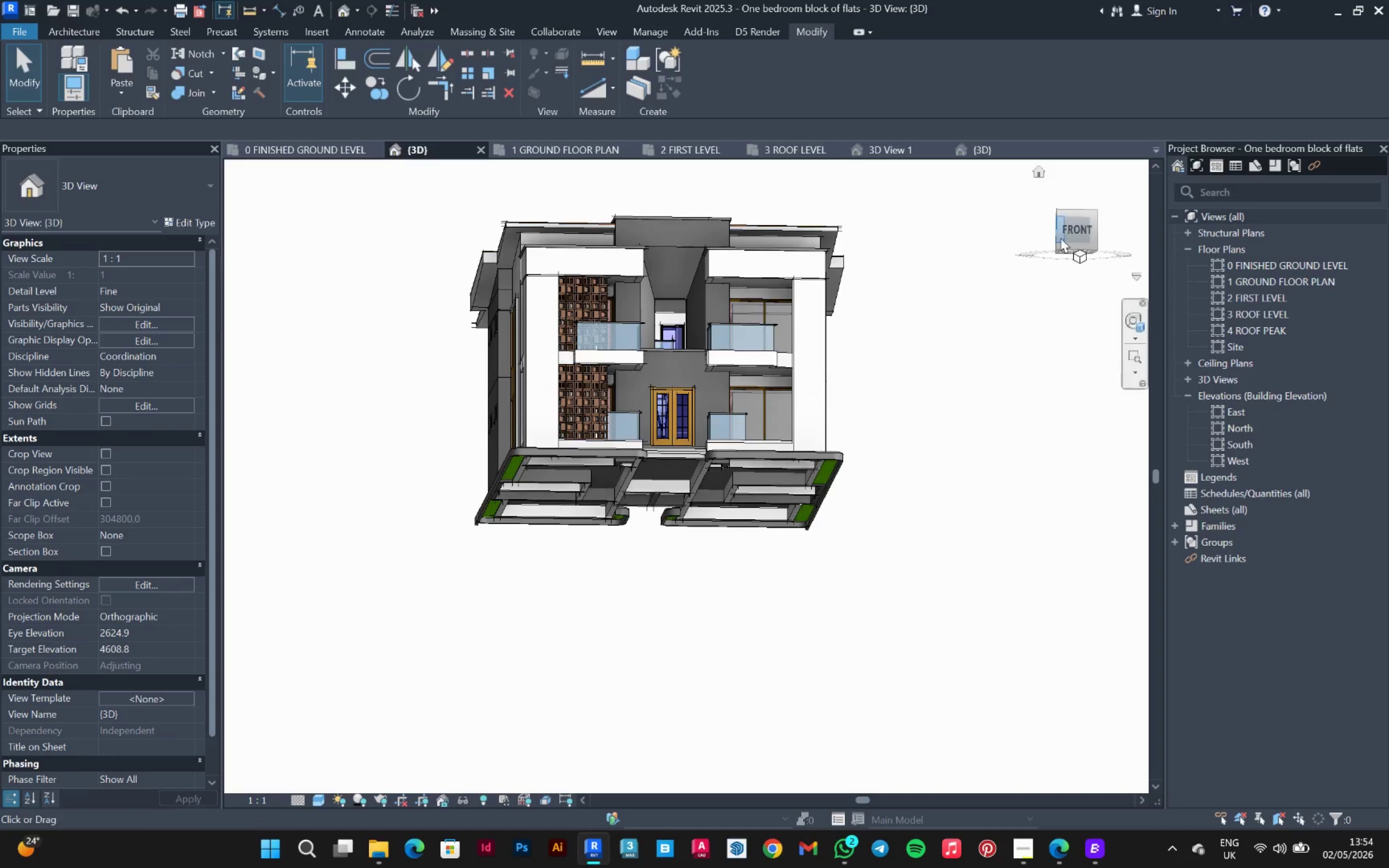 
left_click([1082, 233])
 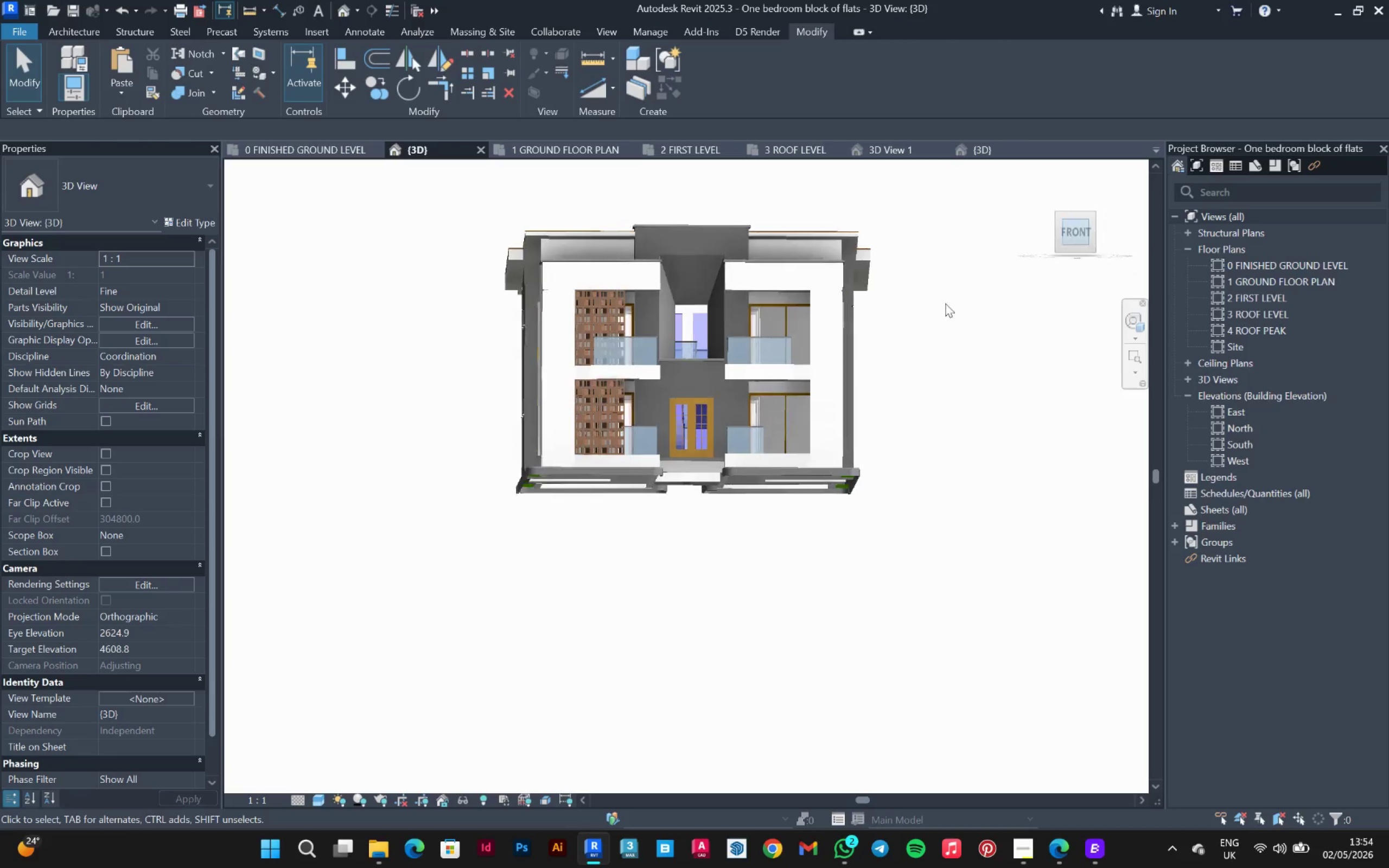 
scroll: coordinate [788, 359], scroll_direction: up, amount: 2.0
 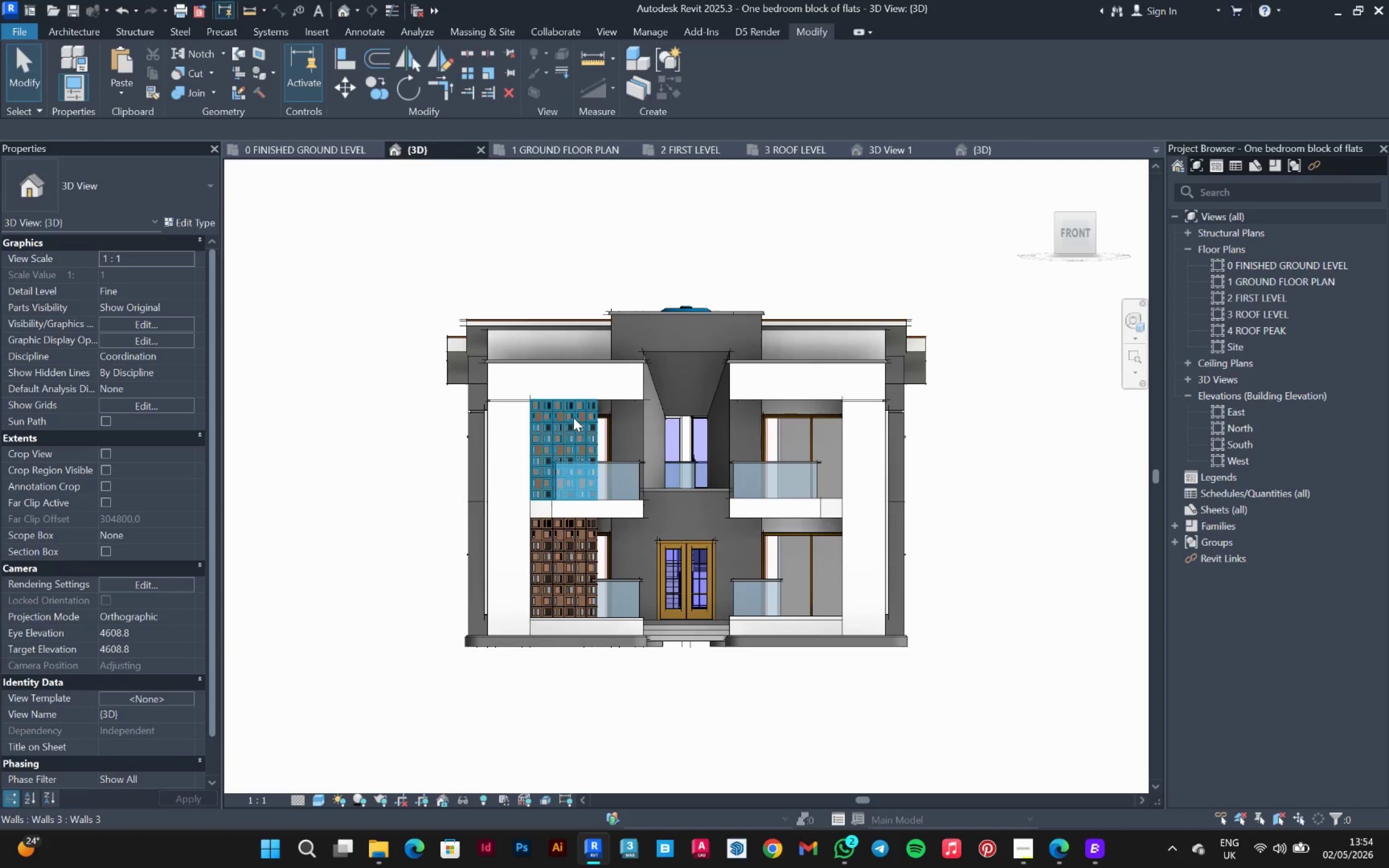 
left_click([574, 418])
 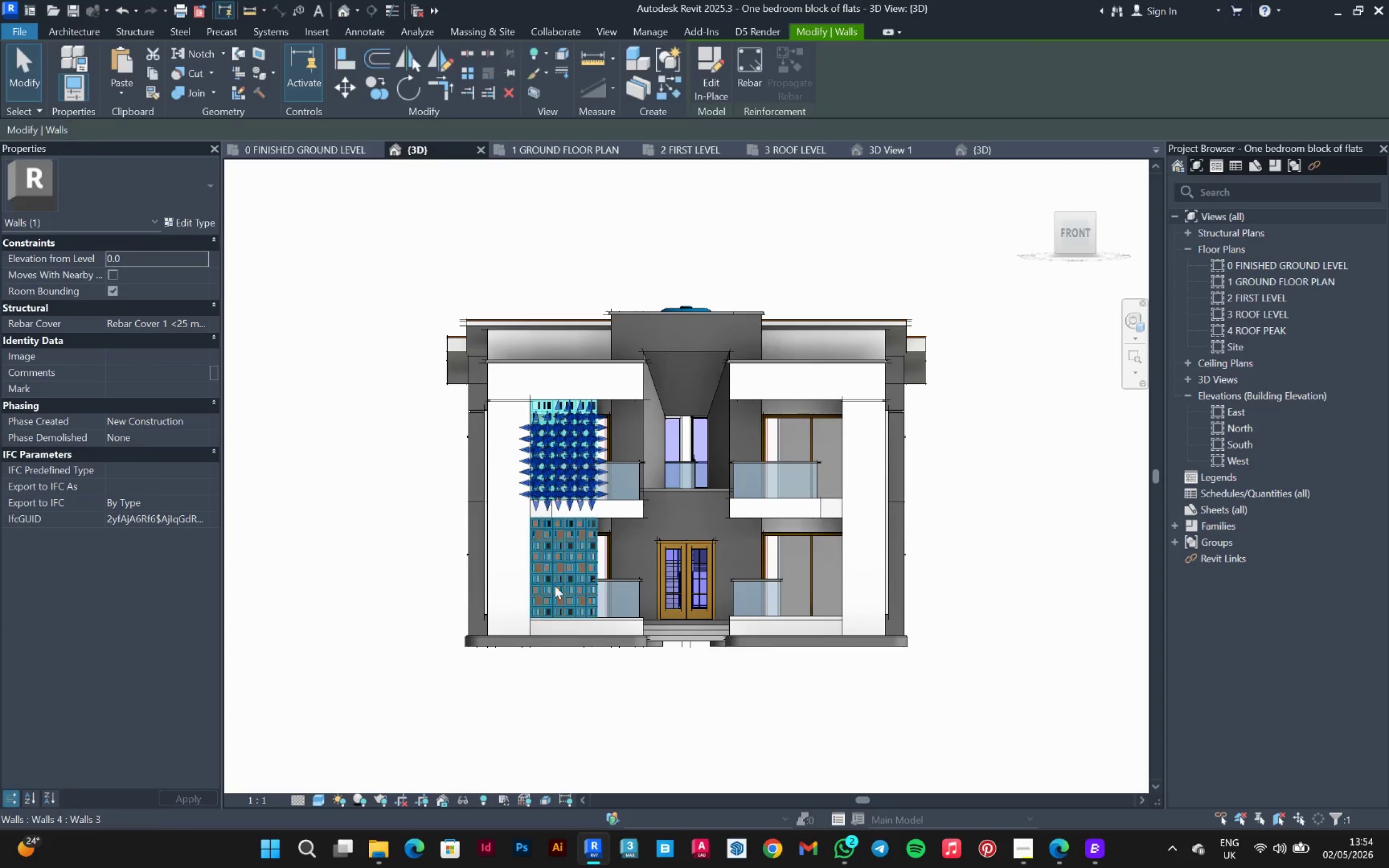 
hold_key(key=ControlLeft, duration=0.58)
left_click([555, 590])
 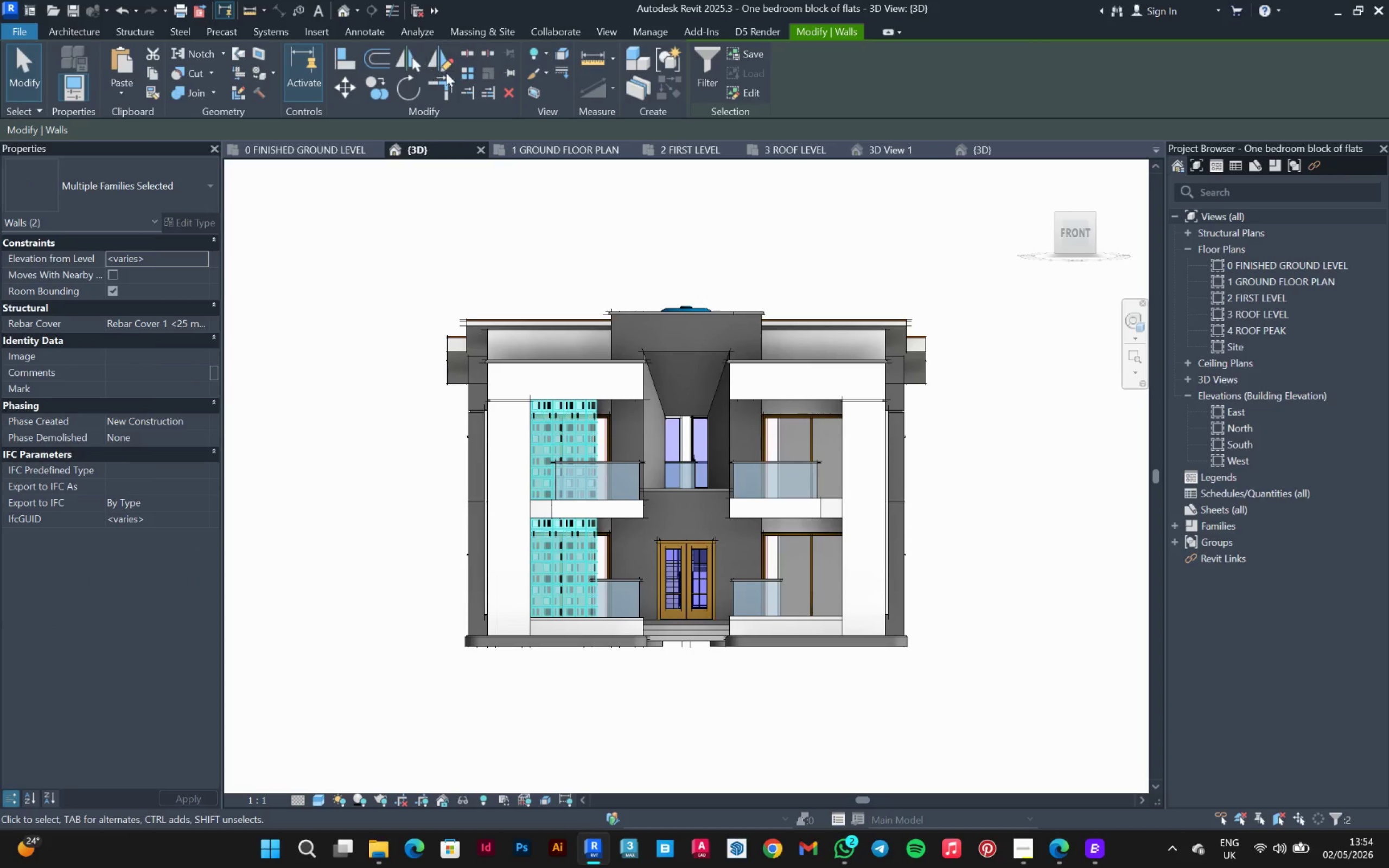 
left_click([443, 65])
 